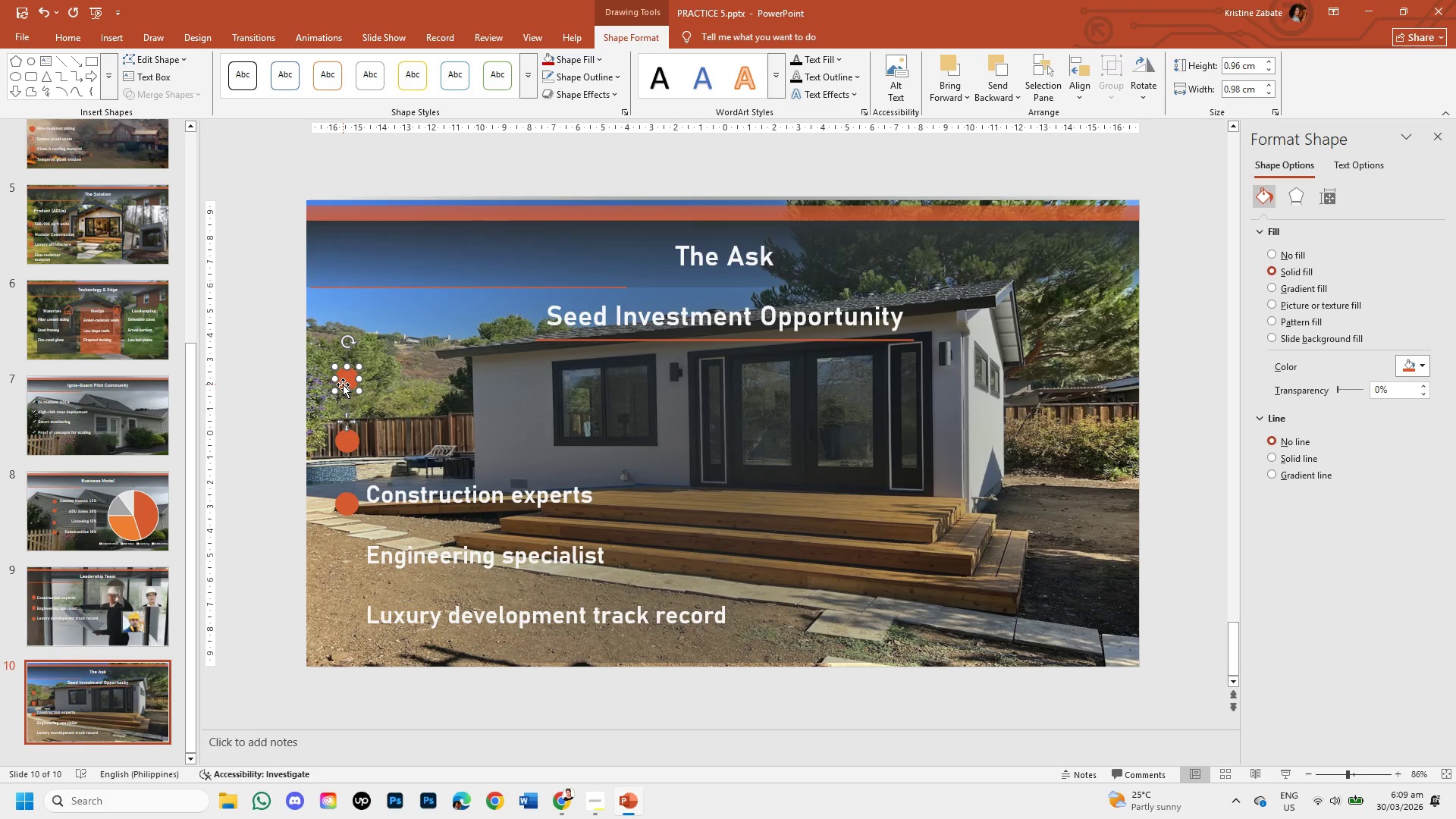 
key(Backspace)
 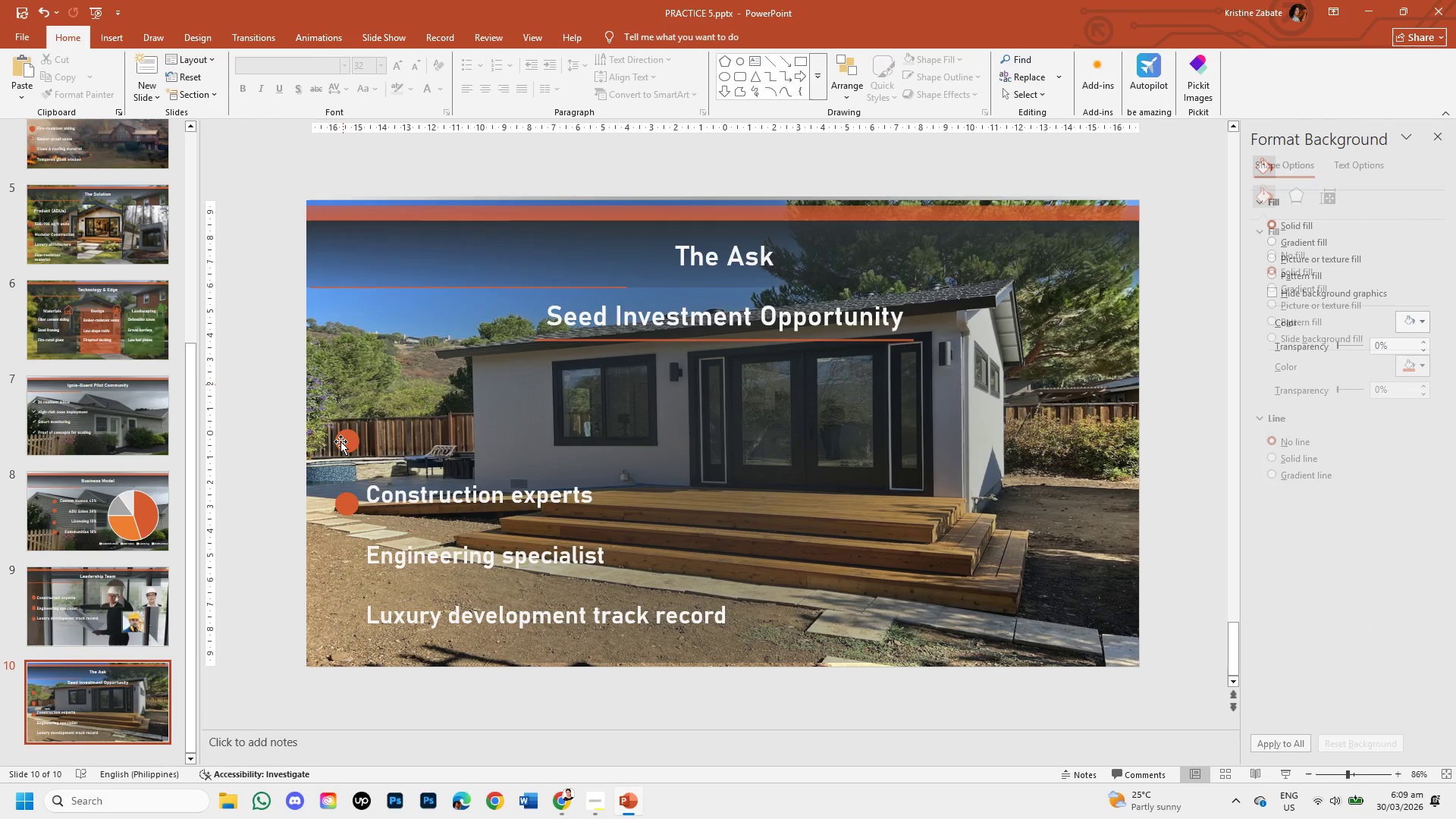 
left_click_drag(start_coordinate=[340, 441], to_coordinate=[362, 562])
 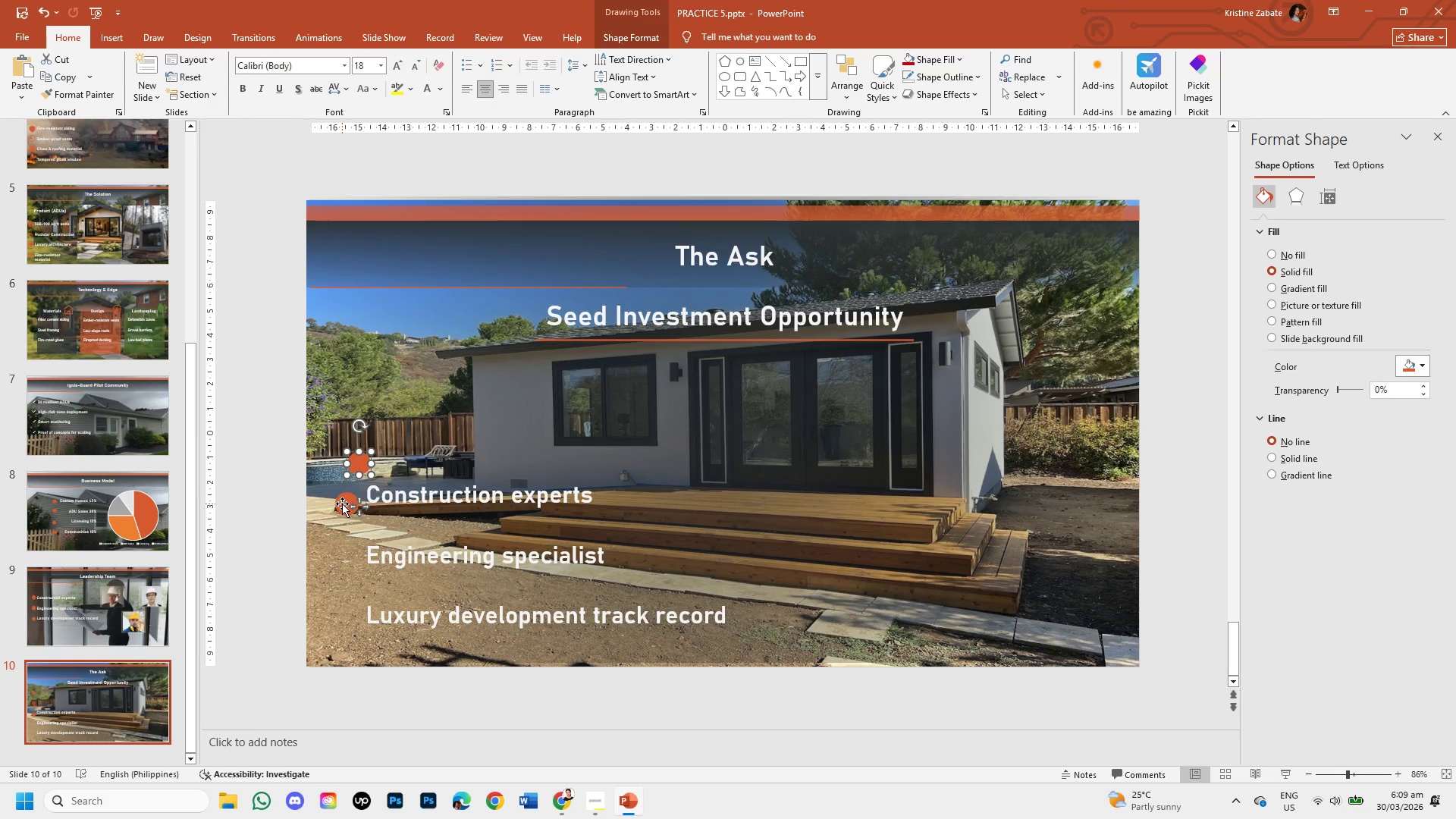 
left_click([343, 506])
 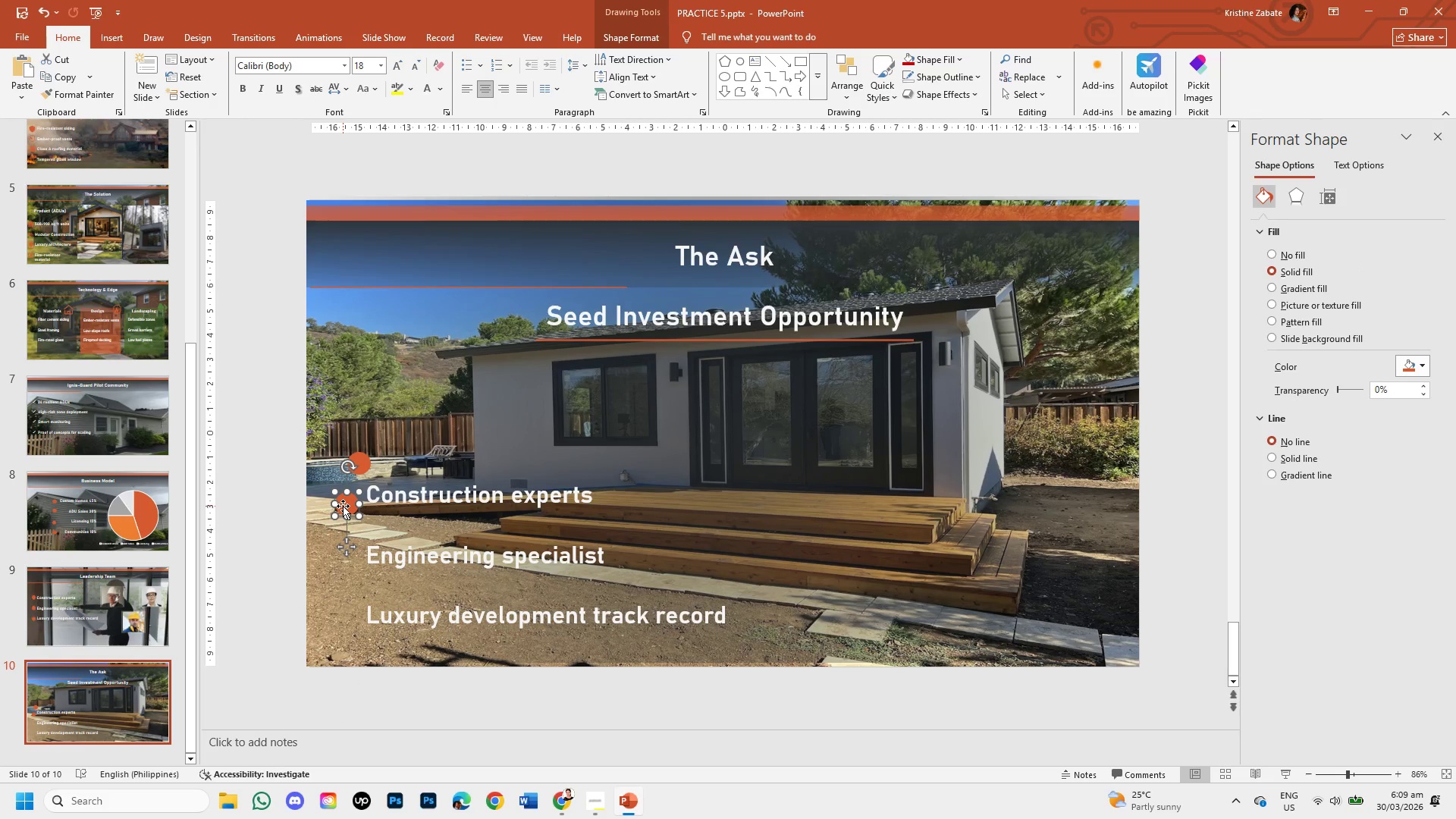 
left_click_drag(start_coordinate=[343, 506], to_coordinate=[336, 607])
 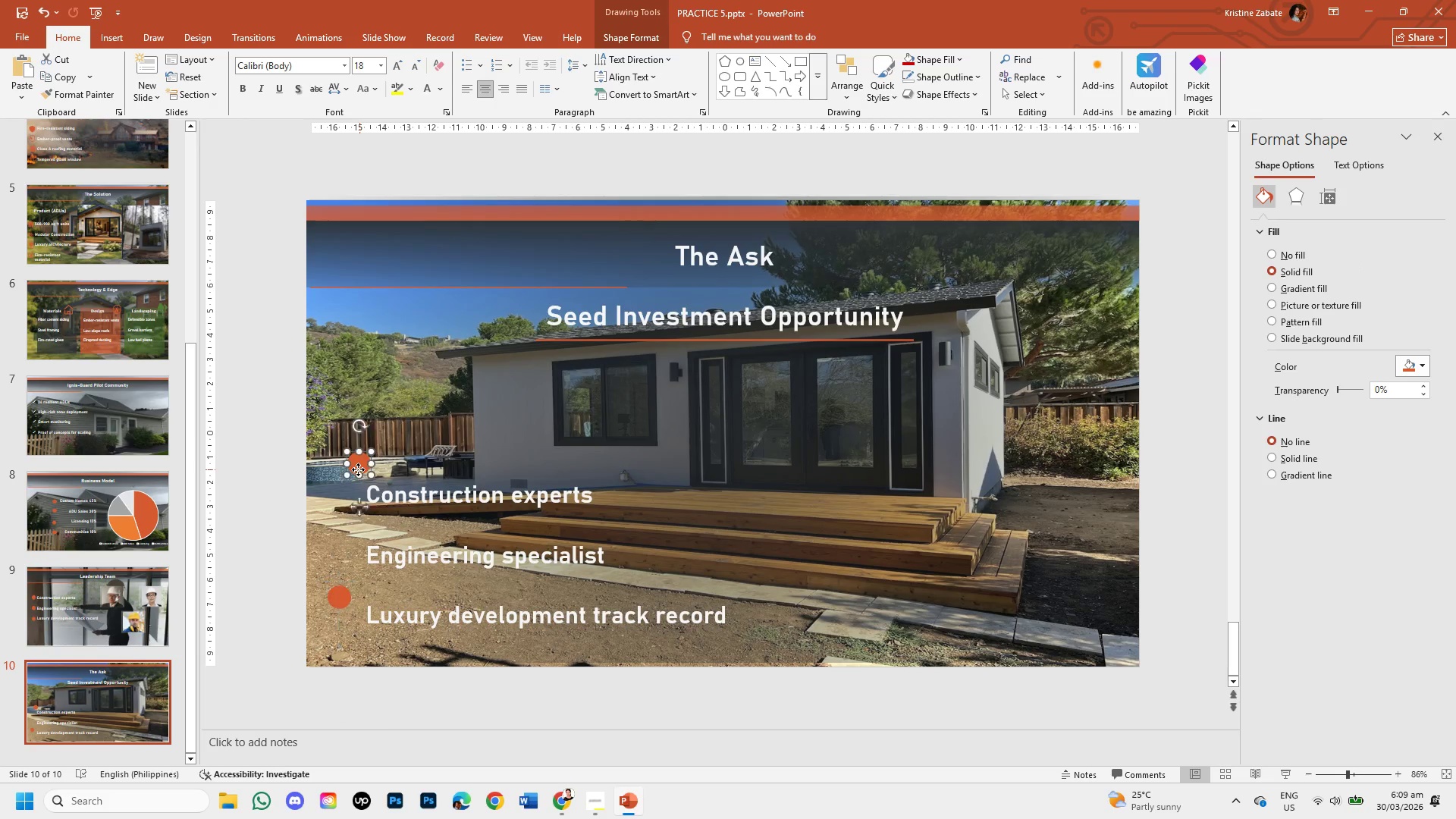 
left_click_drag(start_coordinate=[358, 468], to_coordinate=[335, 547])
 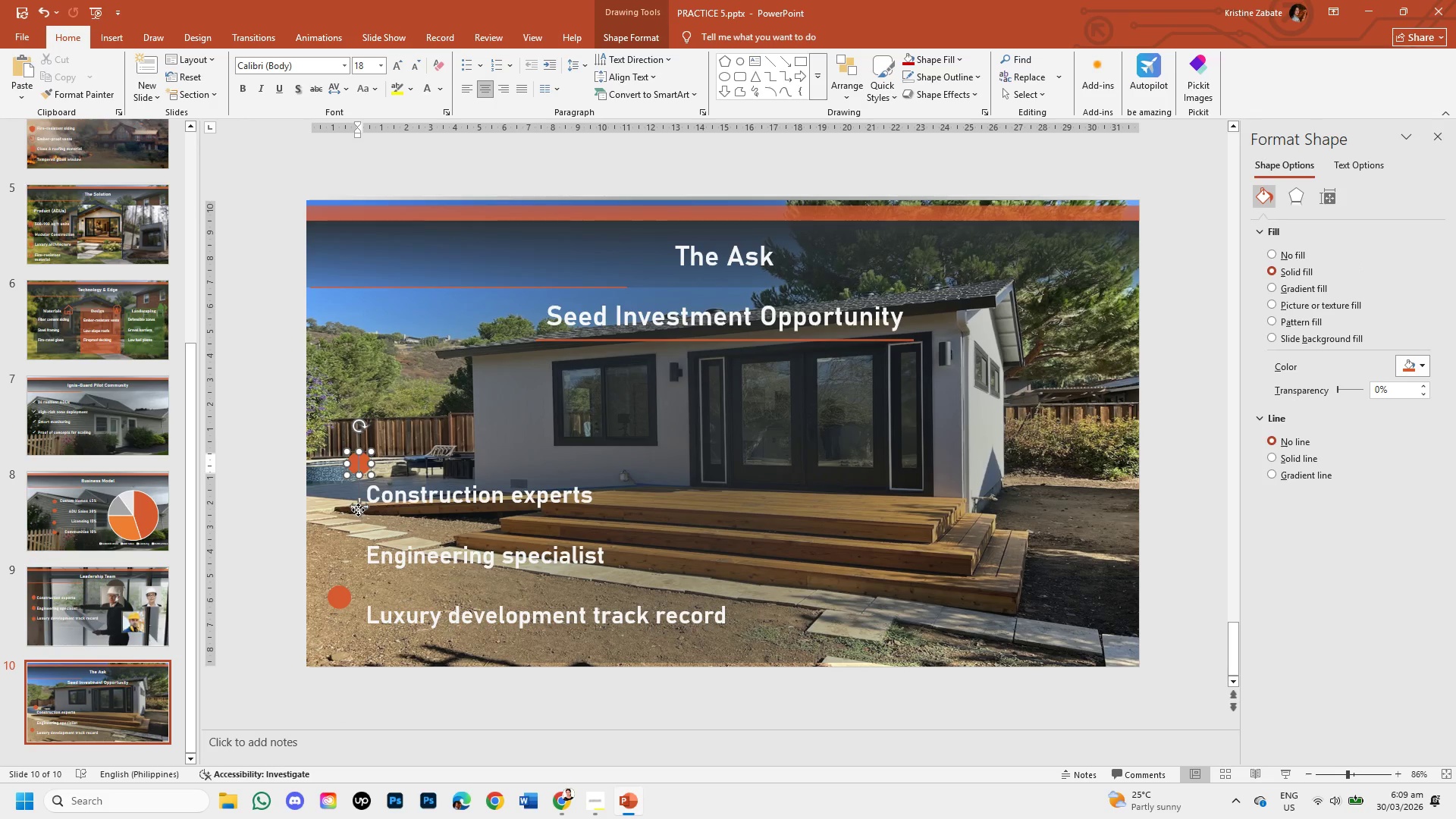 
left_click_drag(start_coordinate=[359, 510], to_coordinate=[334, 610])
 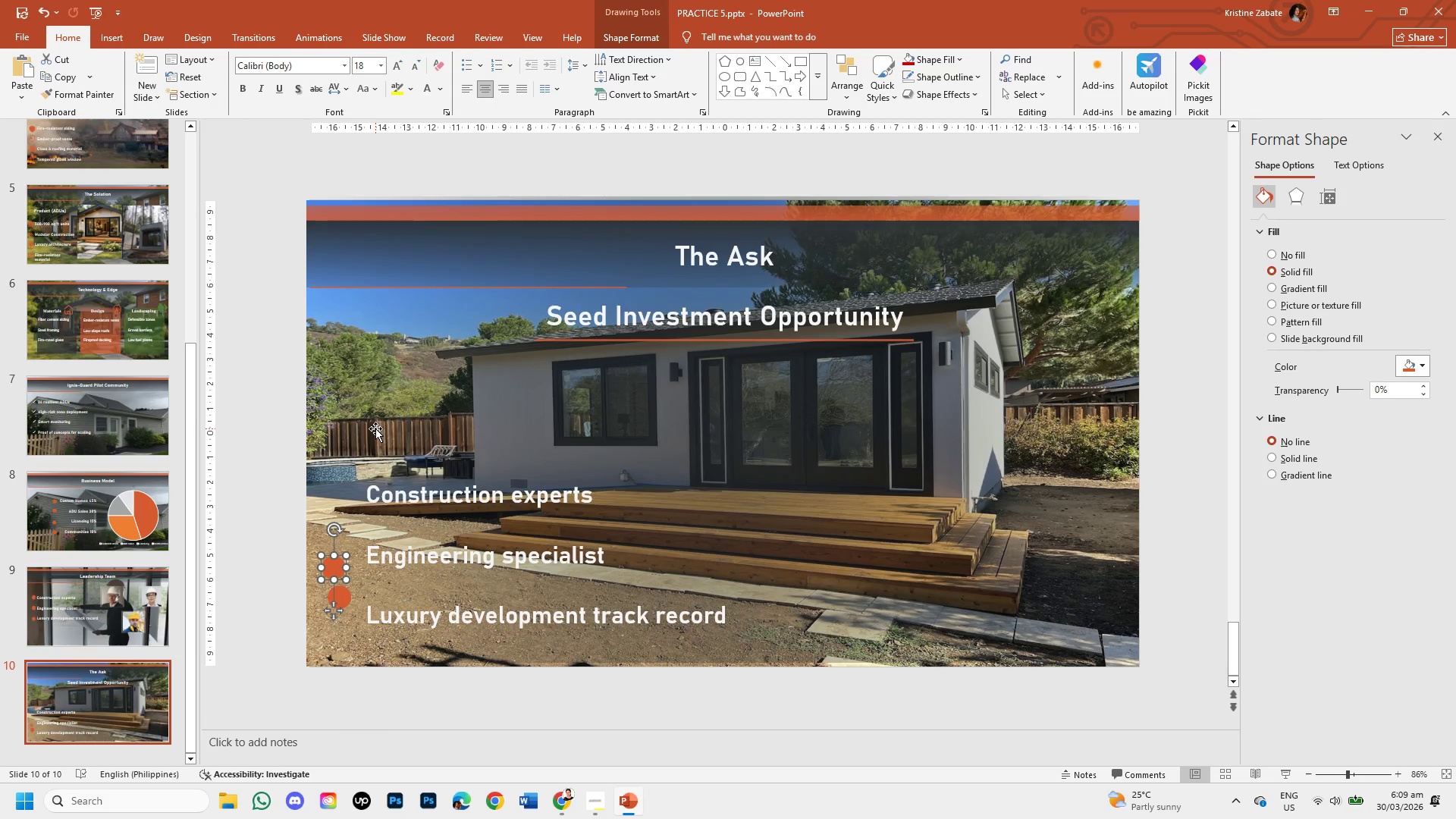 
left_click([375, 428])
 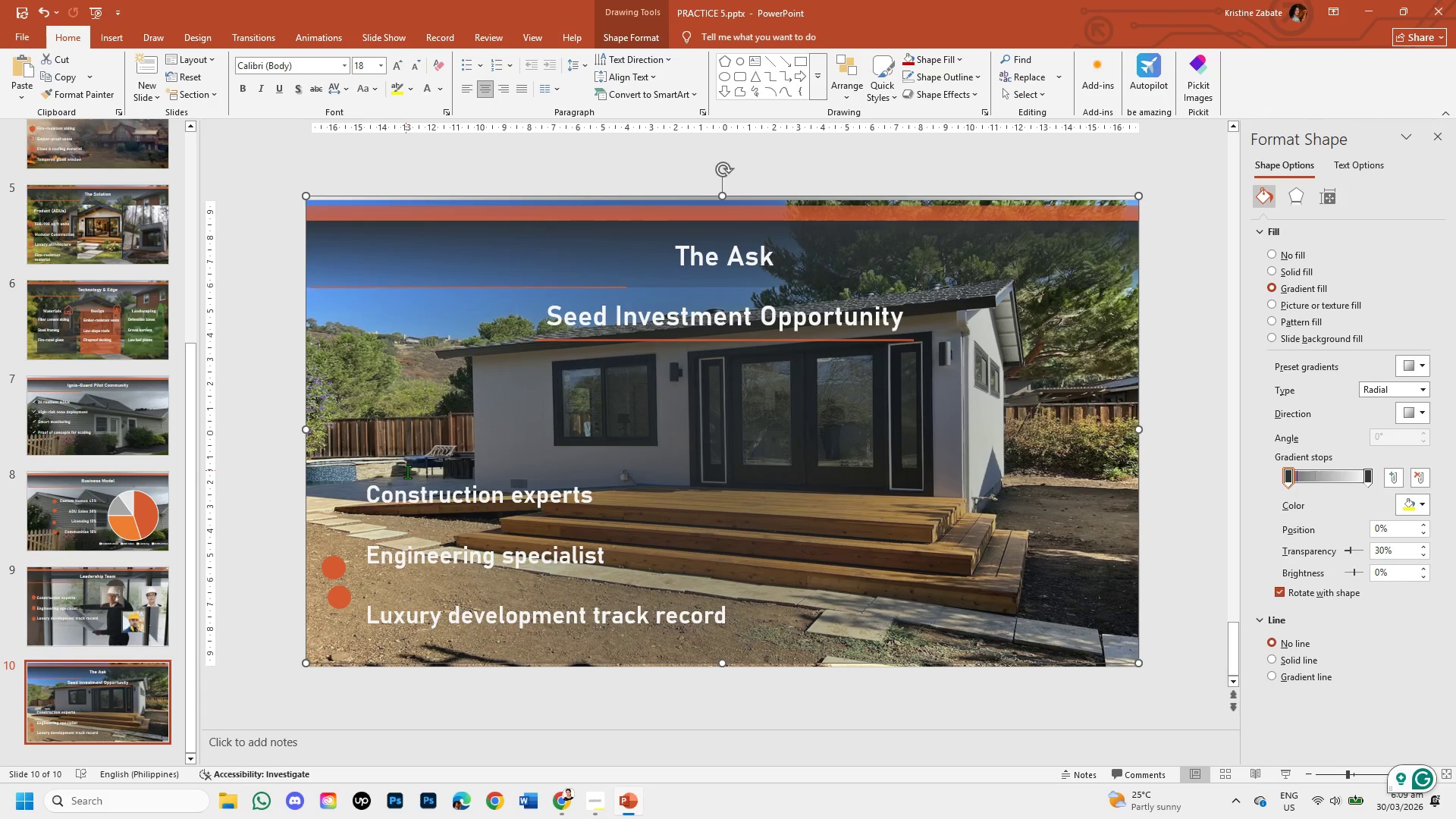 
wait(7.2)
 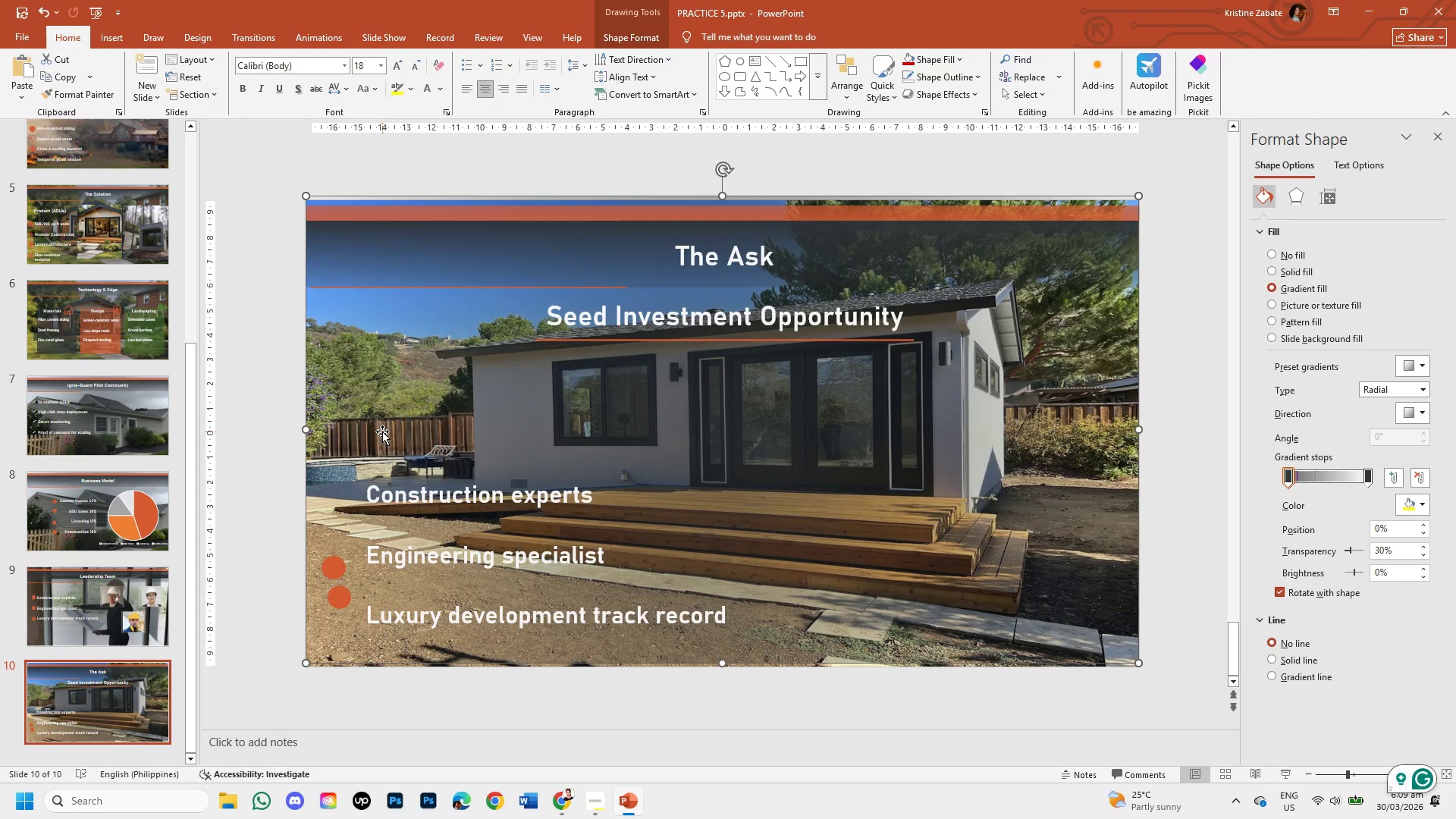 
left_click([385, 406])
 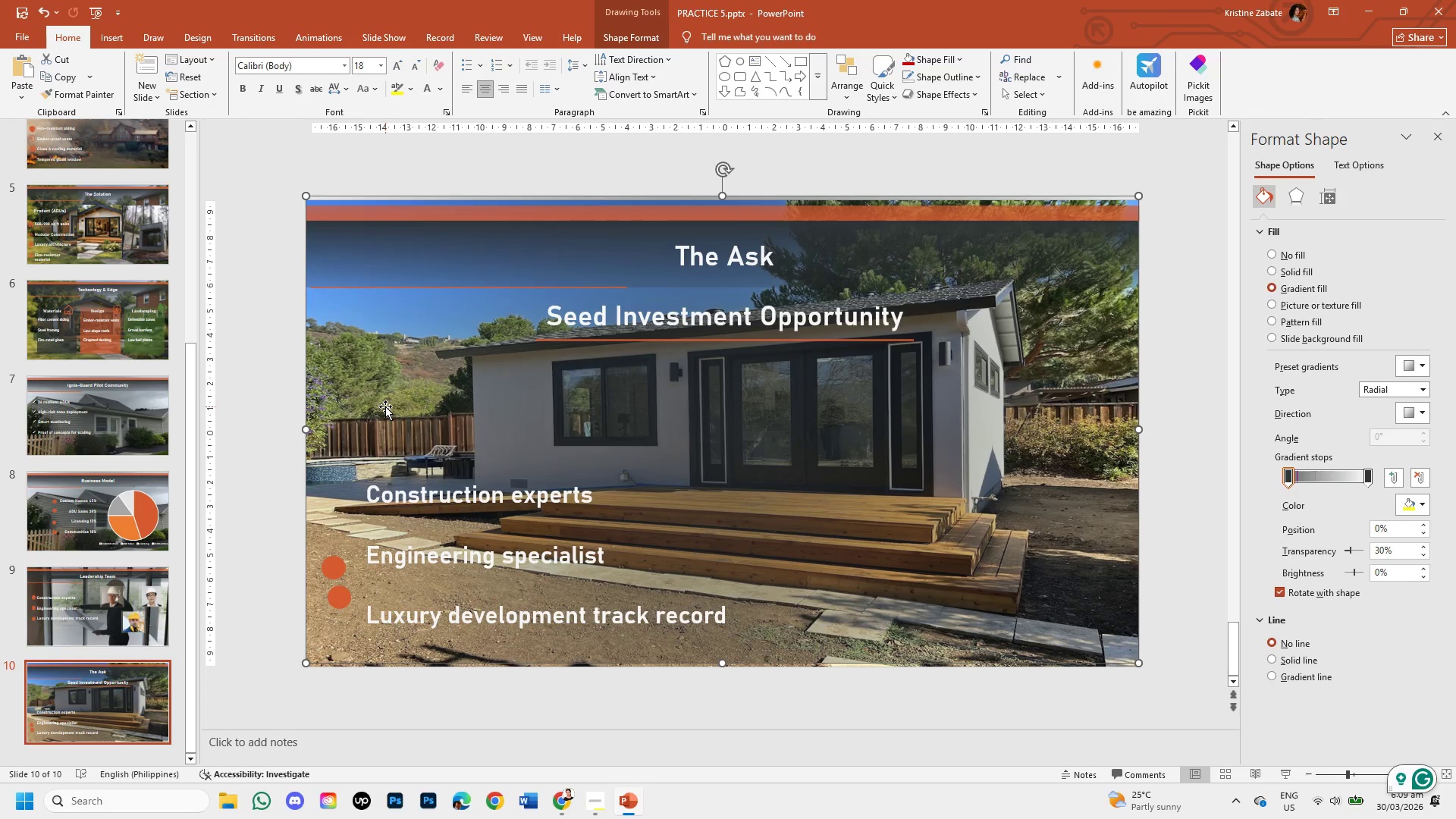 
key(2)
 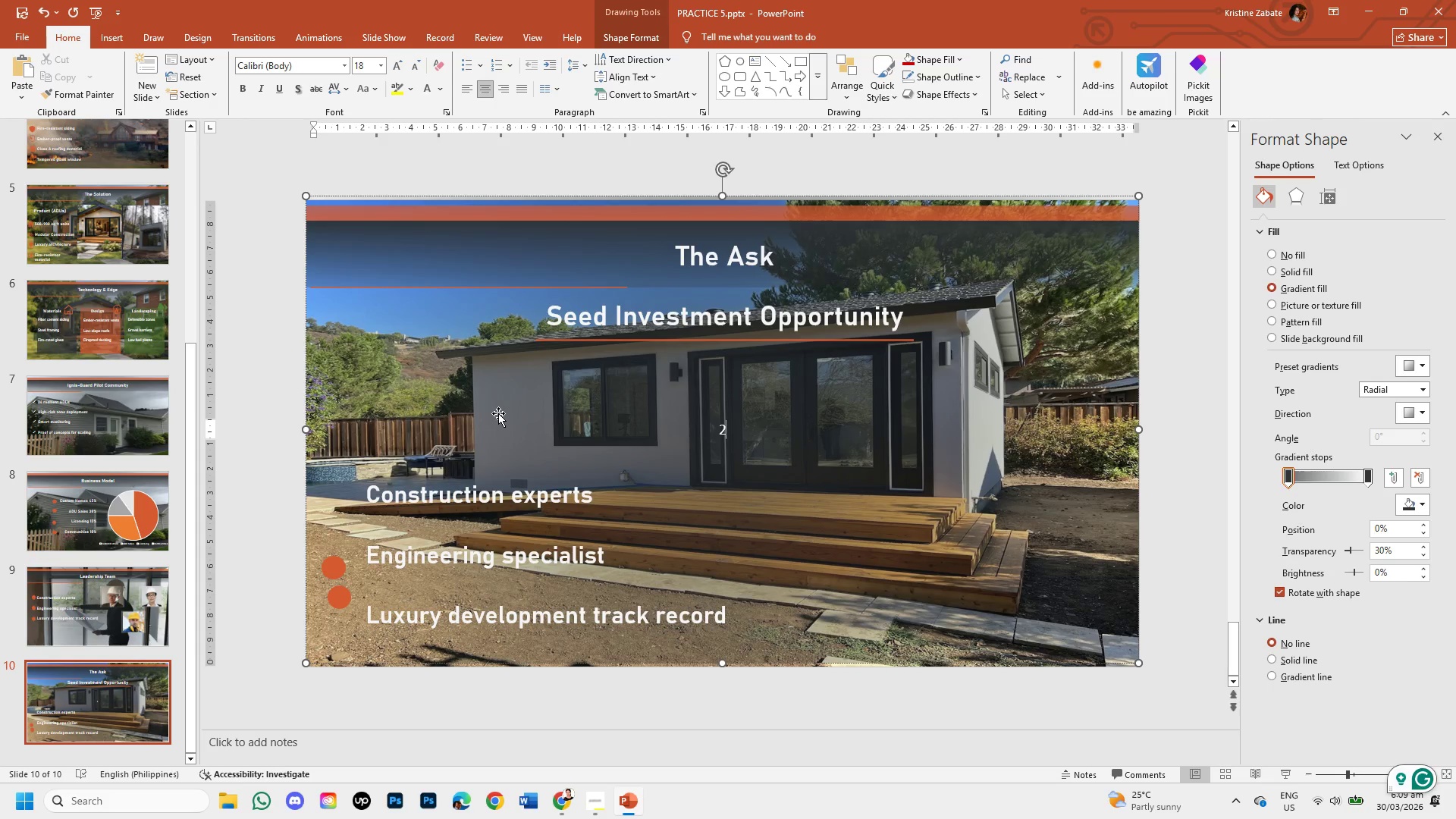 
key(Backspace)
 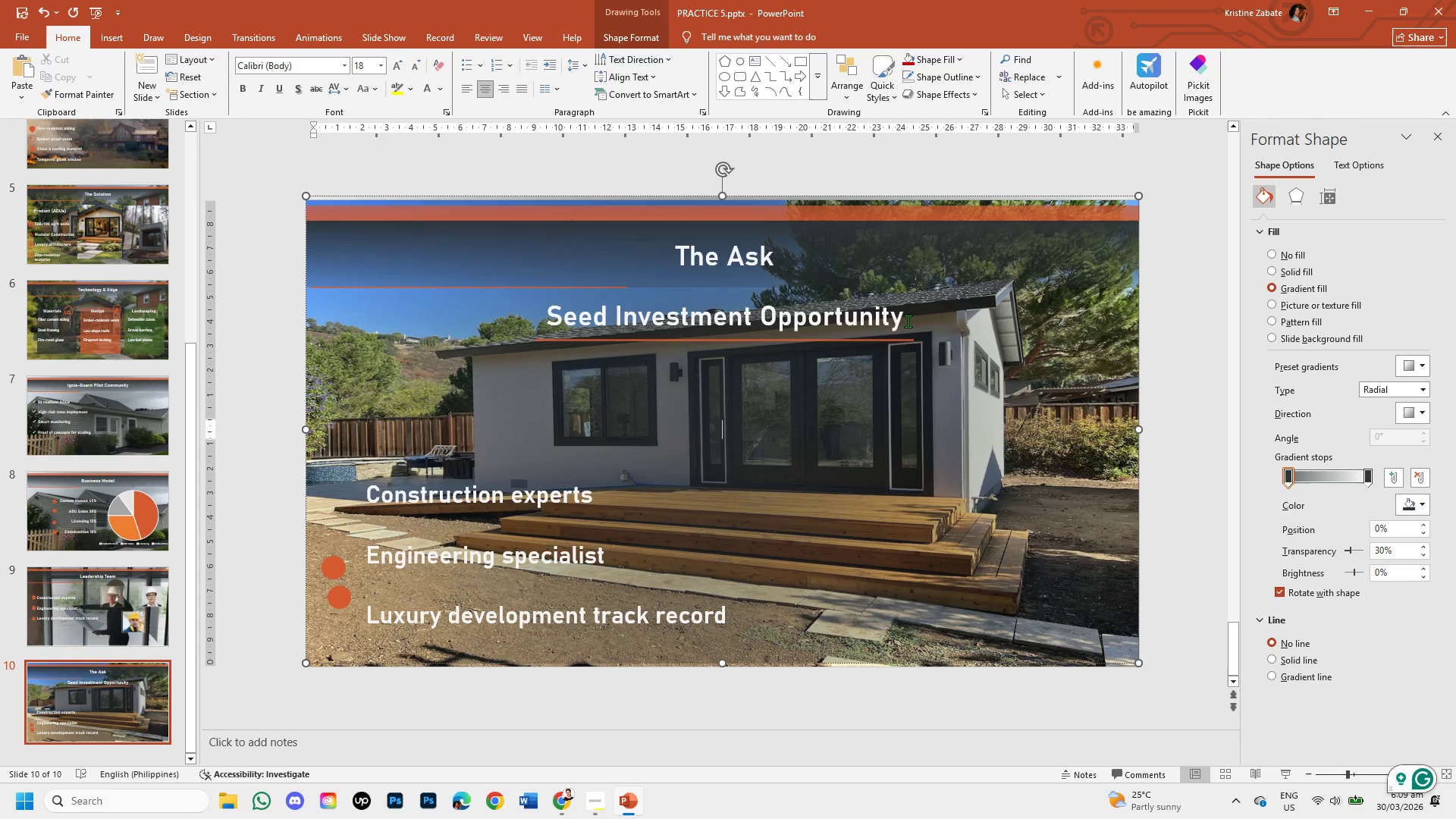 
left_click([901, 318])
 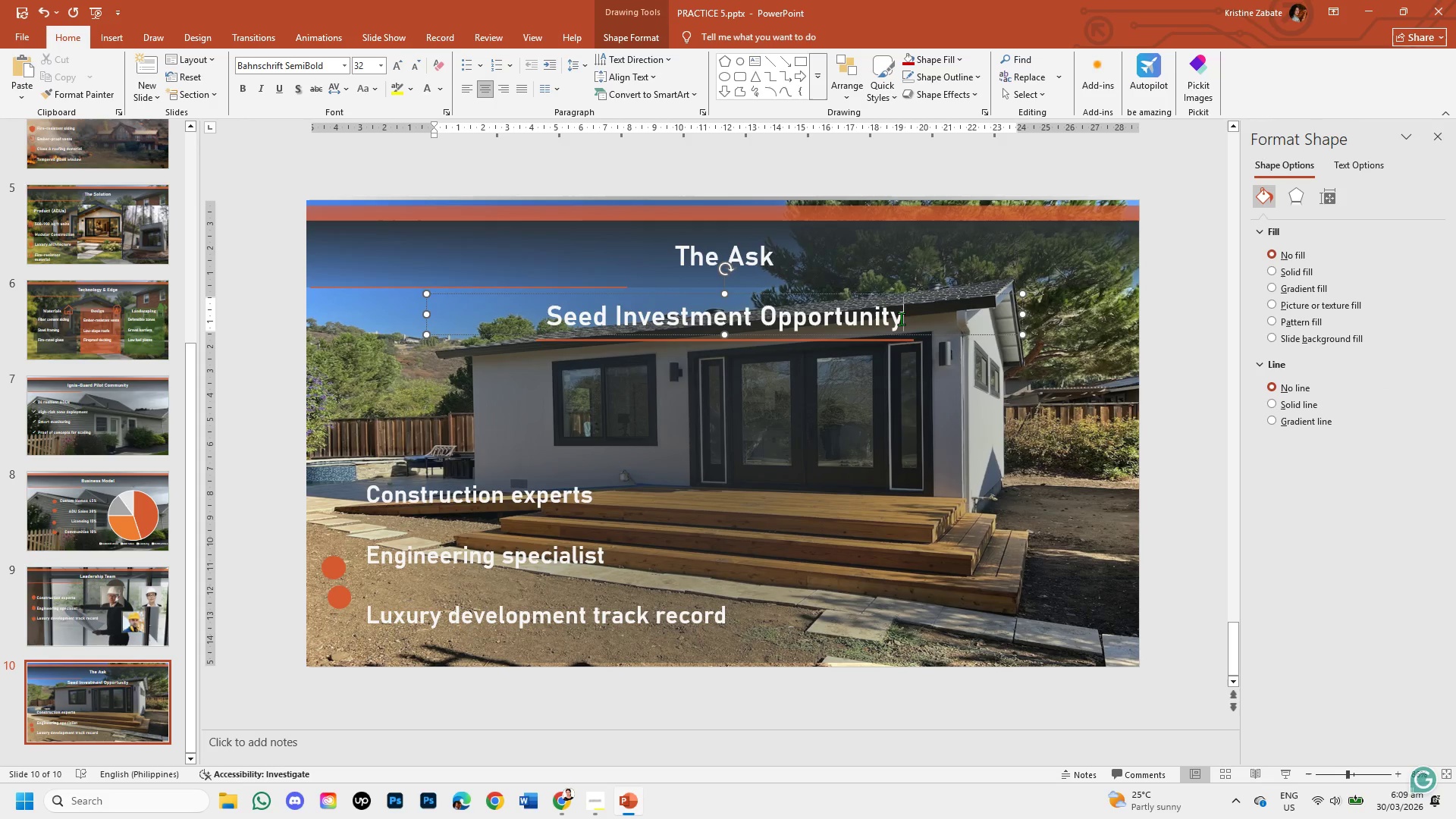 
key(Space)
 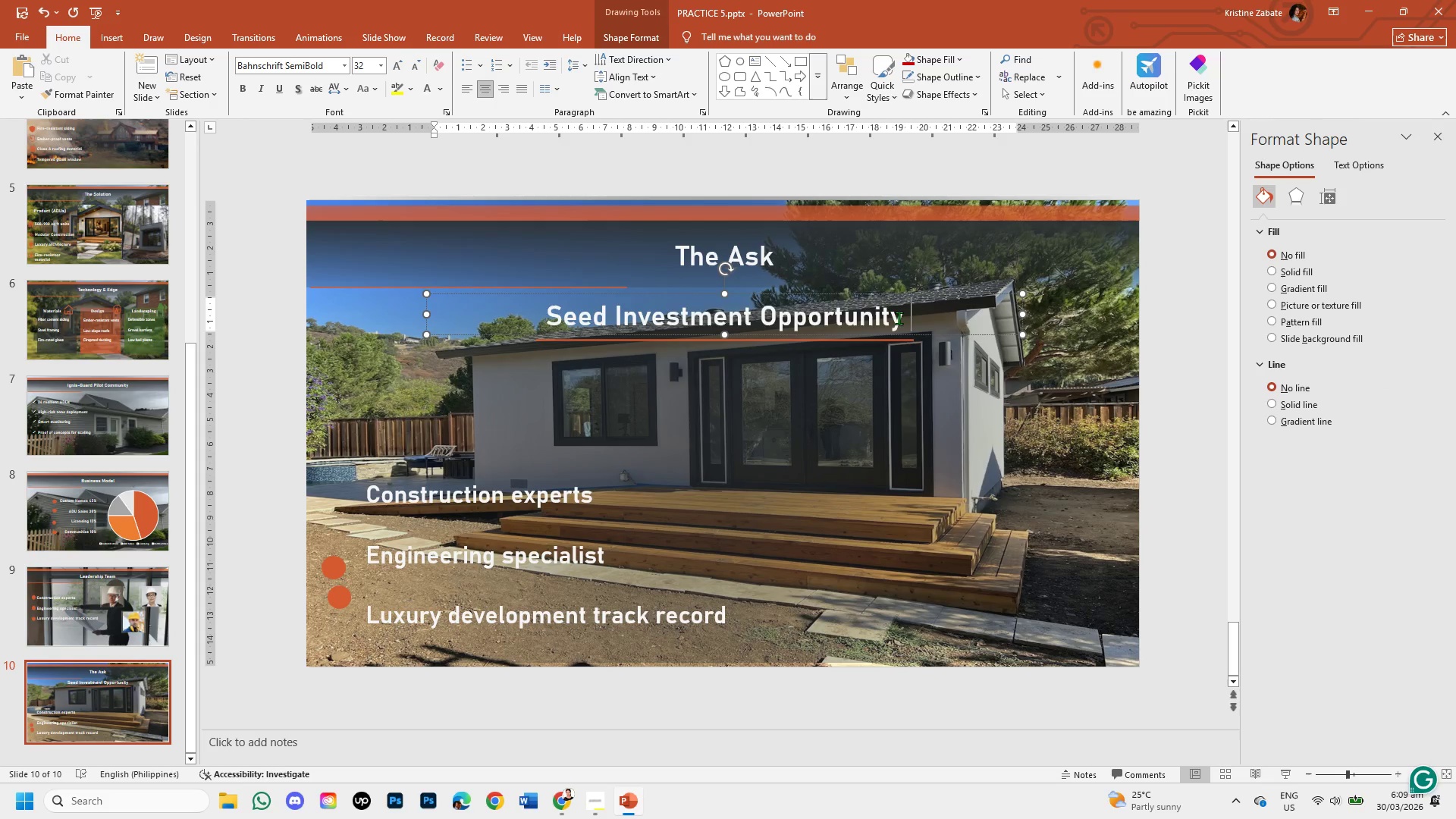 
key(2)
 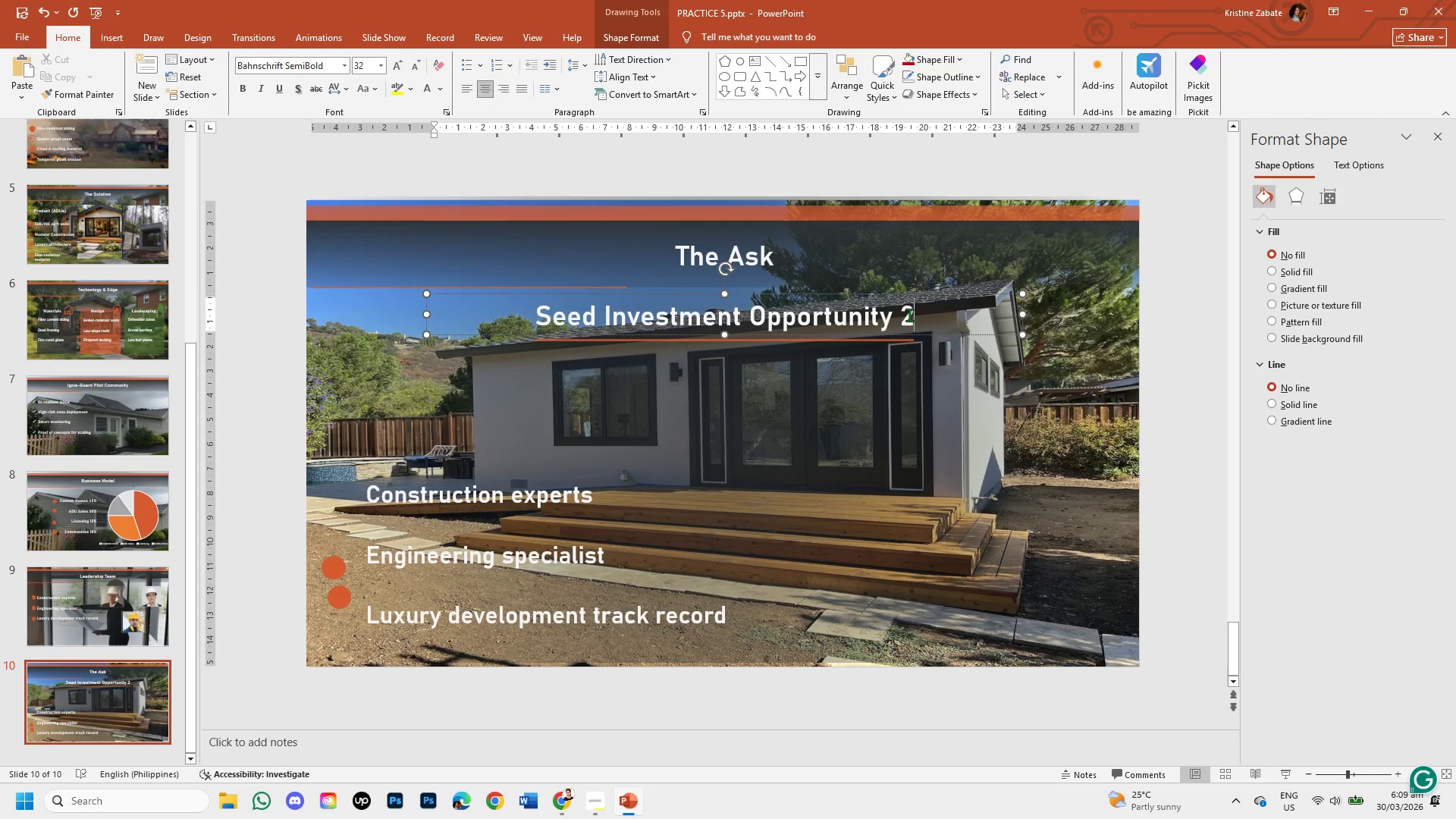 
left_click_drag(start_coordinate=[903, 310], to_coordinate=[915, 312])
 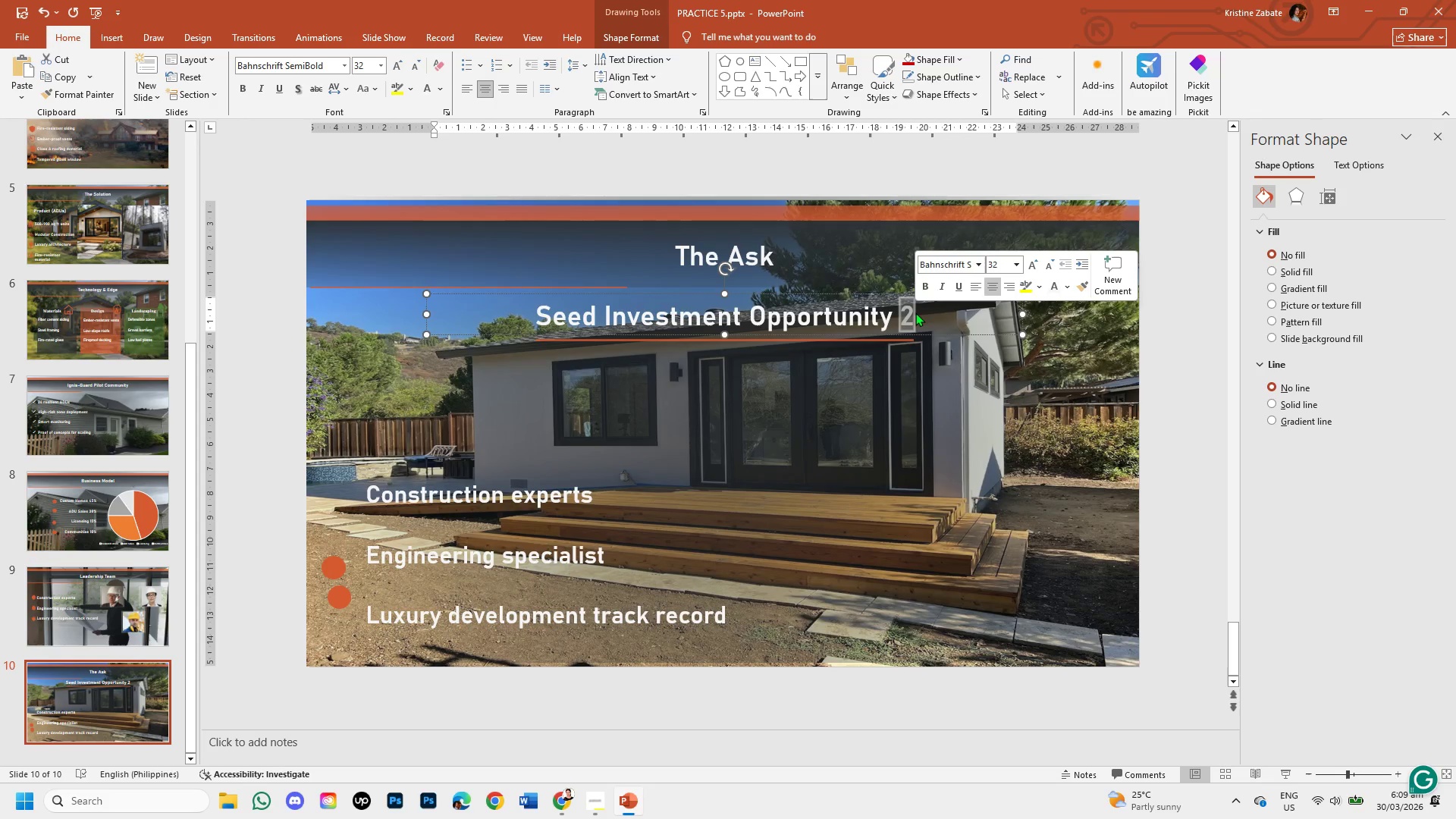 
key(Control+C)
 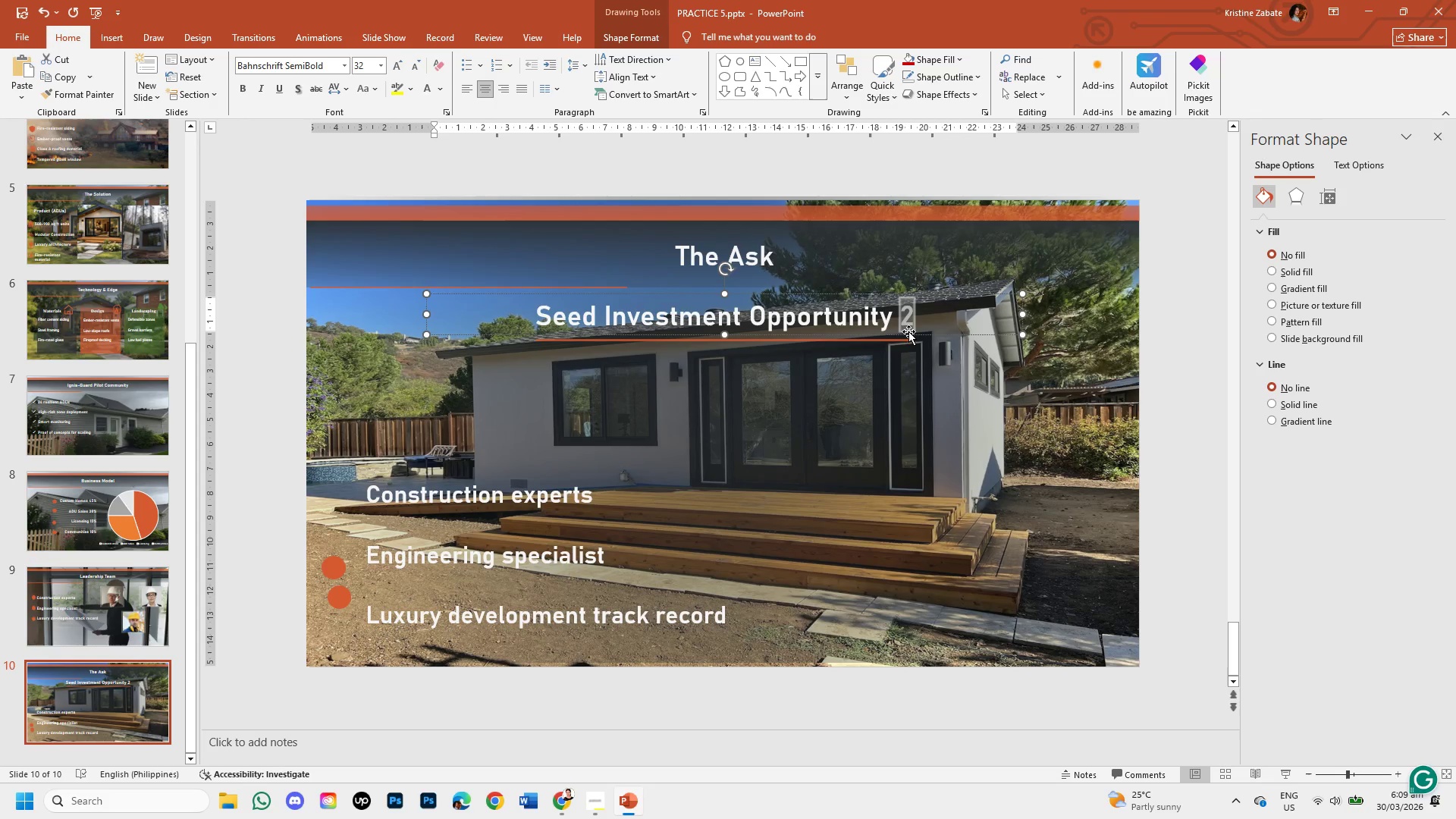 
key(Backspace)
 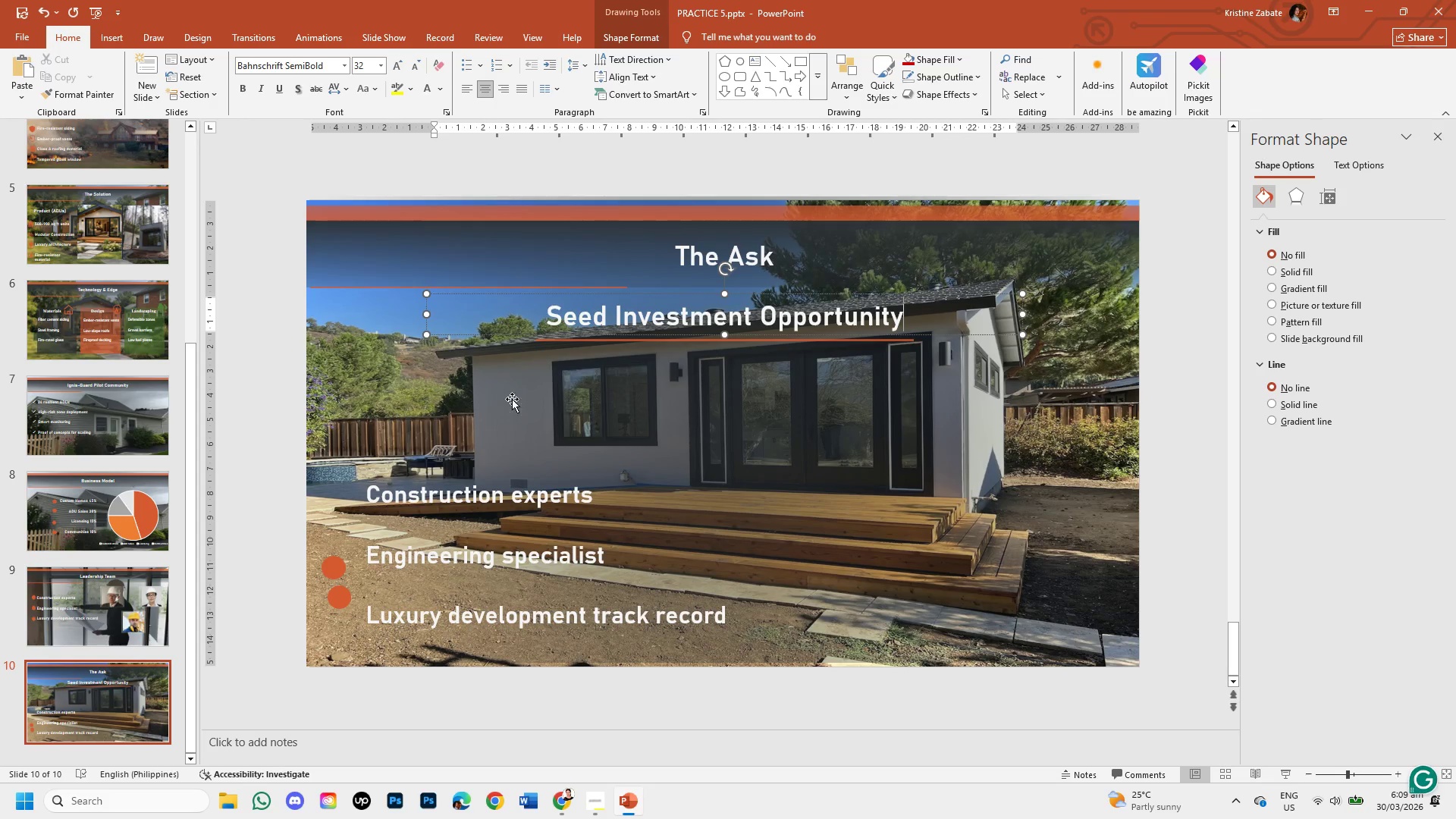 
left_click([479, 393])
 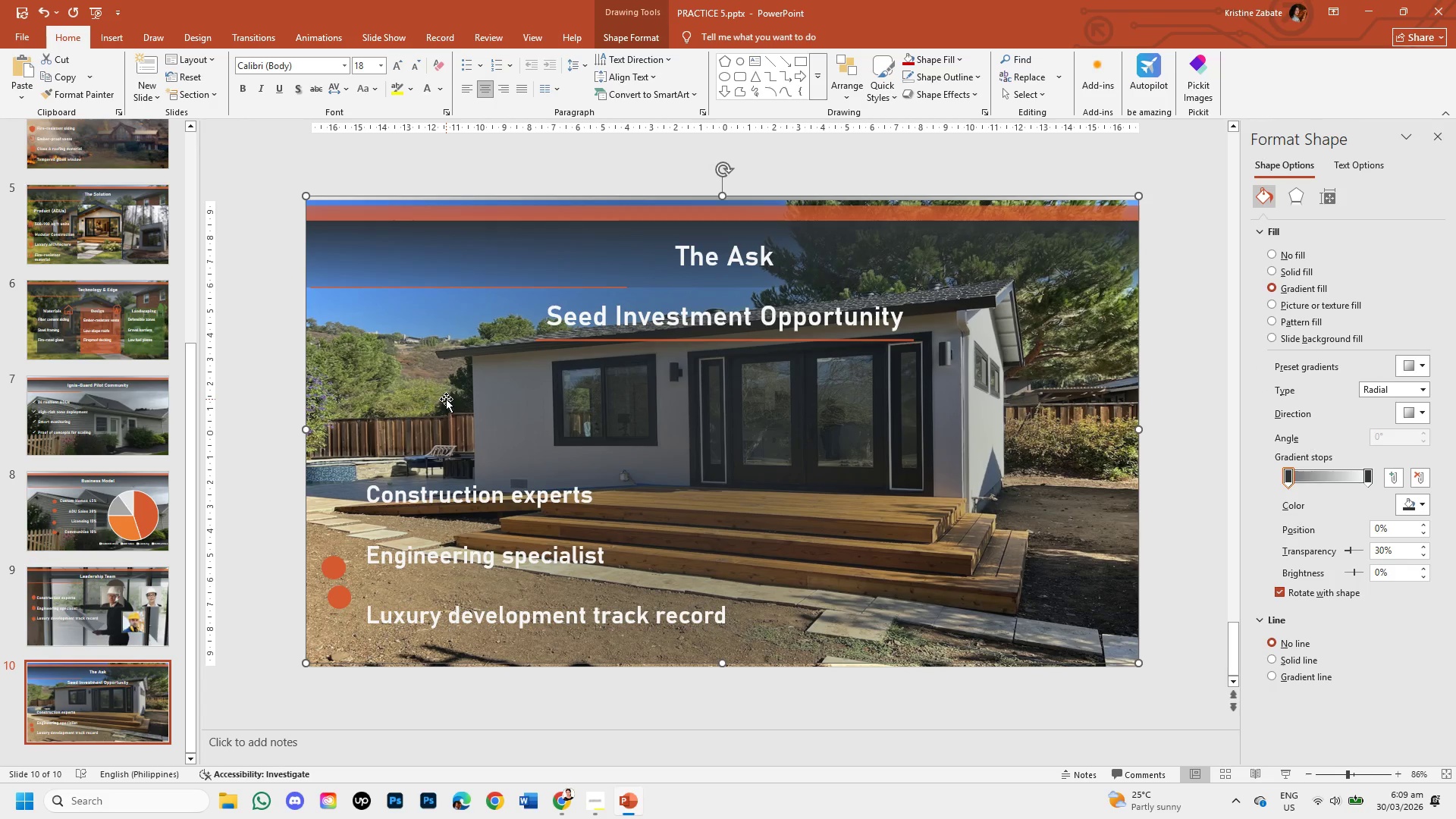 
key(Control+V)
 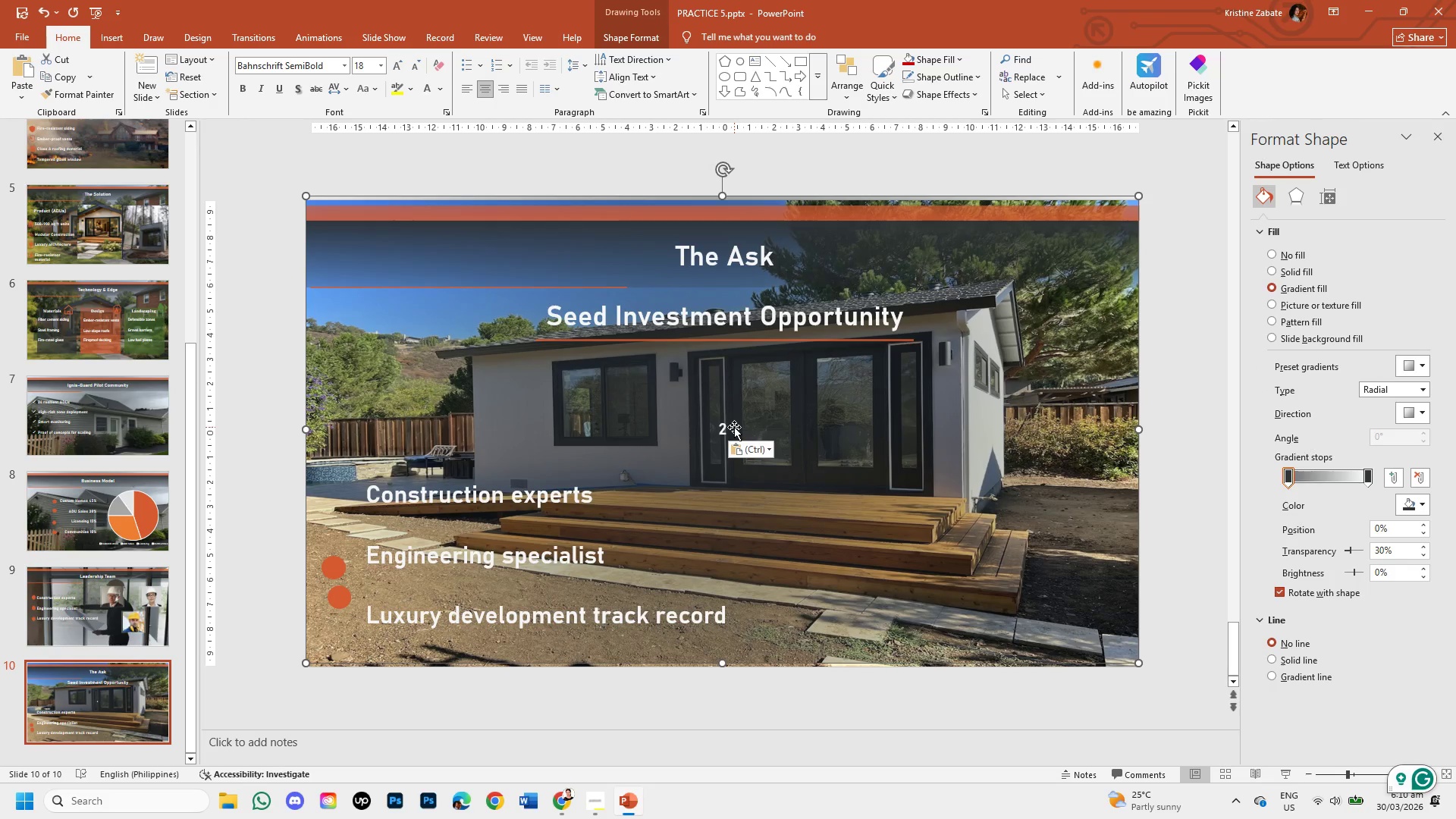 
left_click([725, 427])
 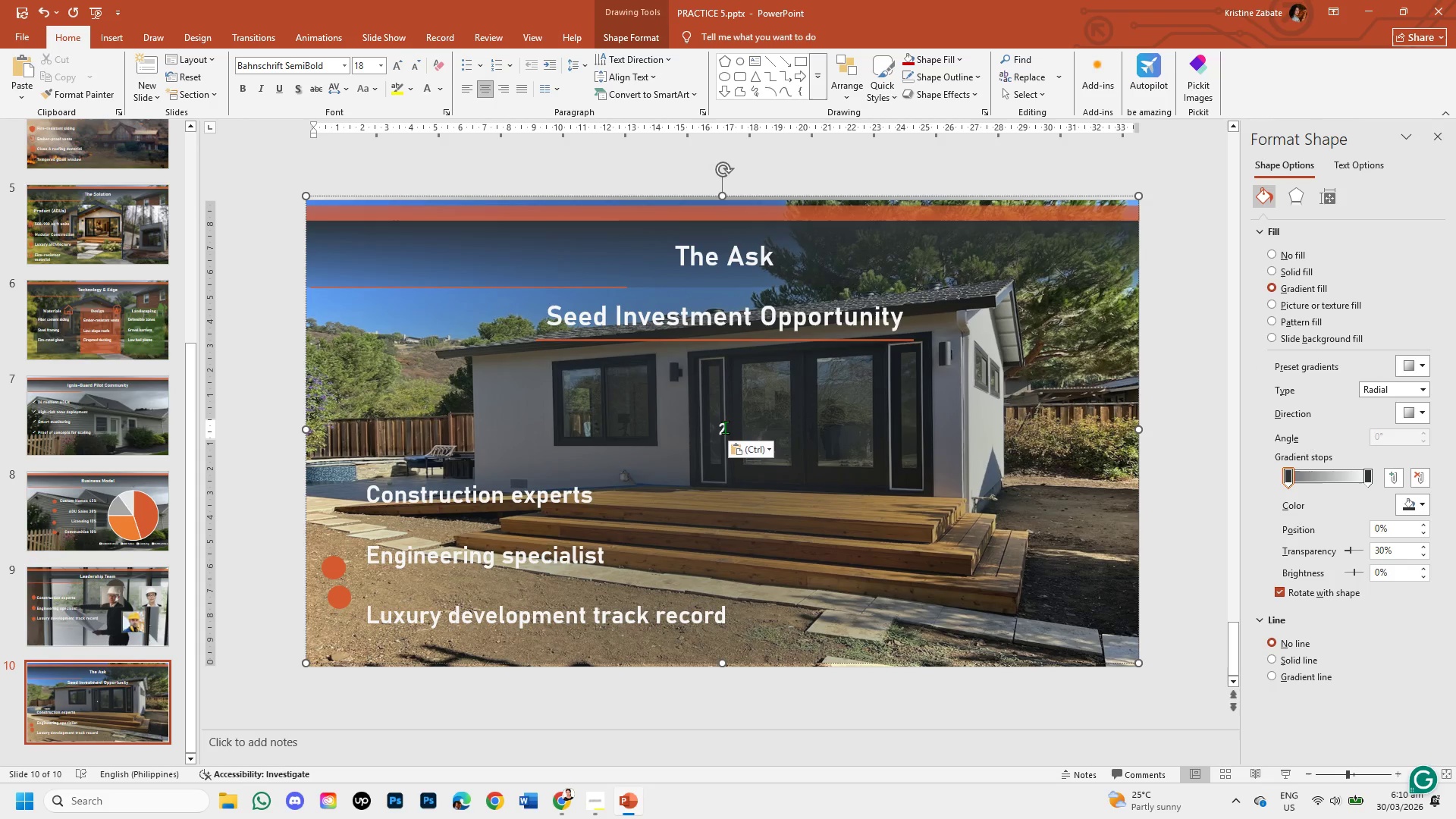 
key(Backspace)
 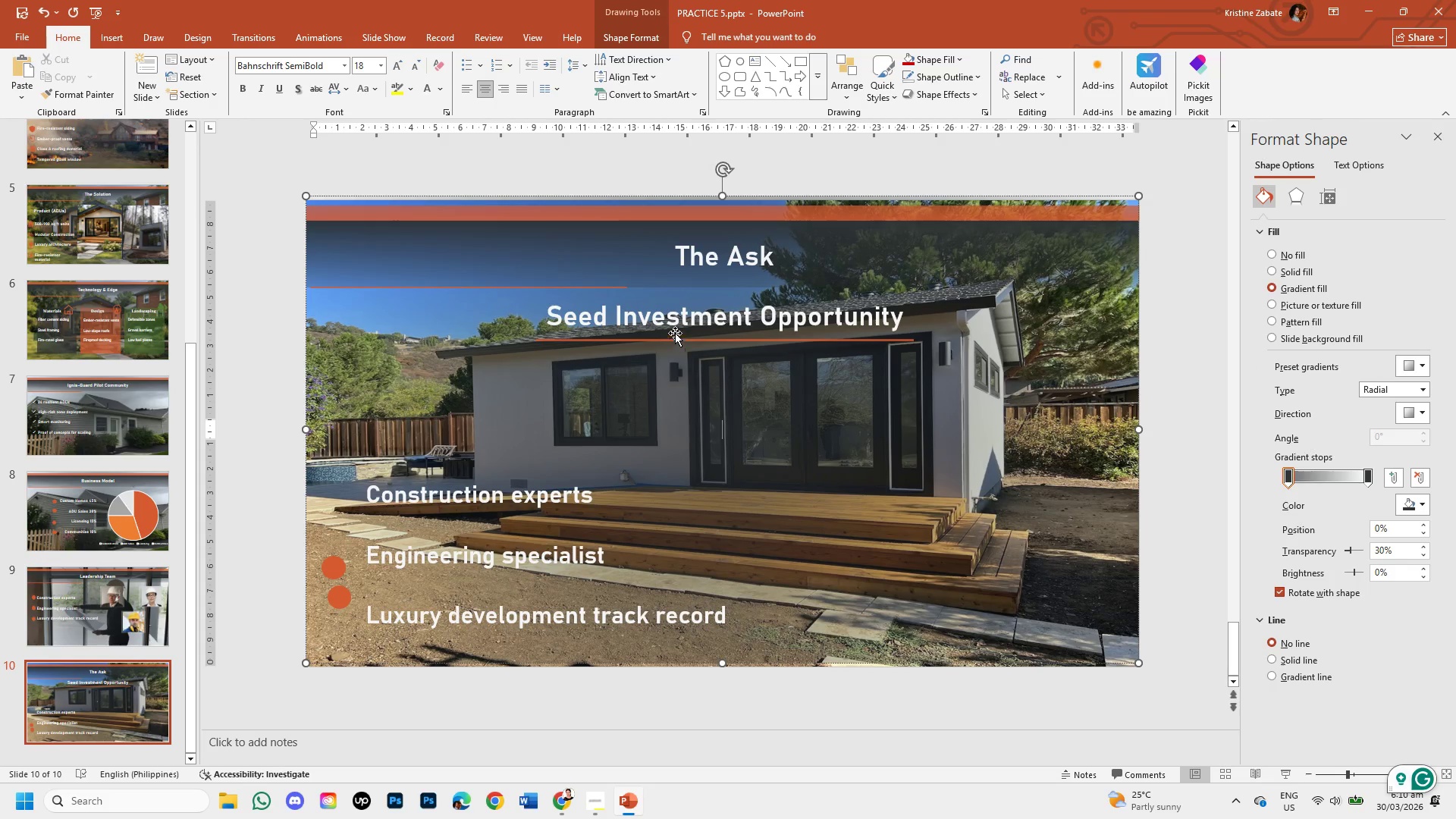 
left_click([673, 323])
 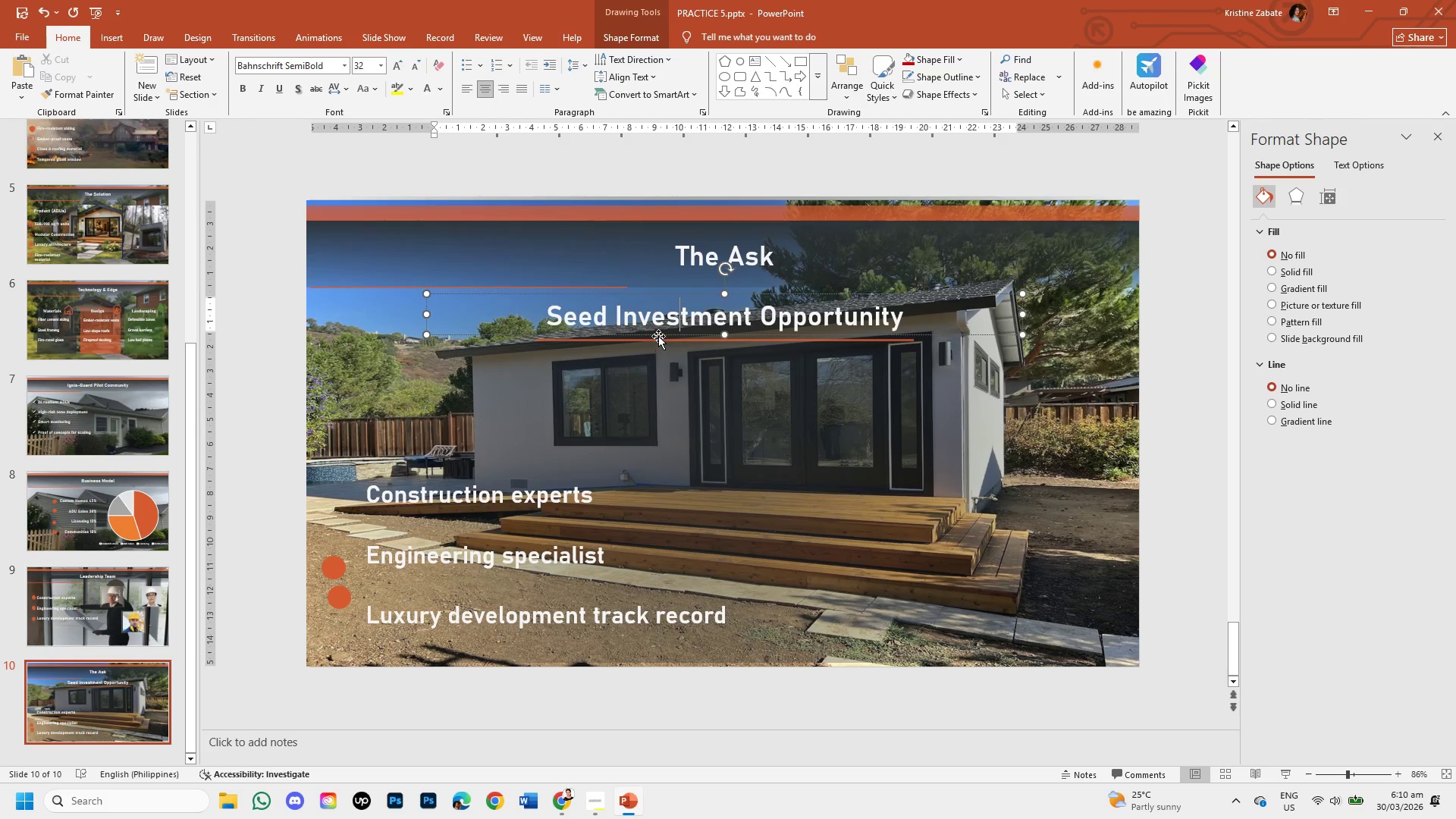 
left_click([658, 336])
 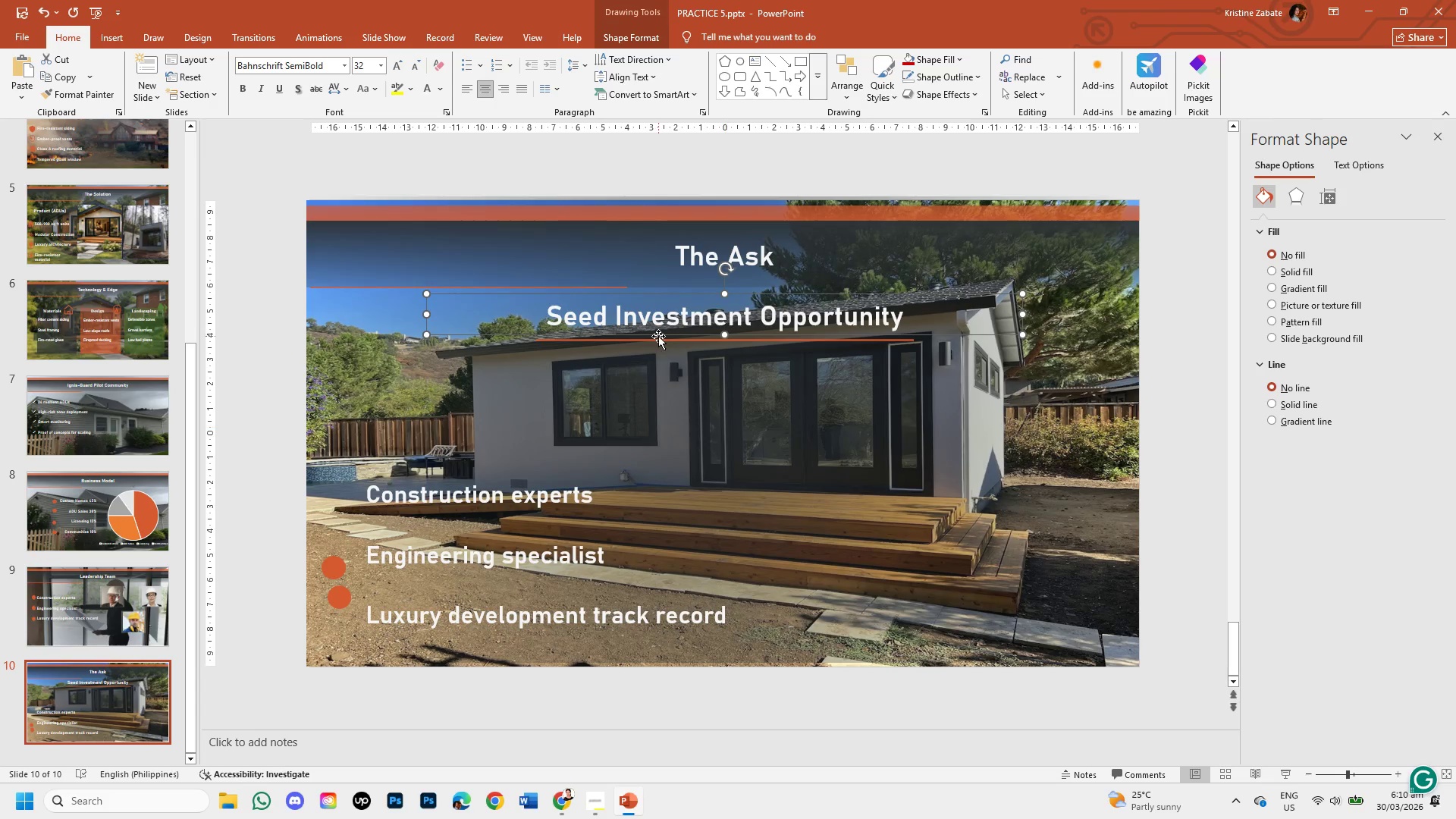 
right_click([658, 336])
 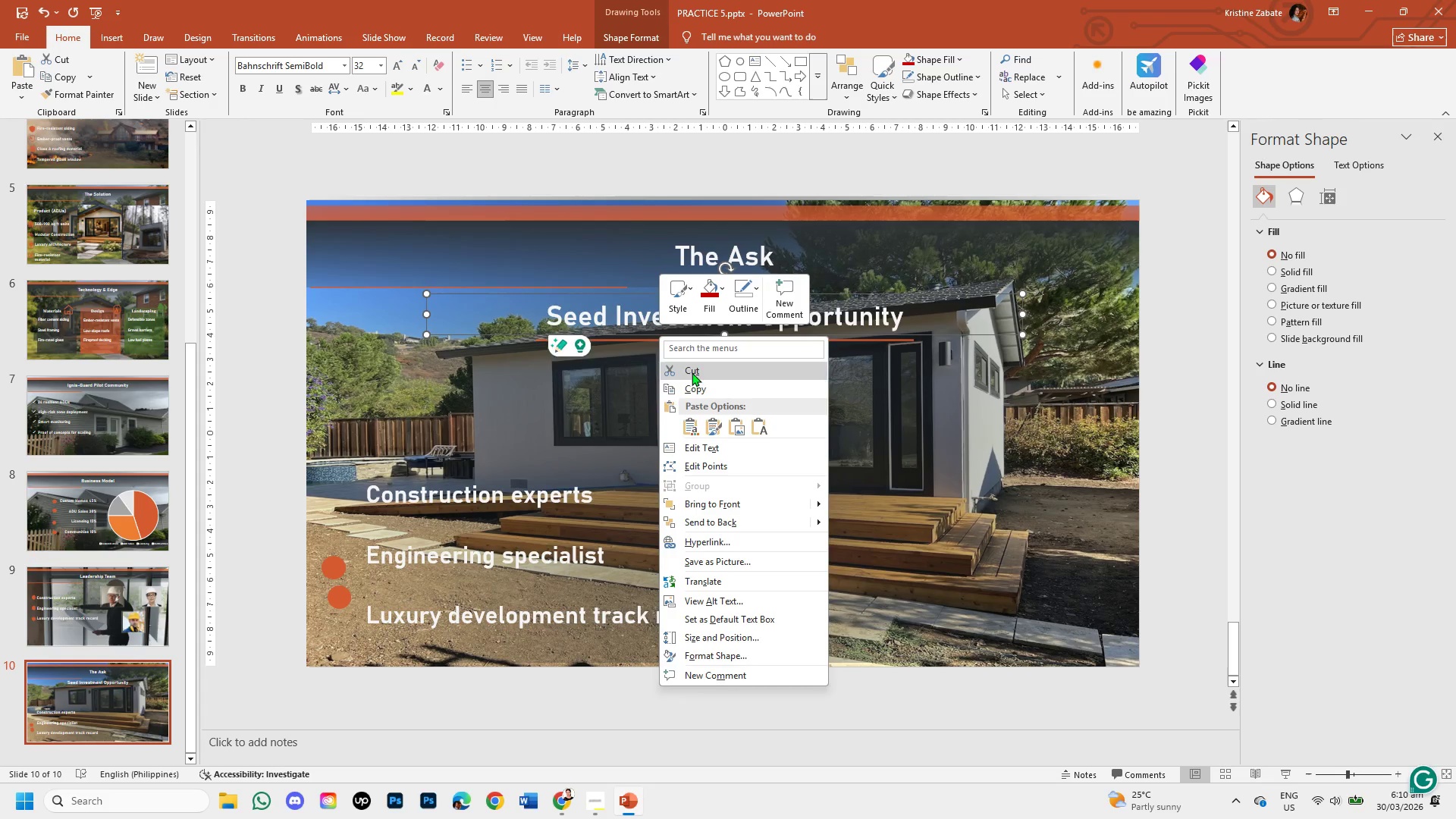 
left_click([696, 380])
 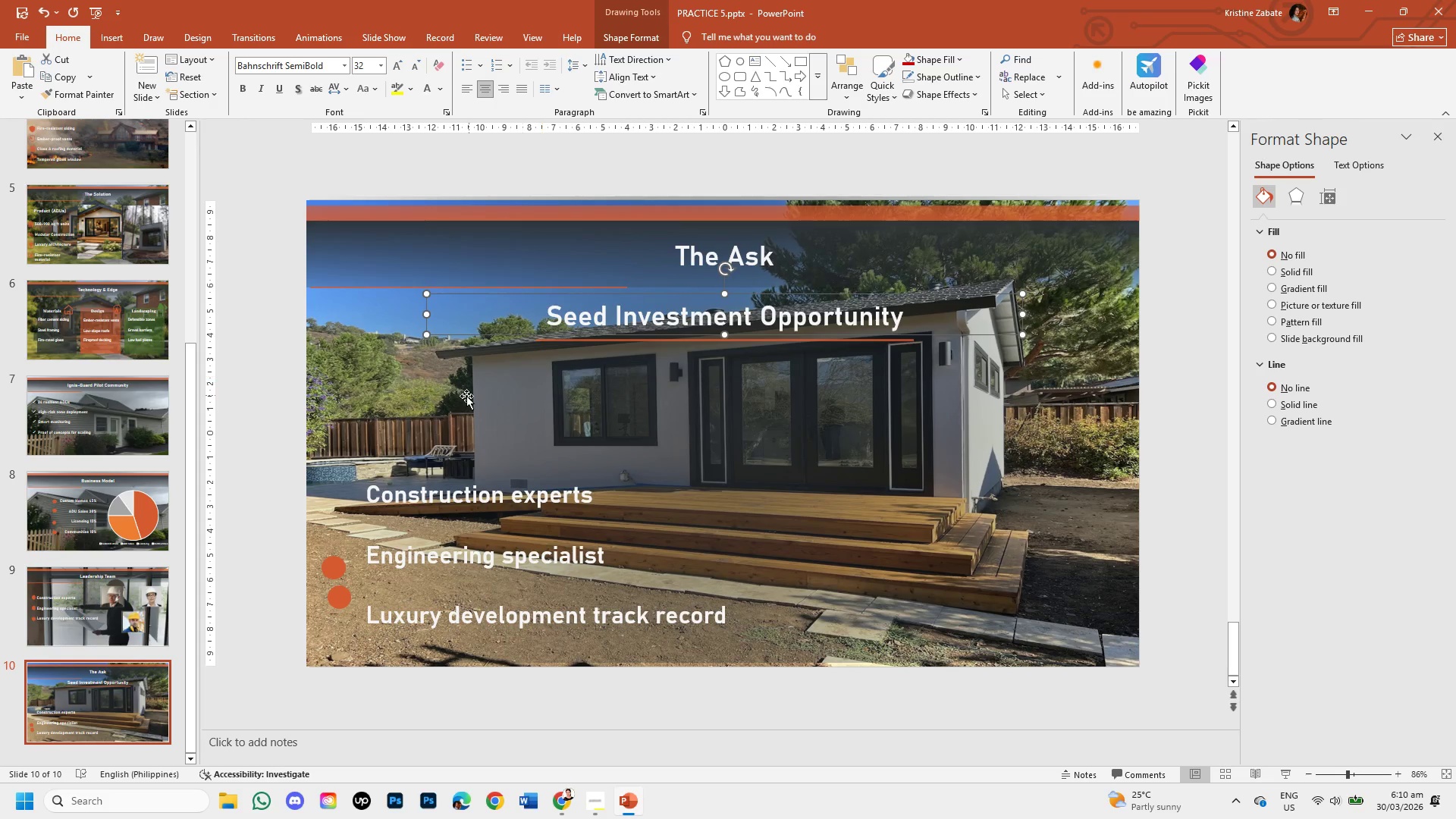 
left_click([466, 396])
 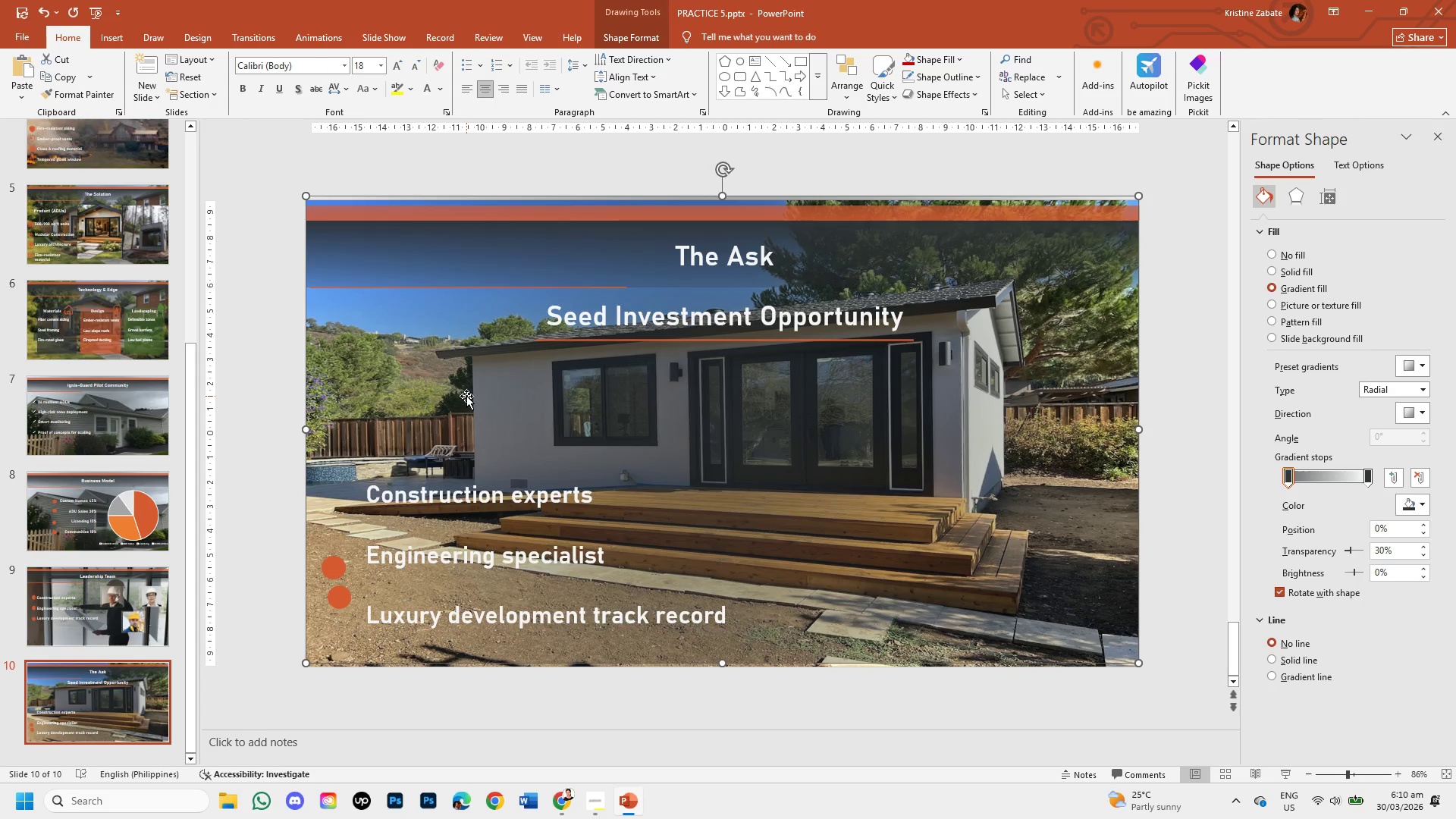 
key(Control+V)
 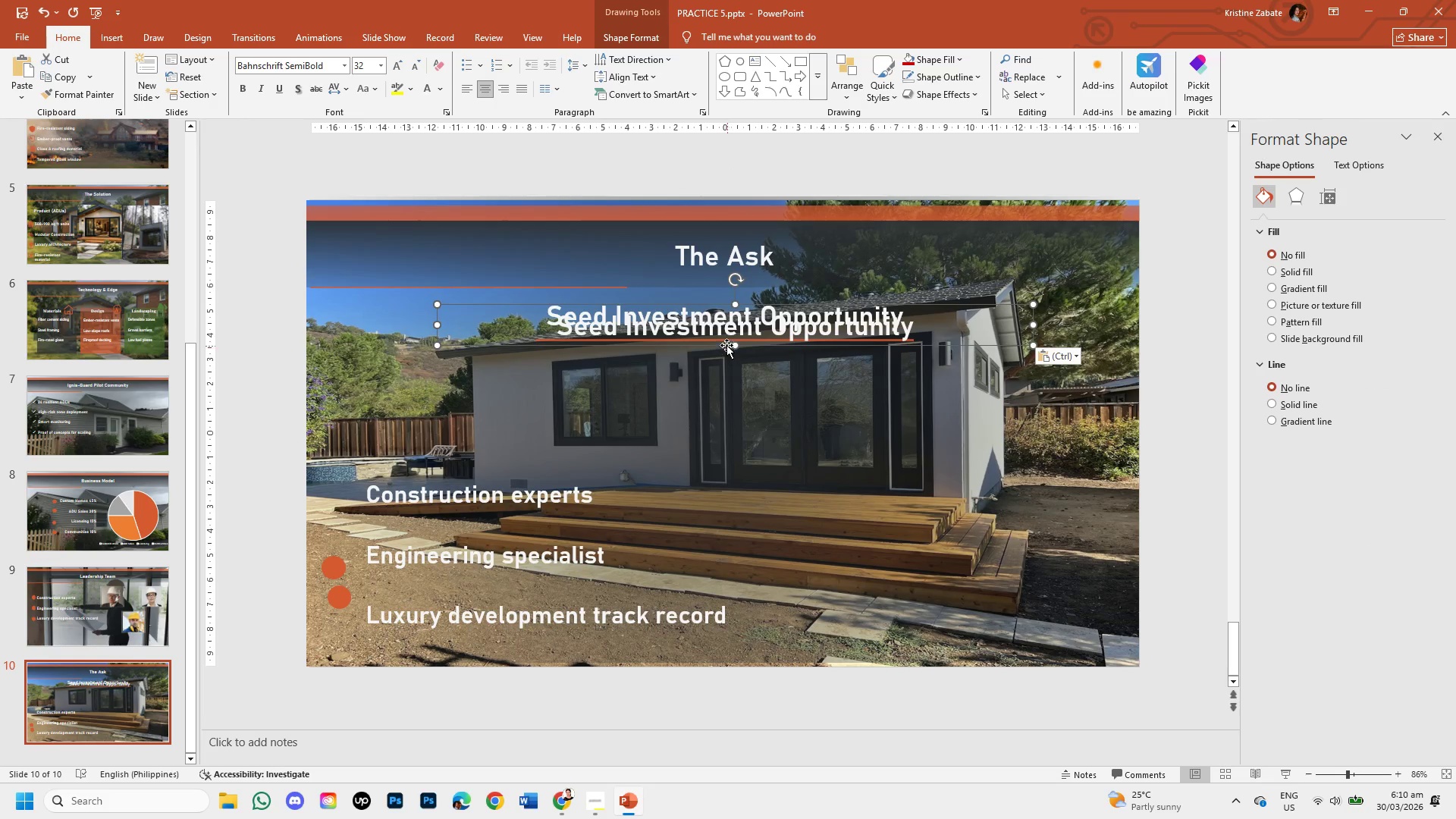 
left_click_drag(start_coordinate=[725, 345], to_coordinate=[501, 427])
 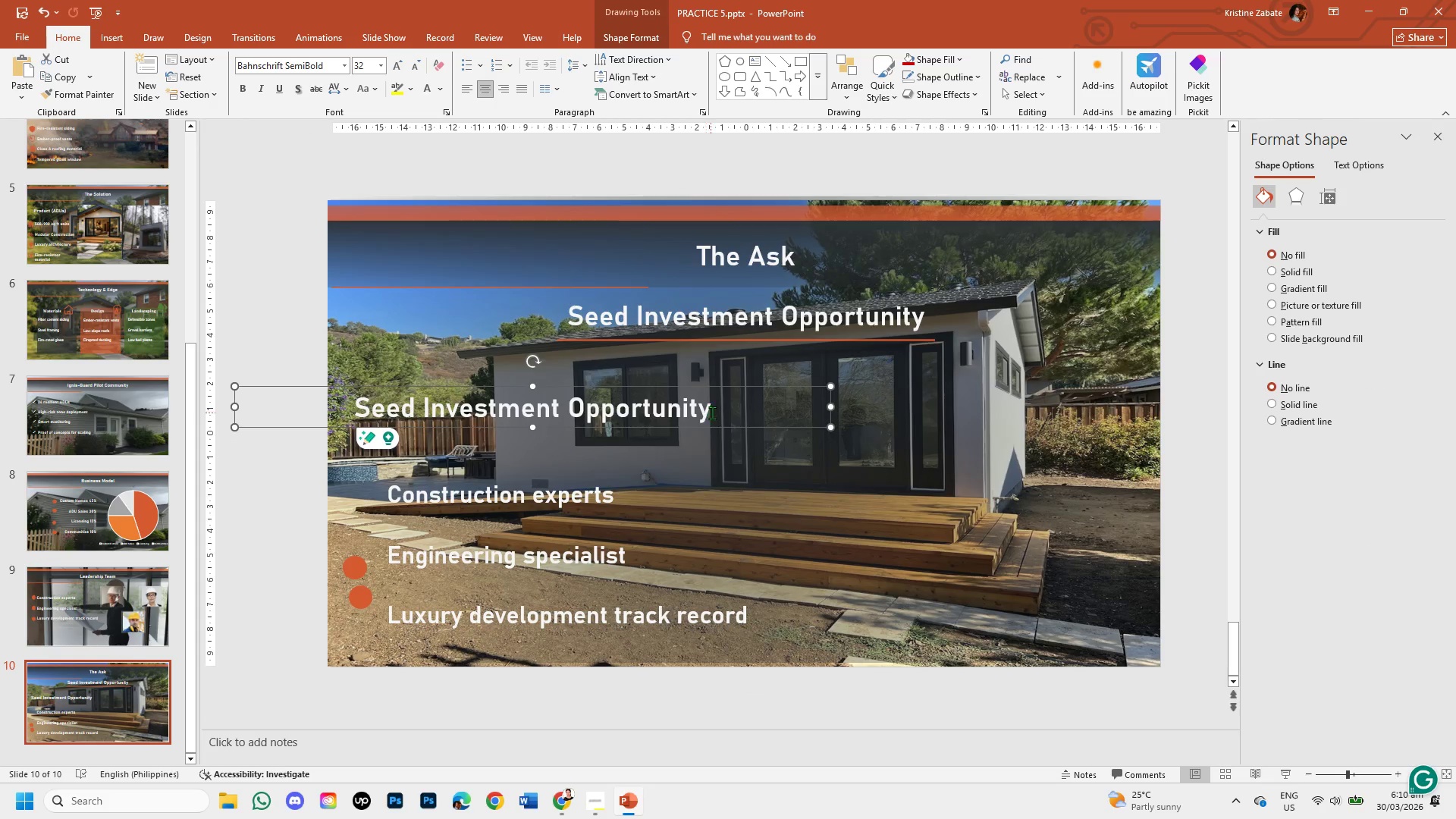 
left_click_drag(start_coordinate=[721, 413], to_coordinate=[638, 404])
 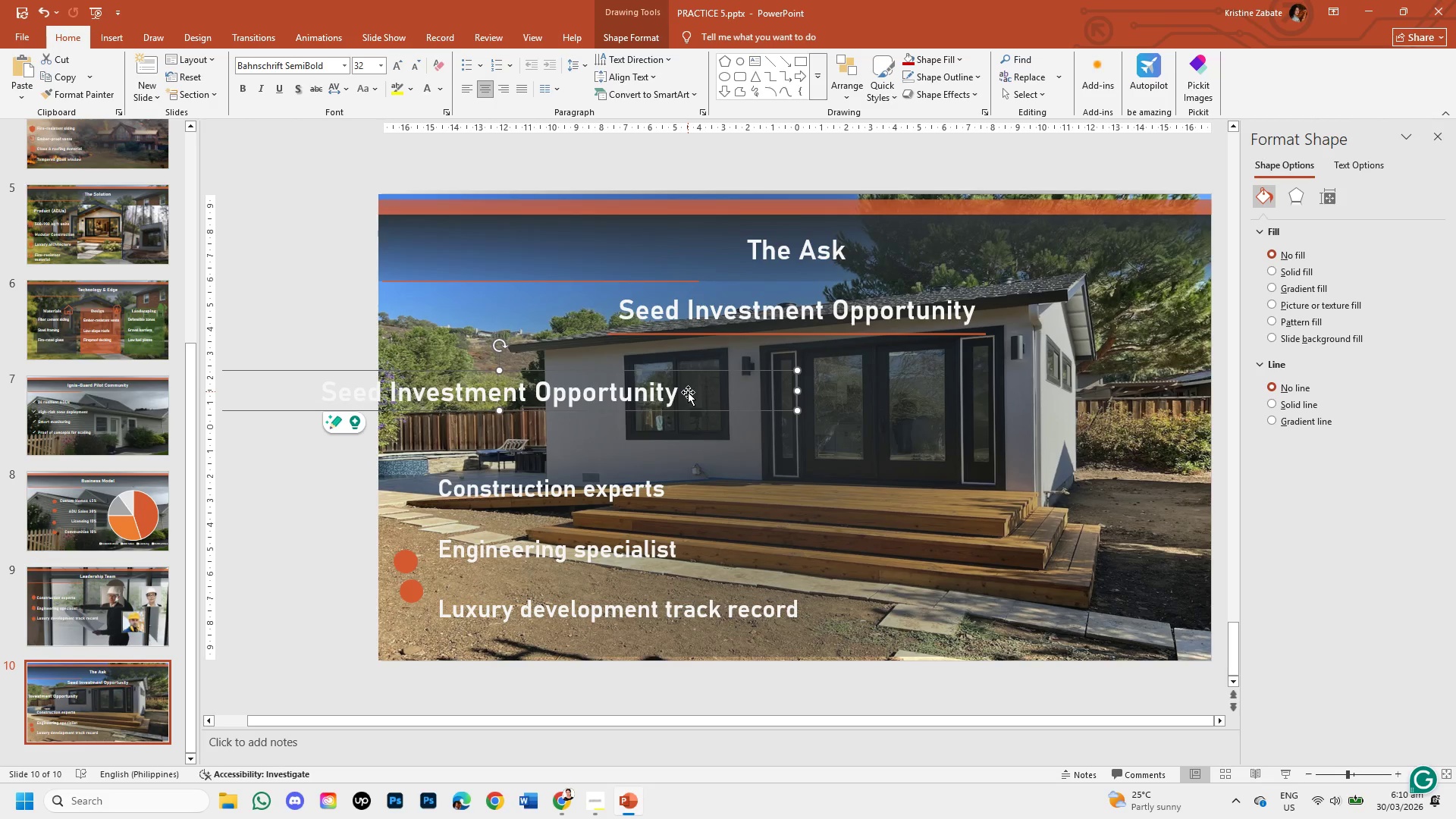 
key(Control+Z)
 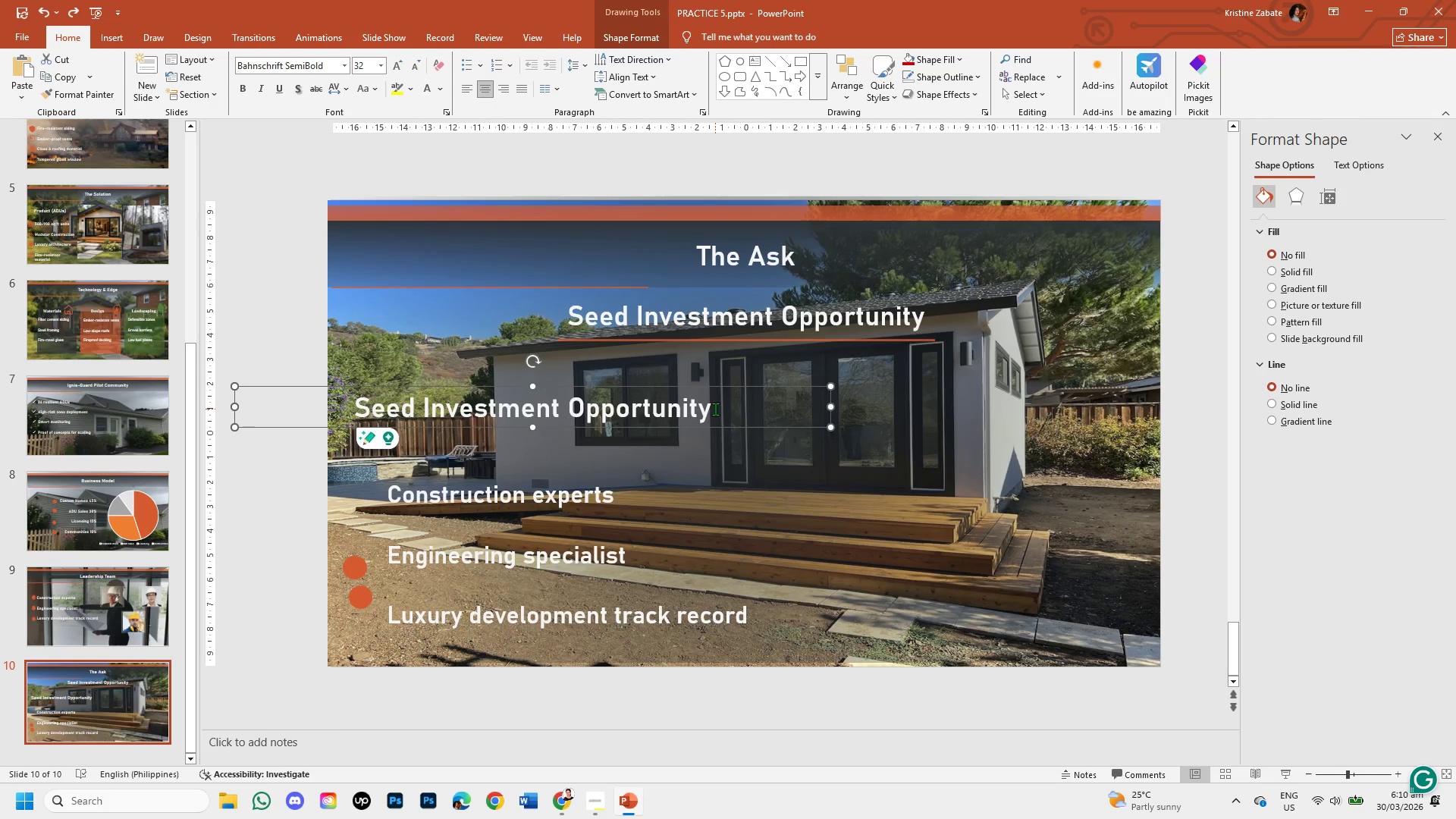 
left_click_drag(start_coordinate=[715, 409], to_coordinate=[410, 408])
 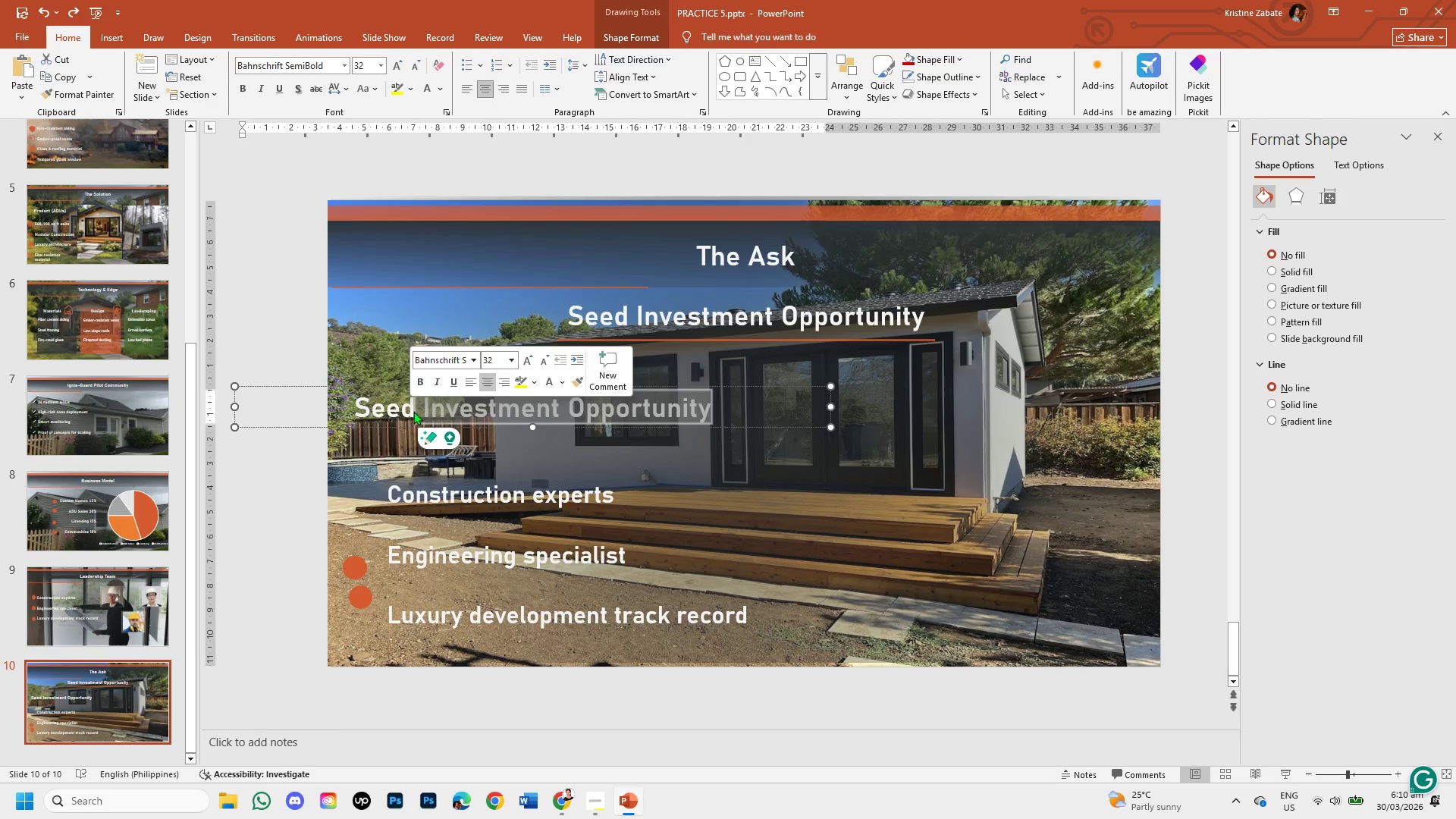 
key(Backspace)
key(Backspace)
key(Backspace)
key(Backspace)
key(Backspace)
type($2M Seed Round )
 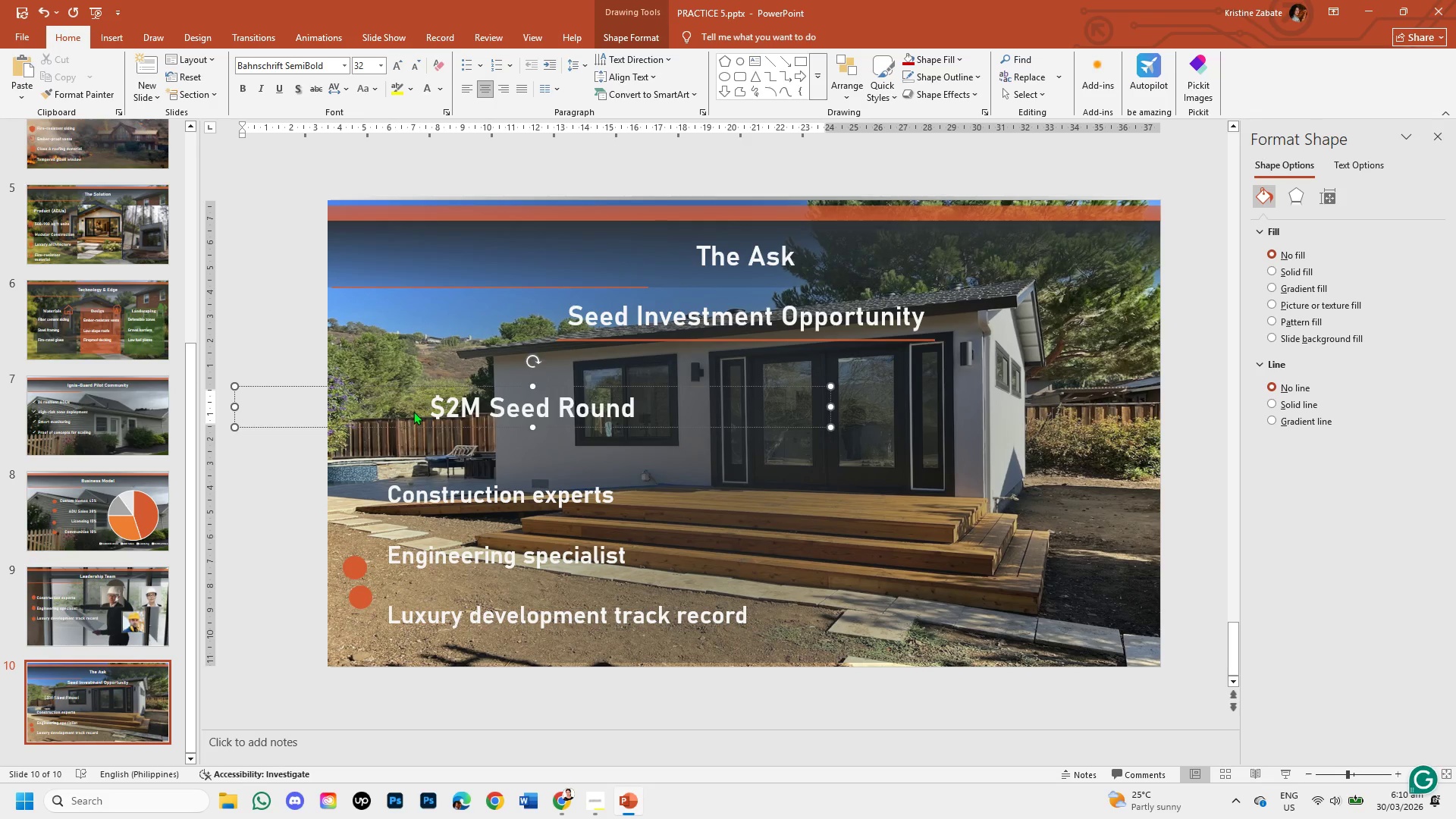 
left_click_drag(start_coordinate=[440, 427], to_coordinate=[381, 446])
 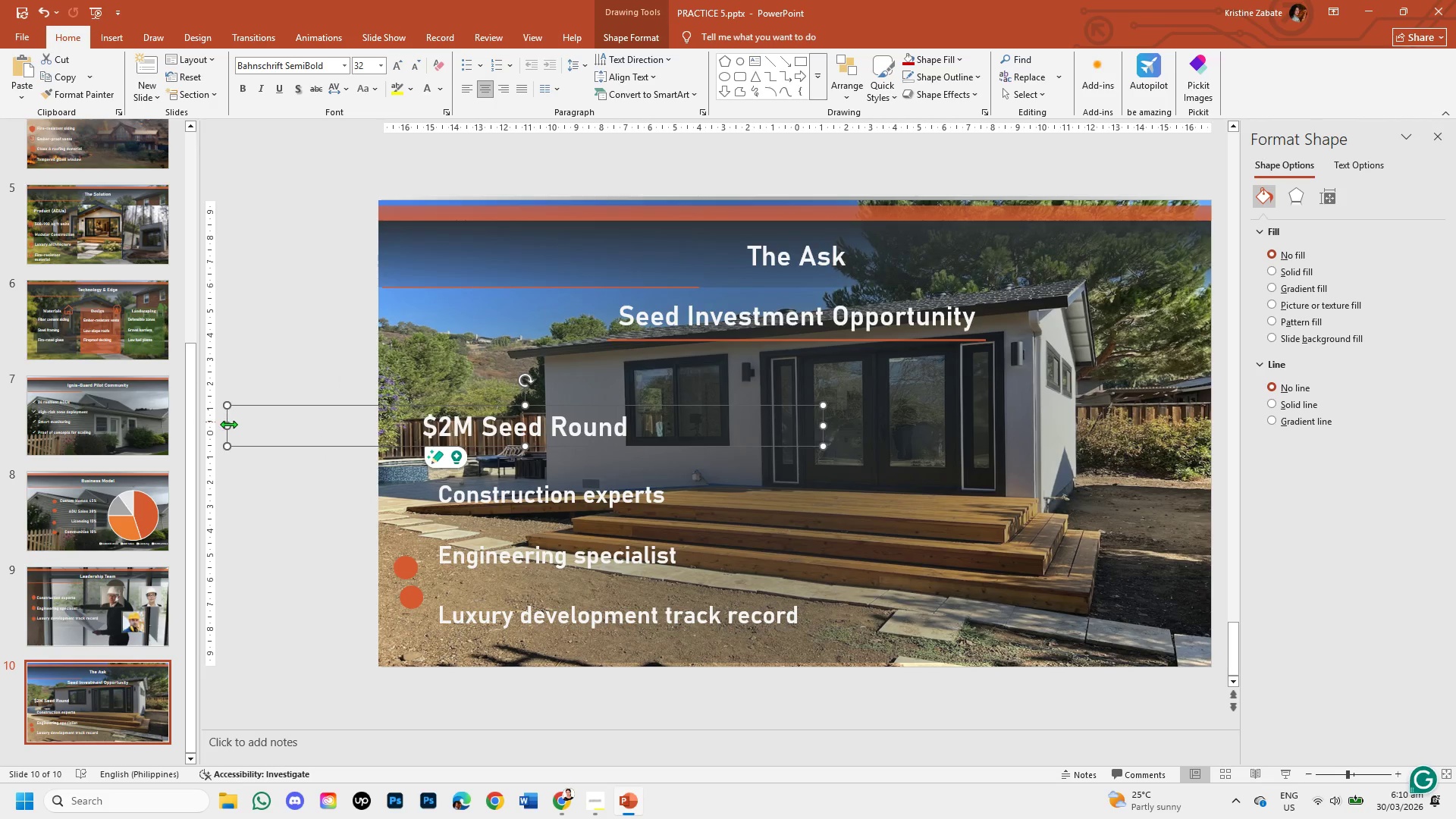 
left_click_drag(start_coordinate=[228, 429], to_coordinate=[417, 425])
 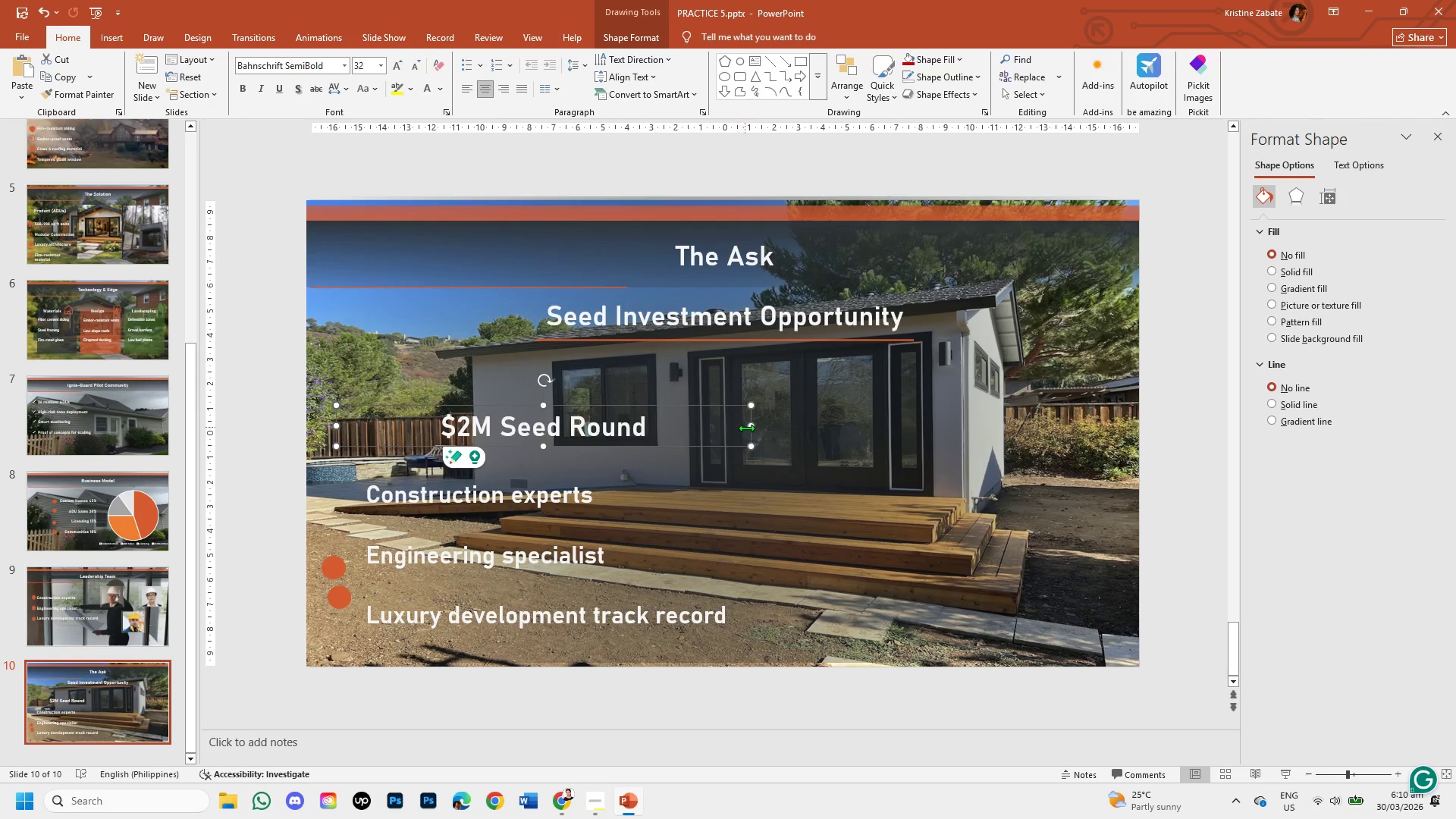 
left_click_drag(start_coordinate=[748, 428], to_coordinate=[584, 446])
 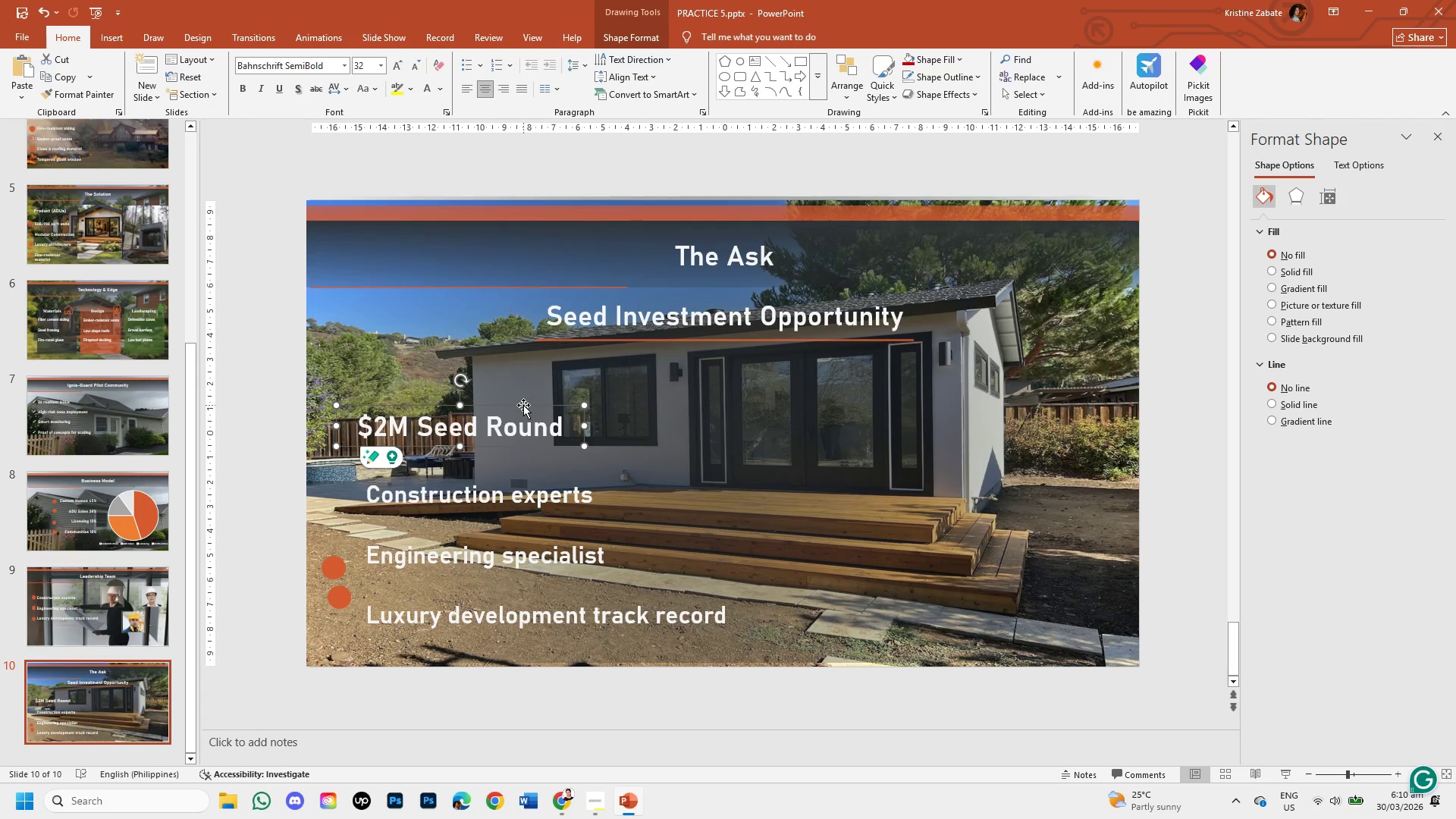 
left_click_drag(start_coordinate=[523, 405], to_coordinate=[524, 385])
 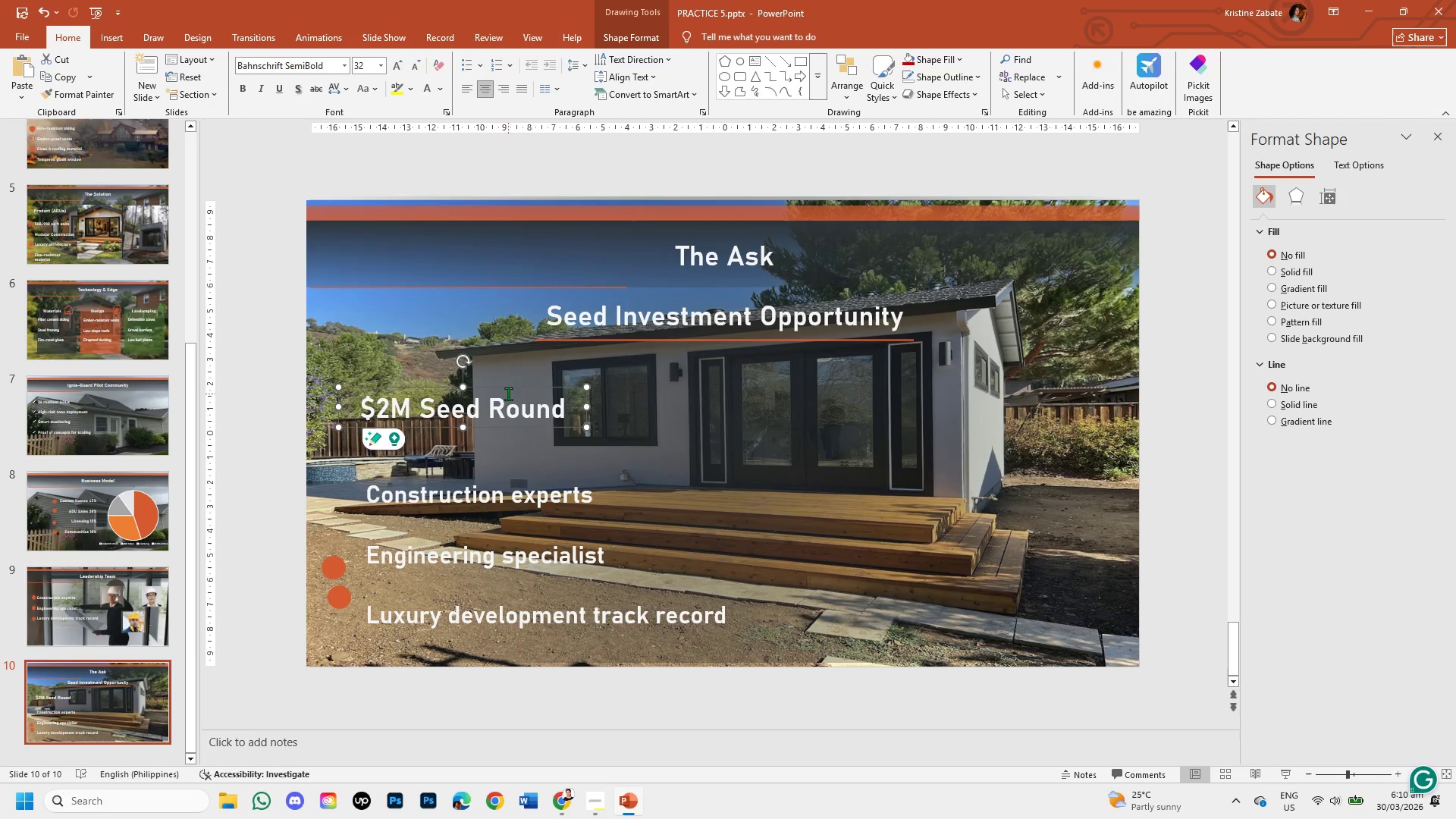 
left_click_drag(start_coordinate=[506, 384], to_coordinate=[506, 367])
 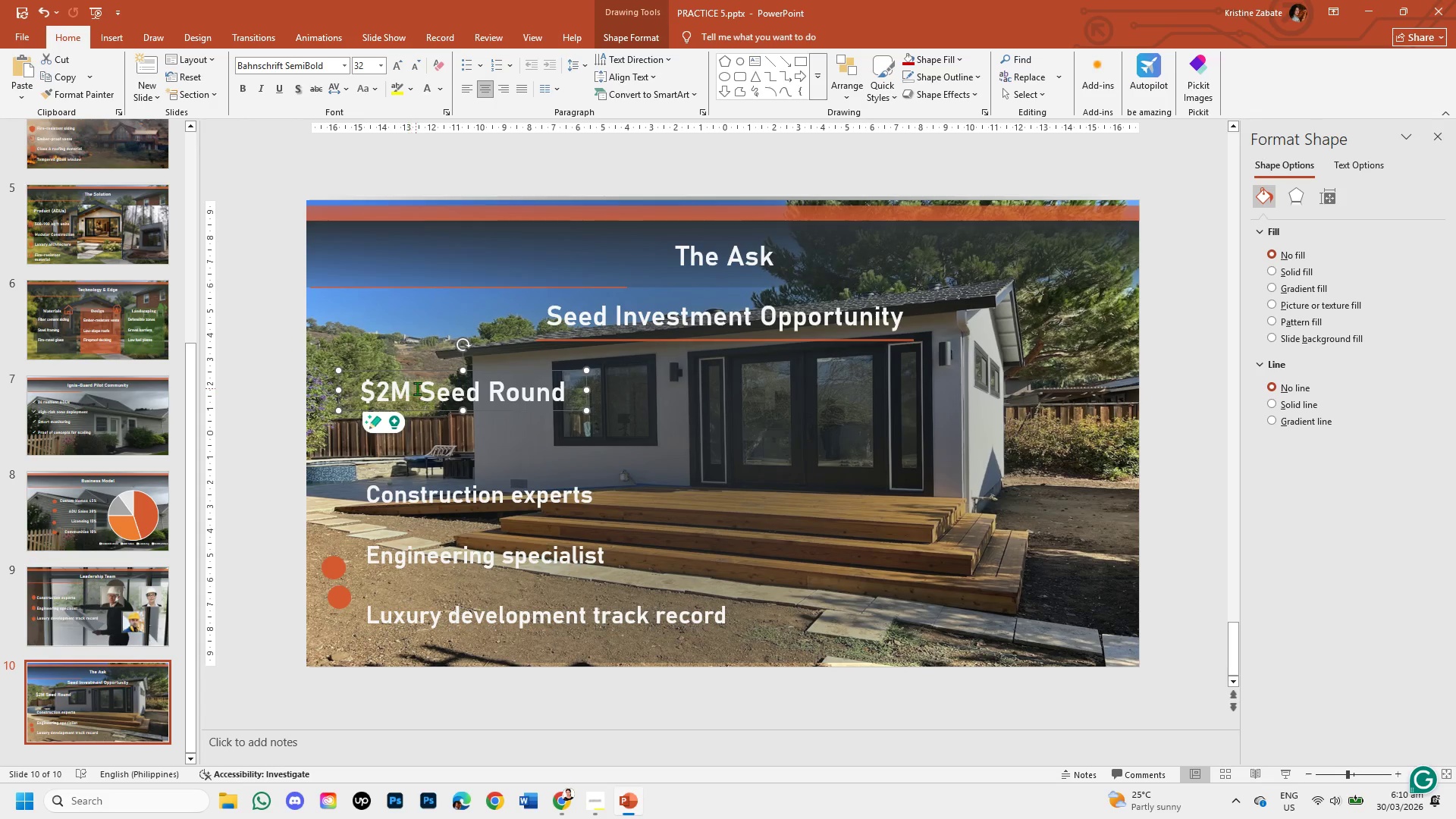 
left_click_drag(start_coordinate=[424, 388], to_coordinate=[551, 394])
 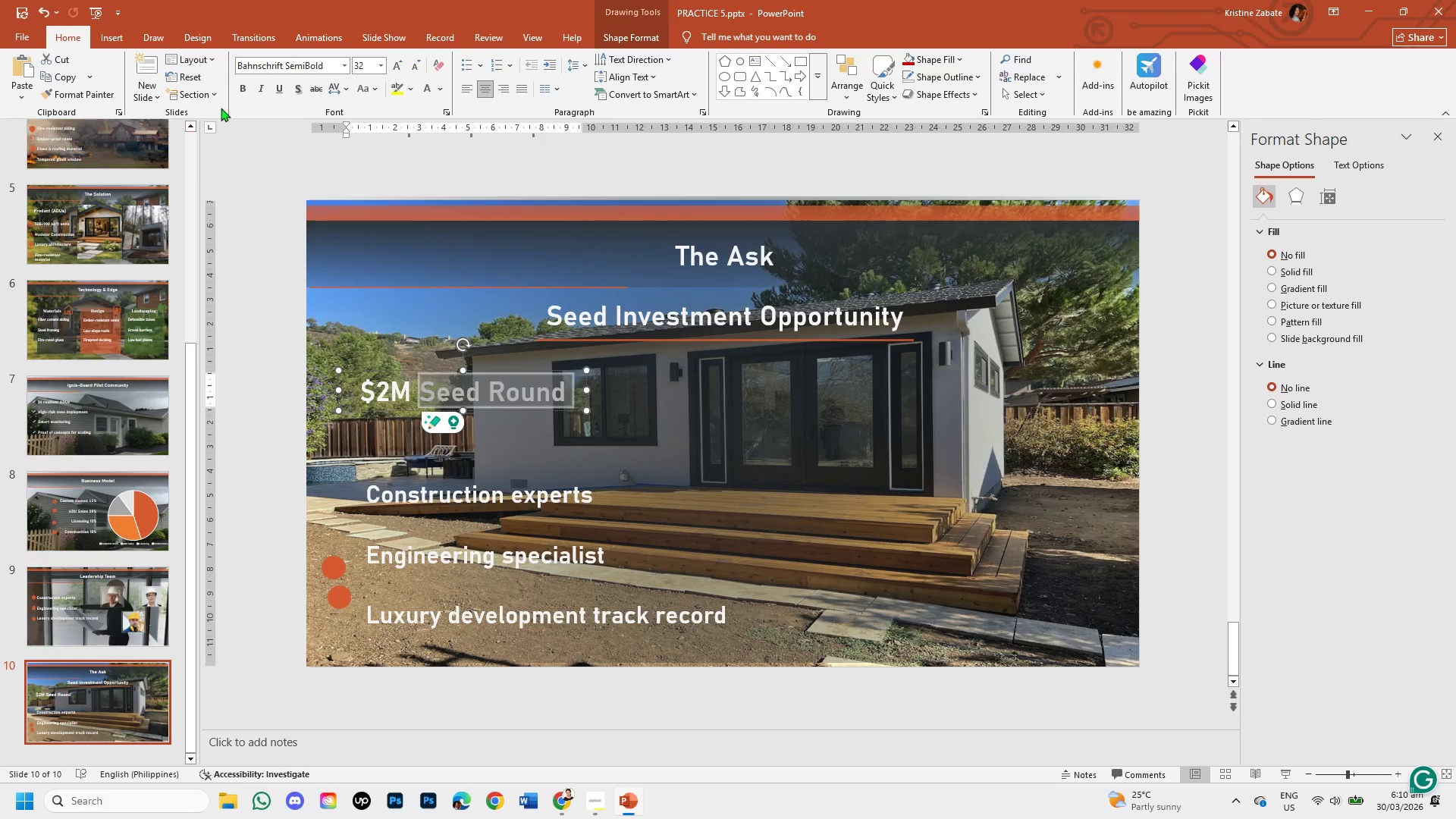 
left_click([258, 93])
 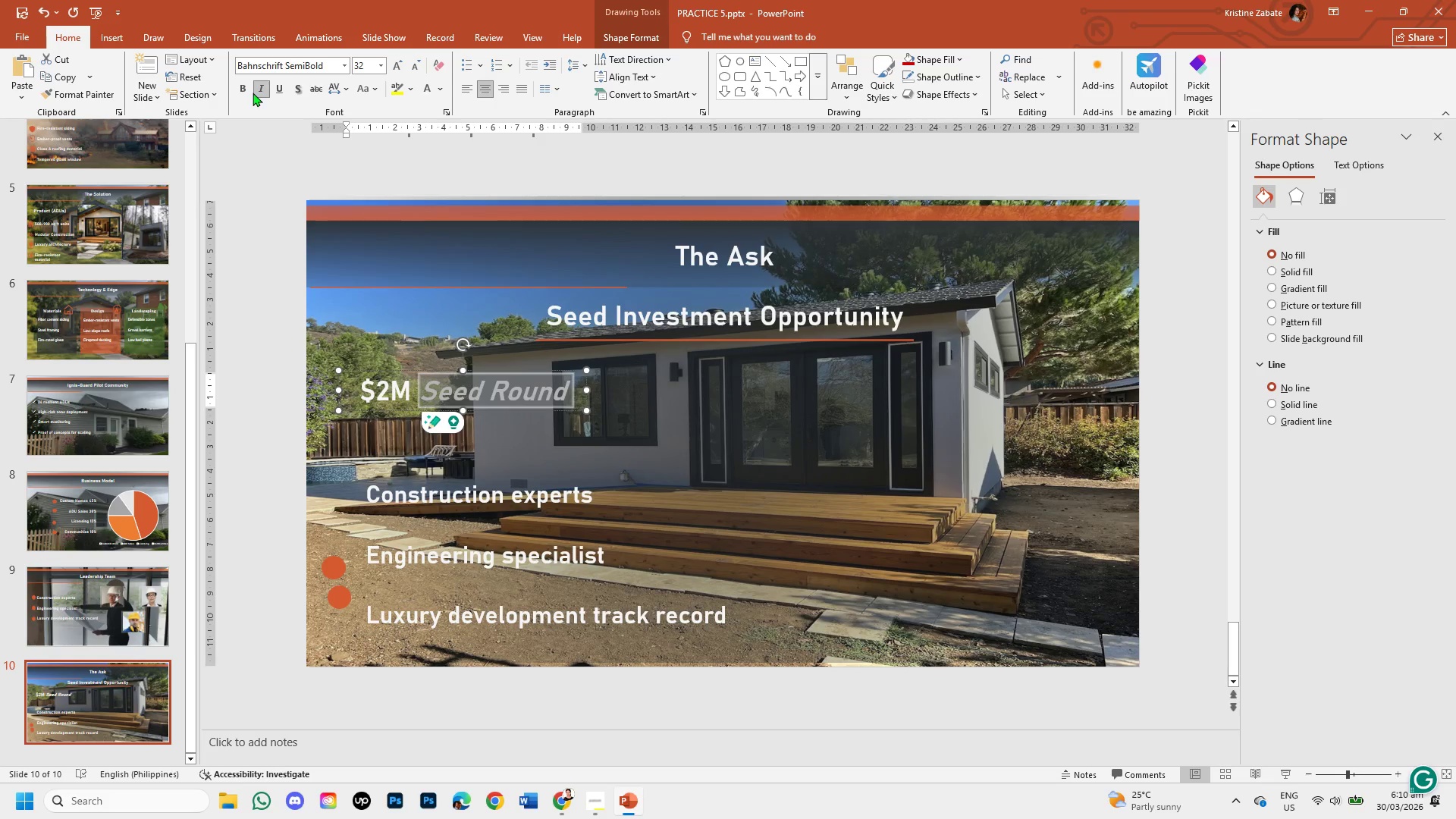 
key(Control+Z)
 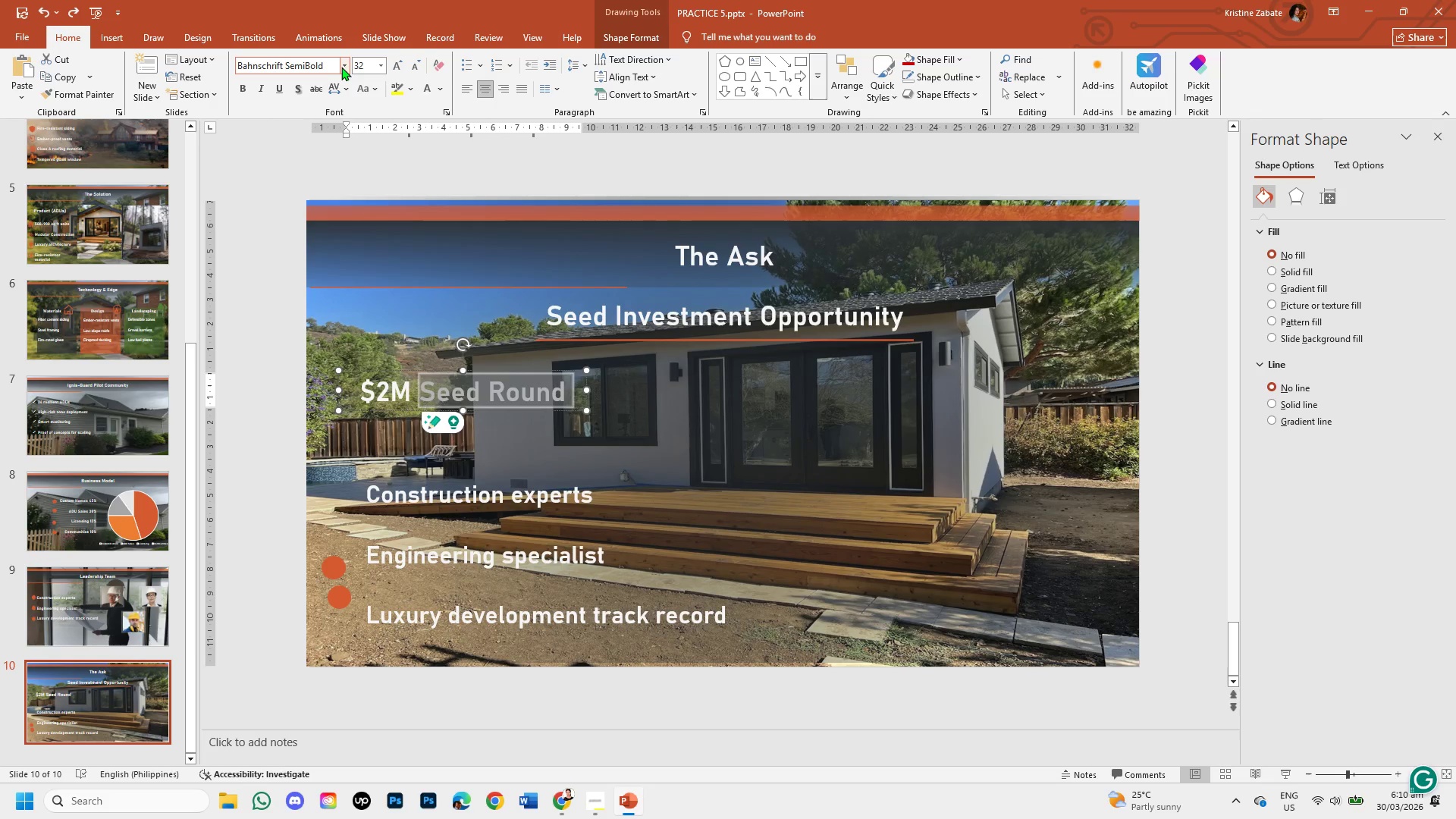 
left_click([345, 67])
 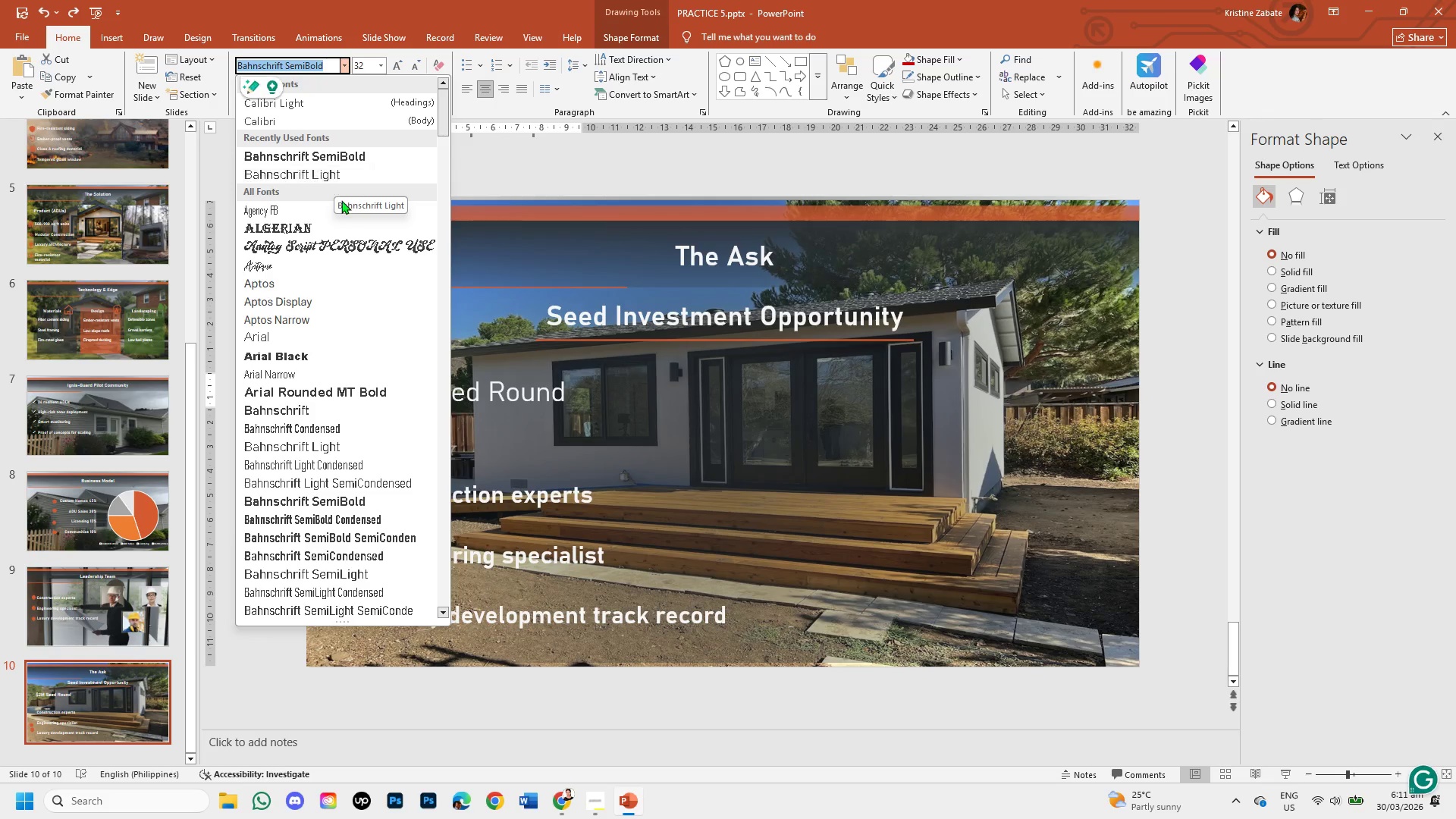 
left_click([498, 352])
 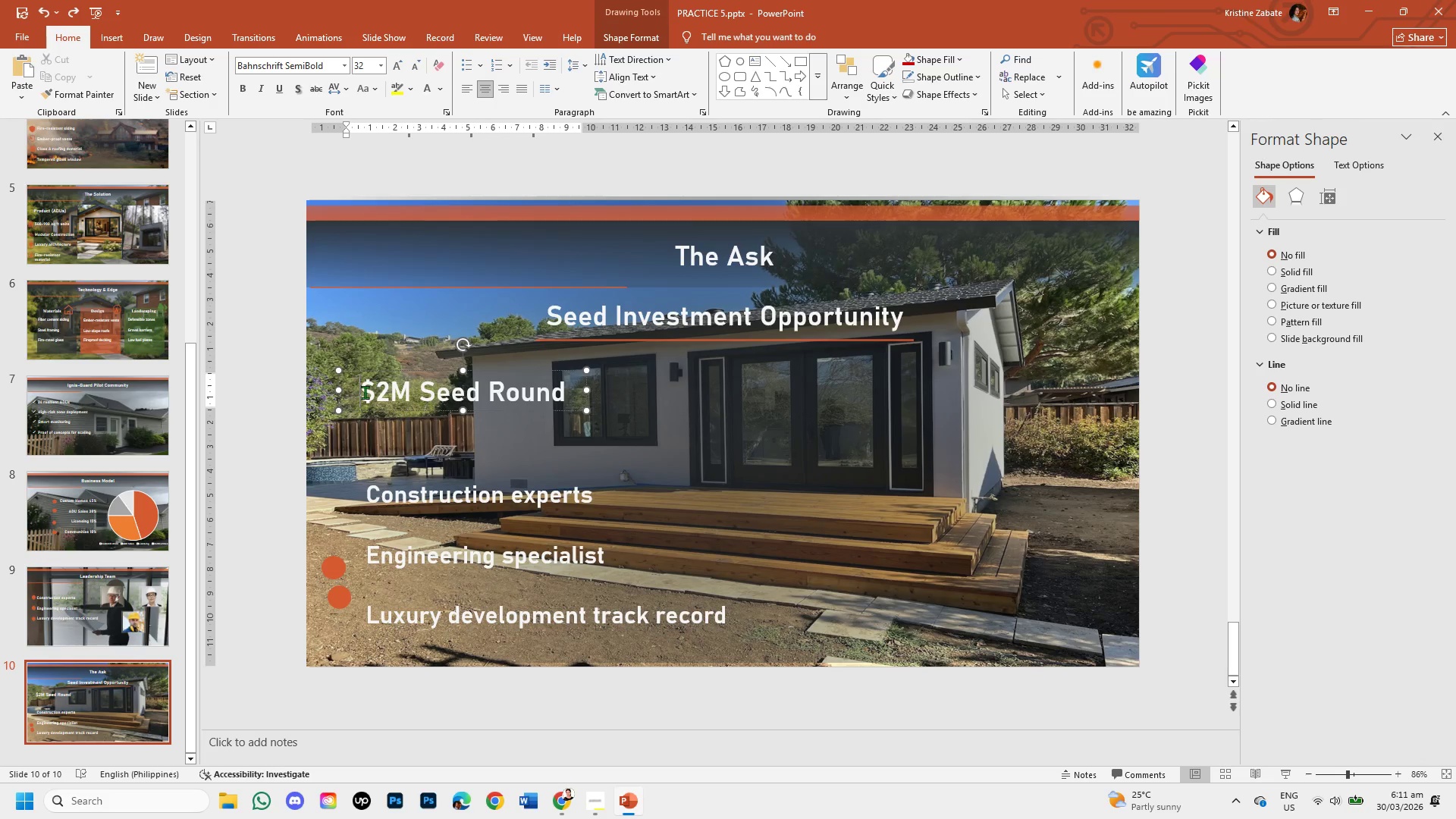 
left_click_drag(start_coordinate=[359, 391], to_coordinate=[409, 400])
 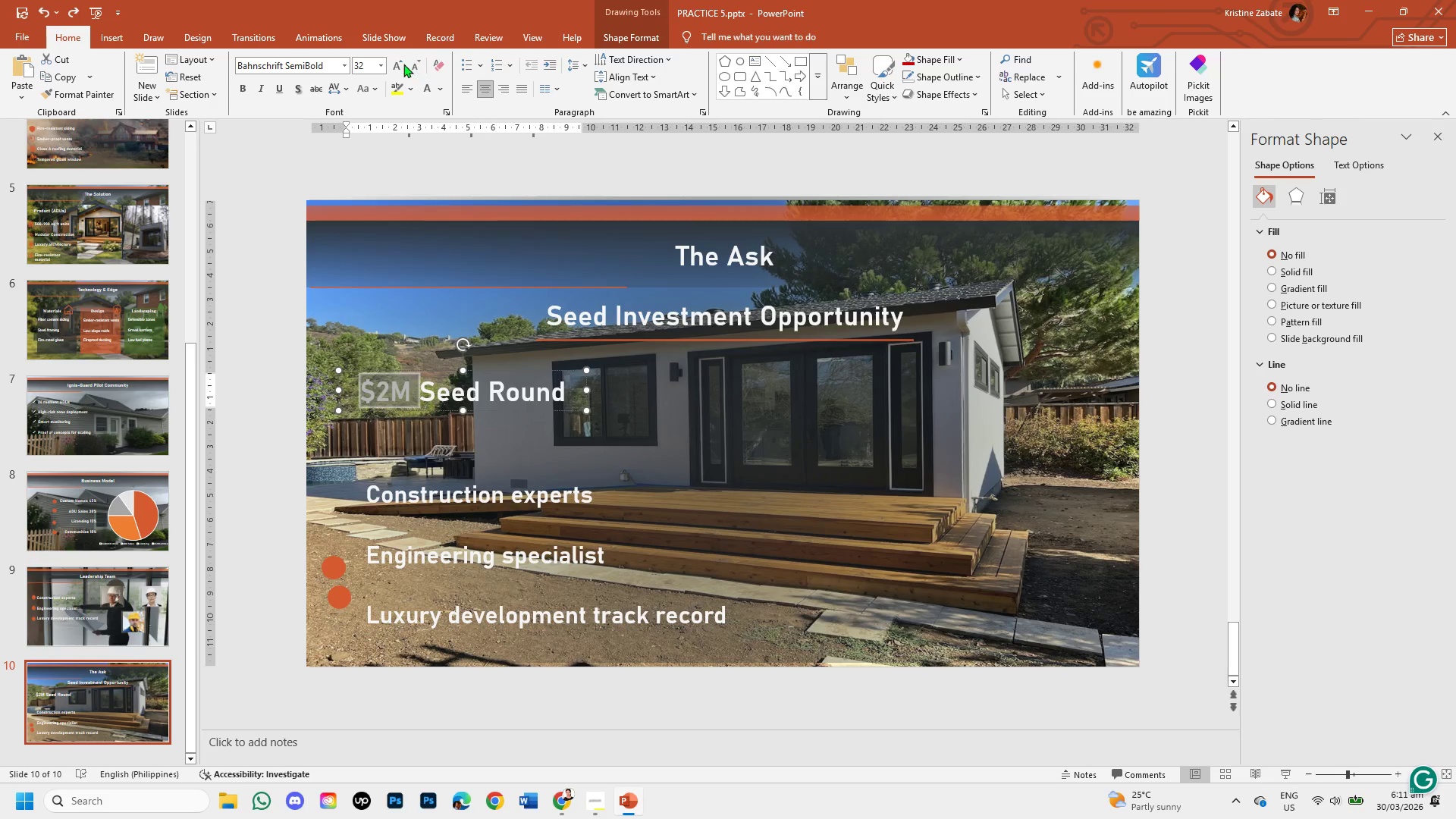 
left_click([396, 64])
 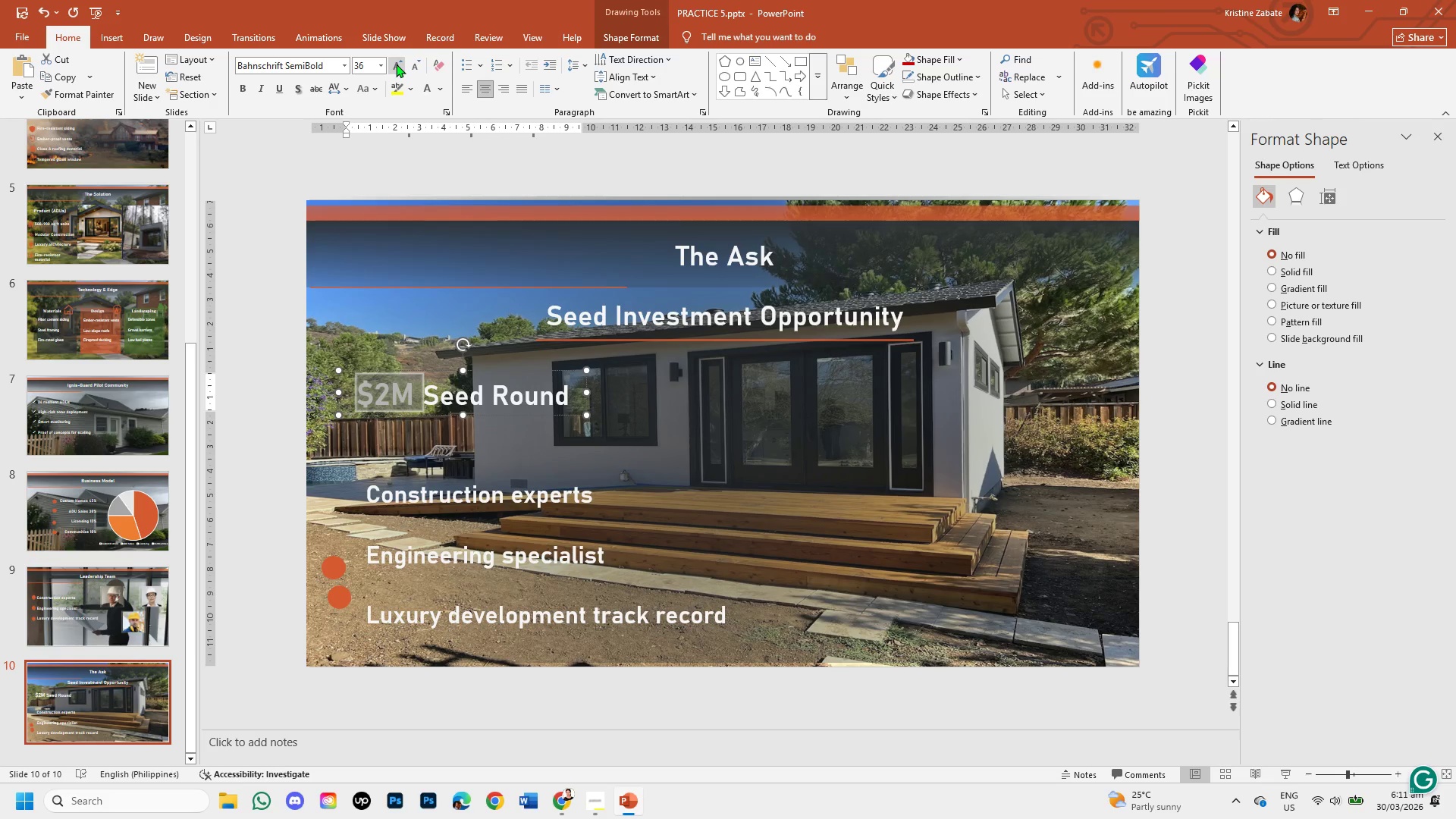 
left_click([396, 64])
 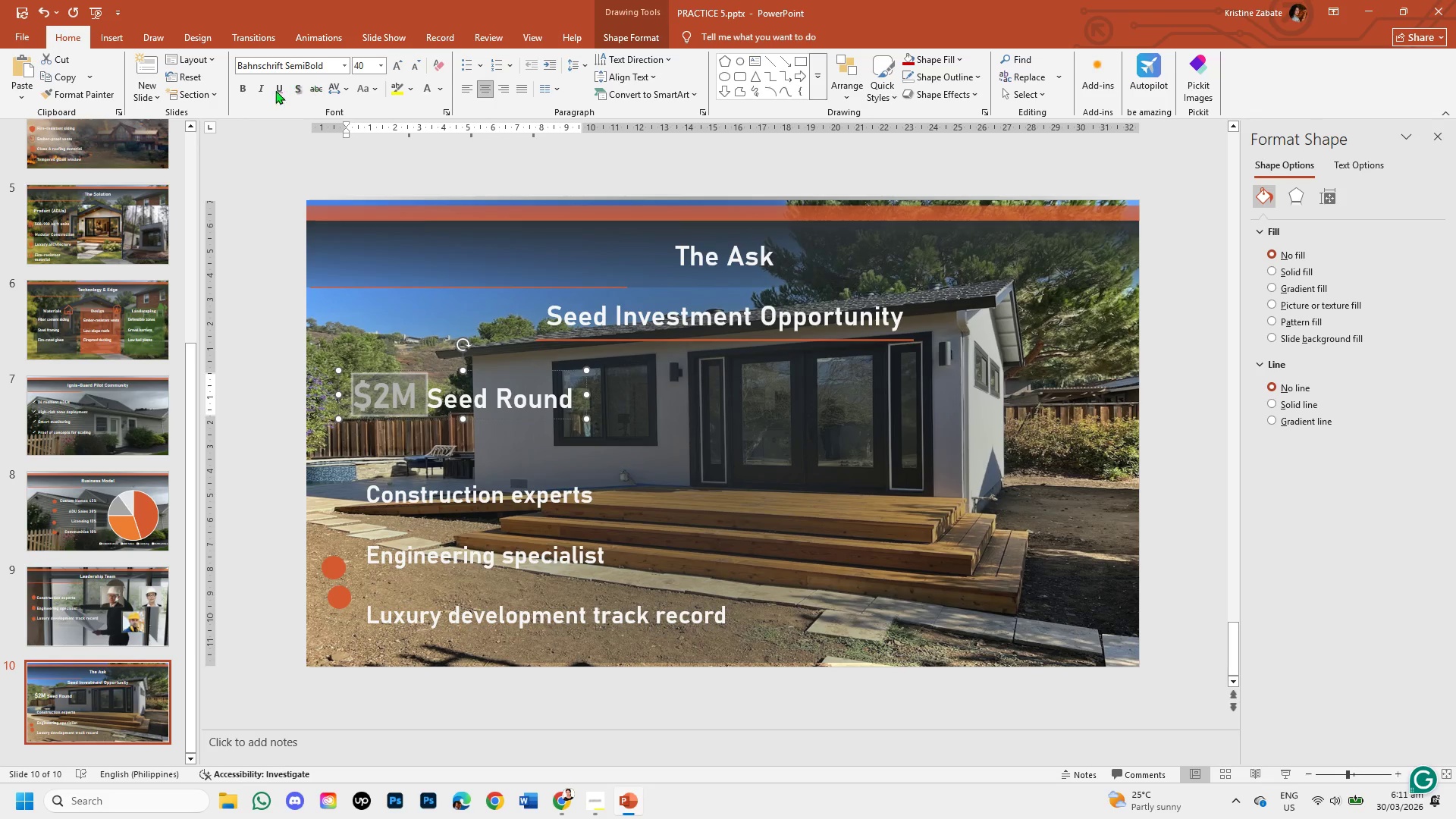 
left_click([248, 83])
 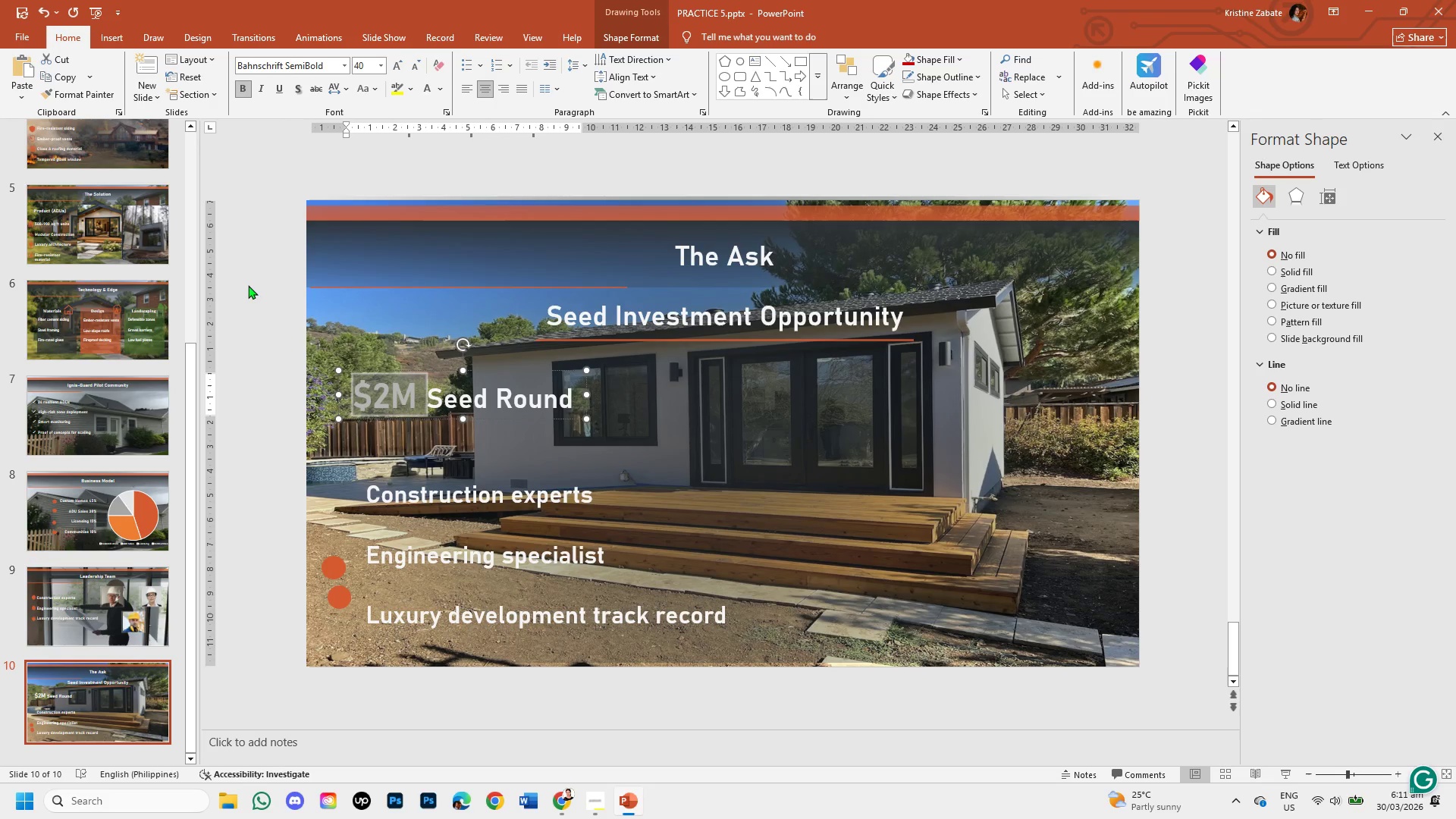 
left_click([248, 281])
 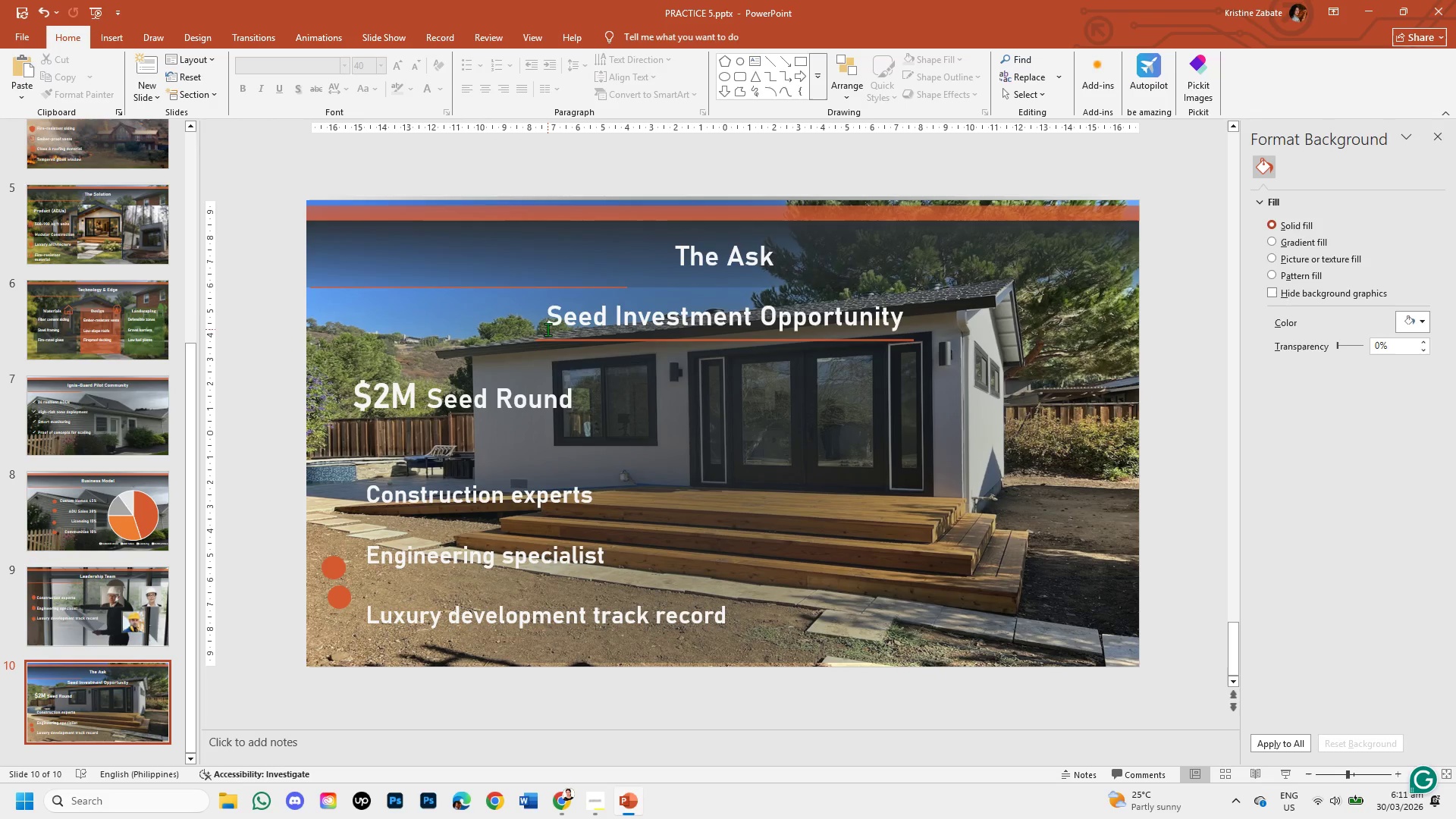 
wait(5.55)
 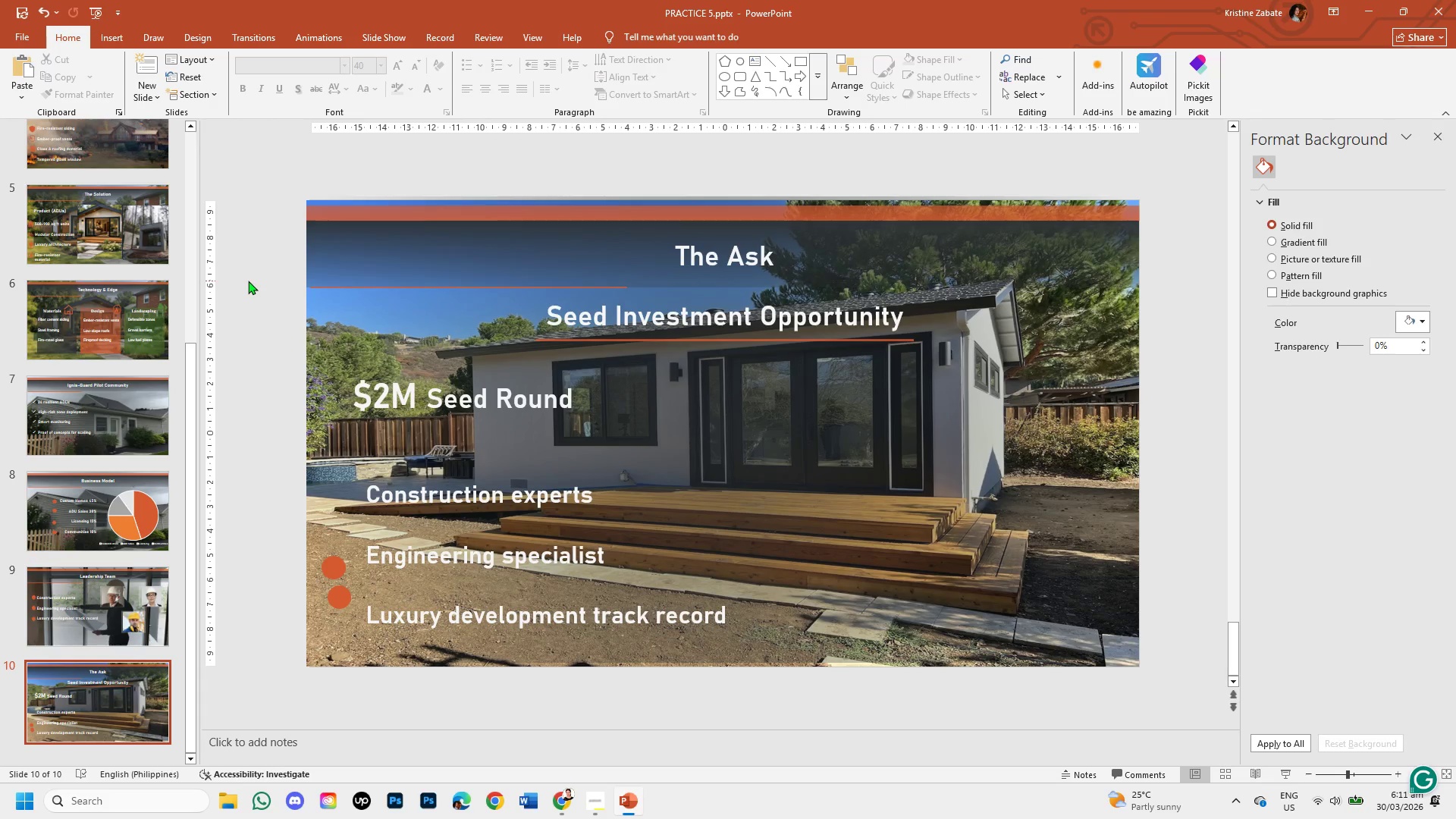 
left_click([540, 287])
 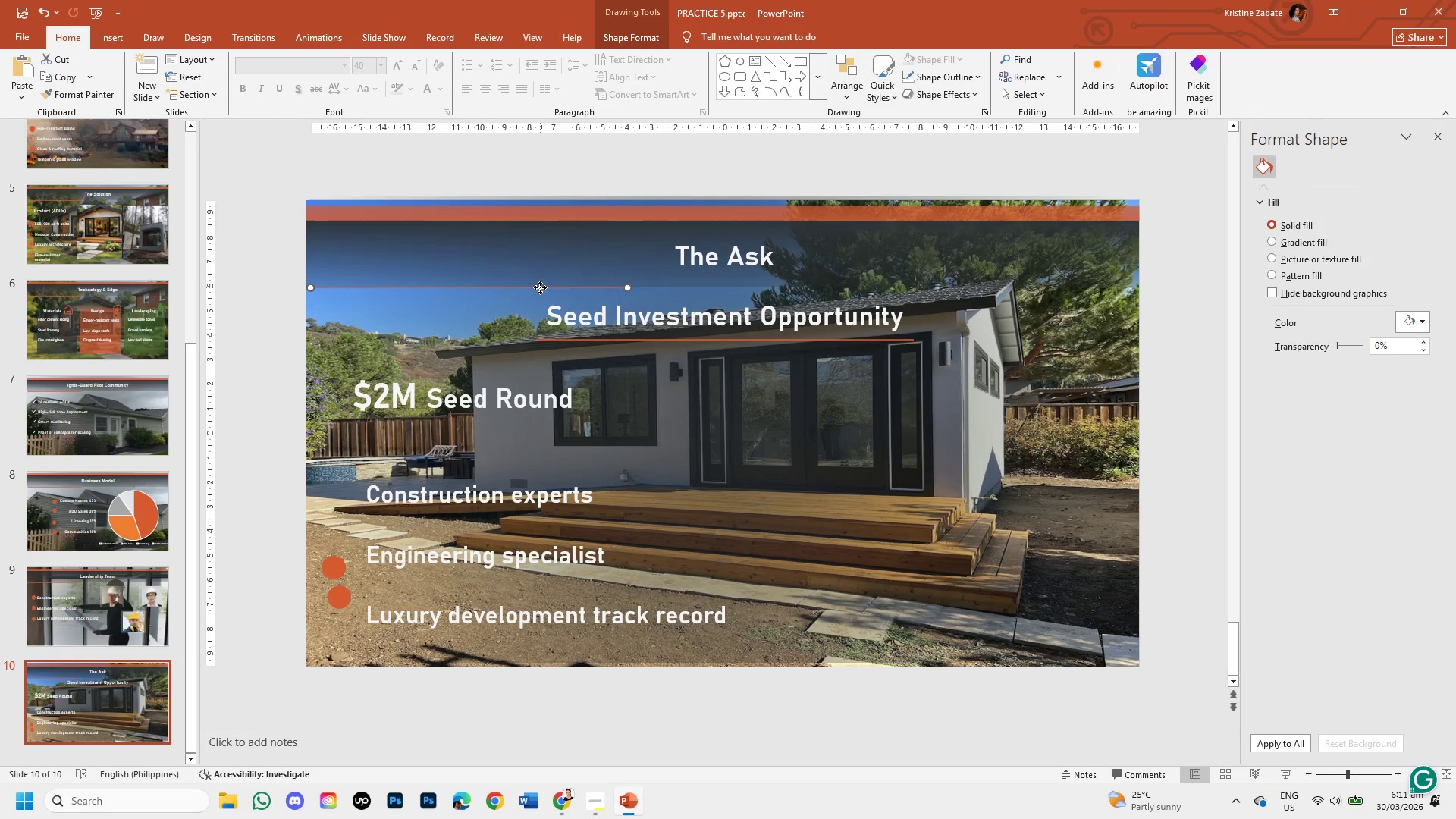 
key(Control+C)
 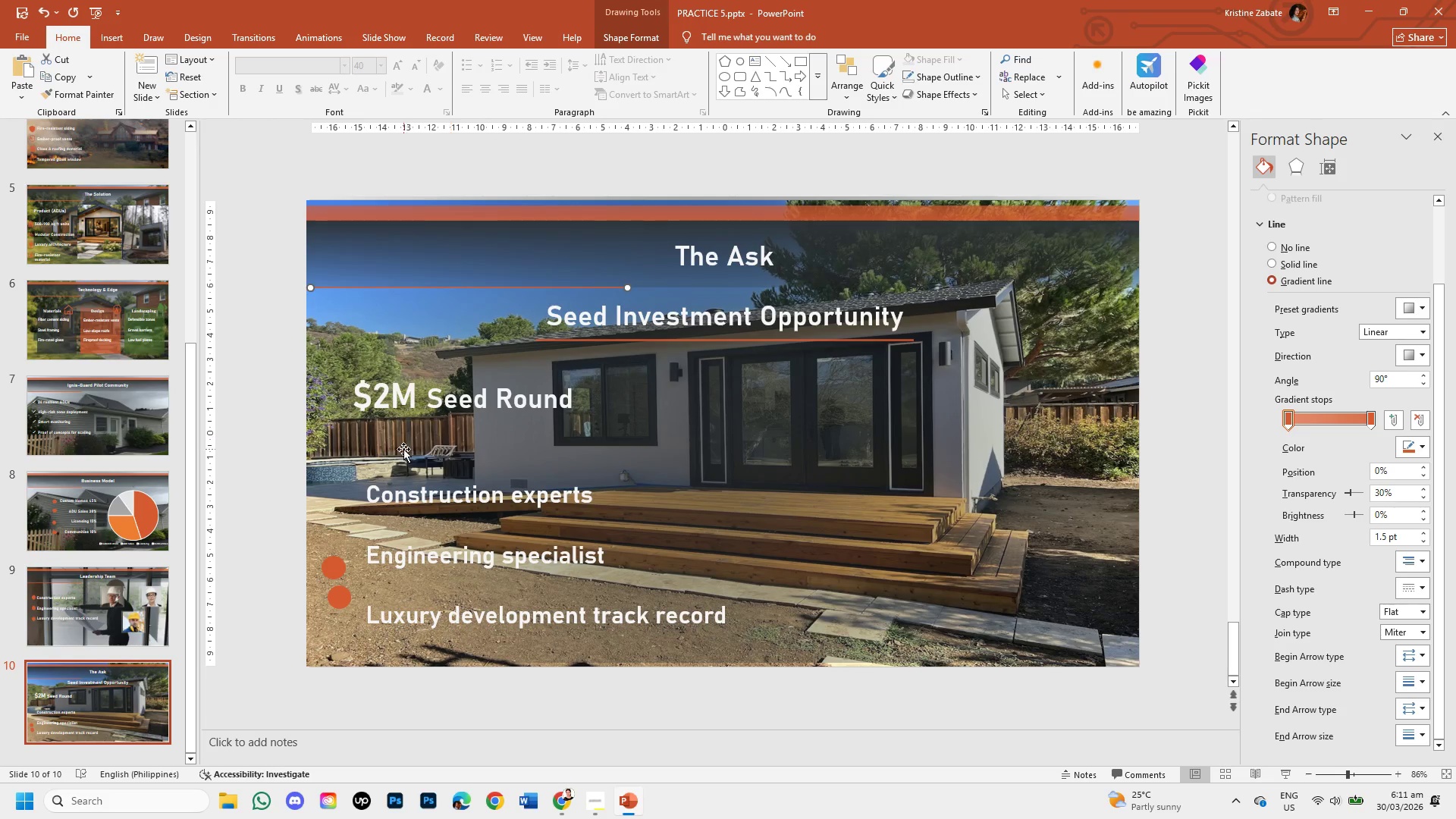 
hold_key(key=ControlLeft, duration=0.7)
 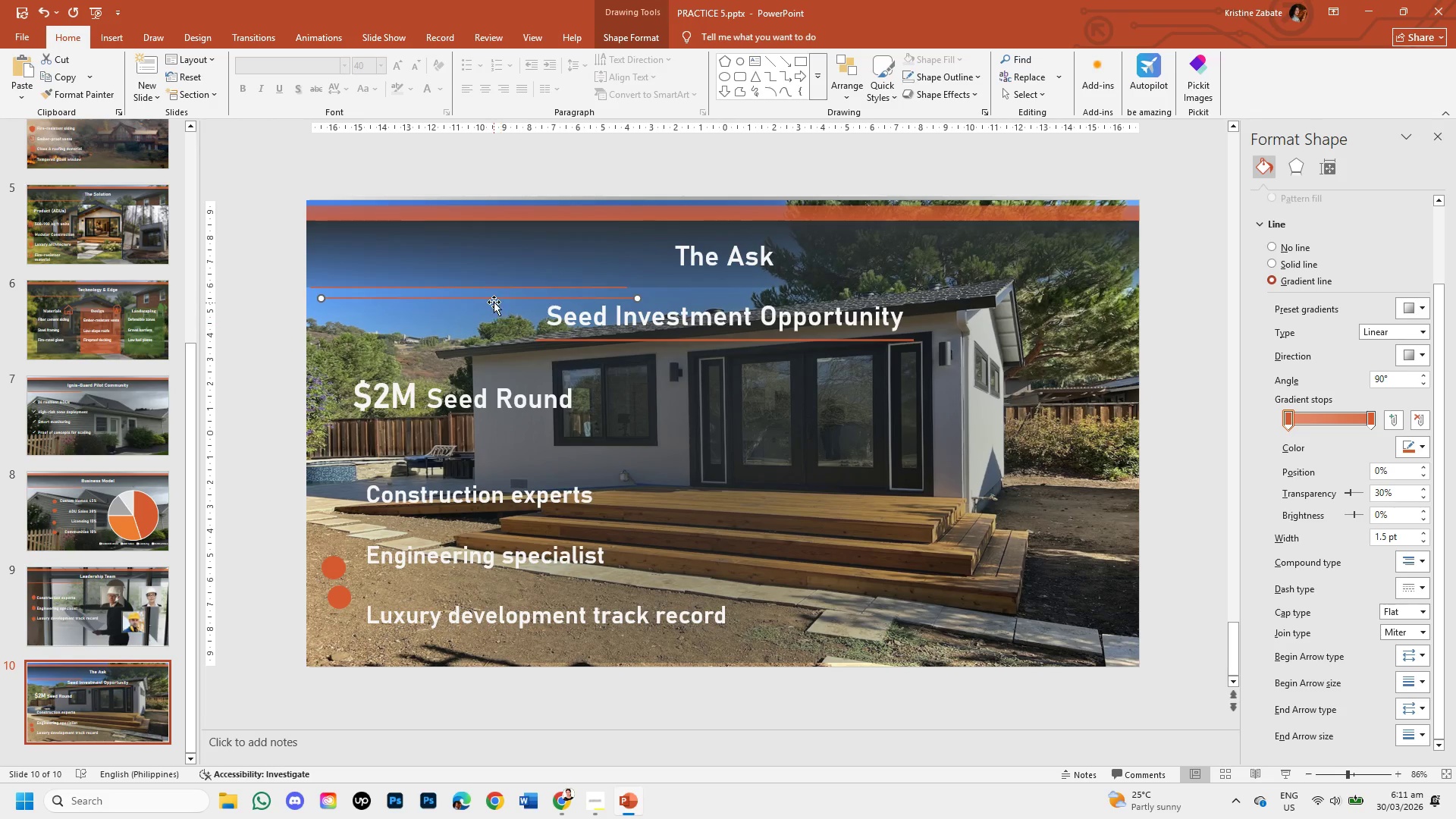 
key(V)
 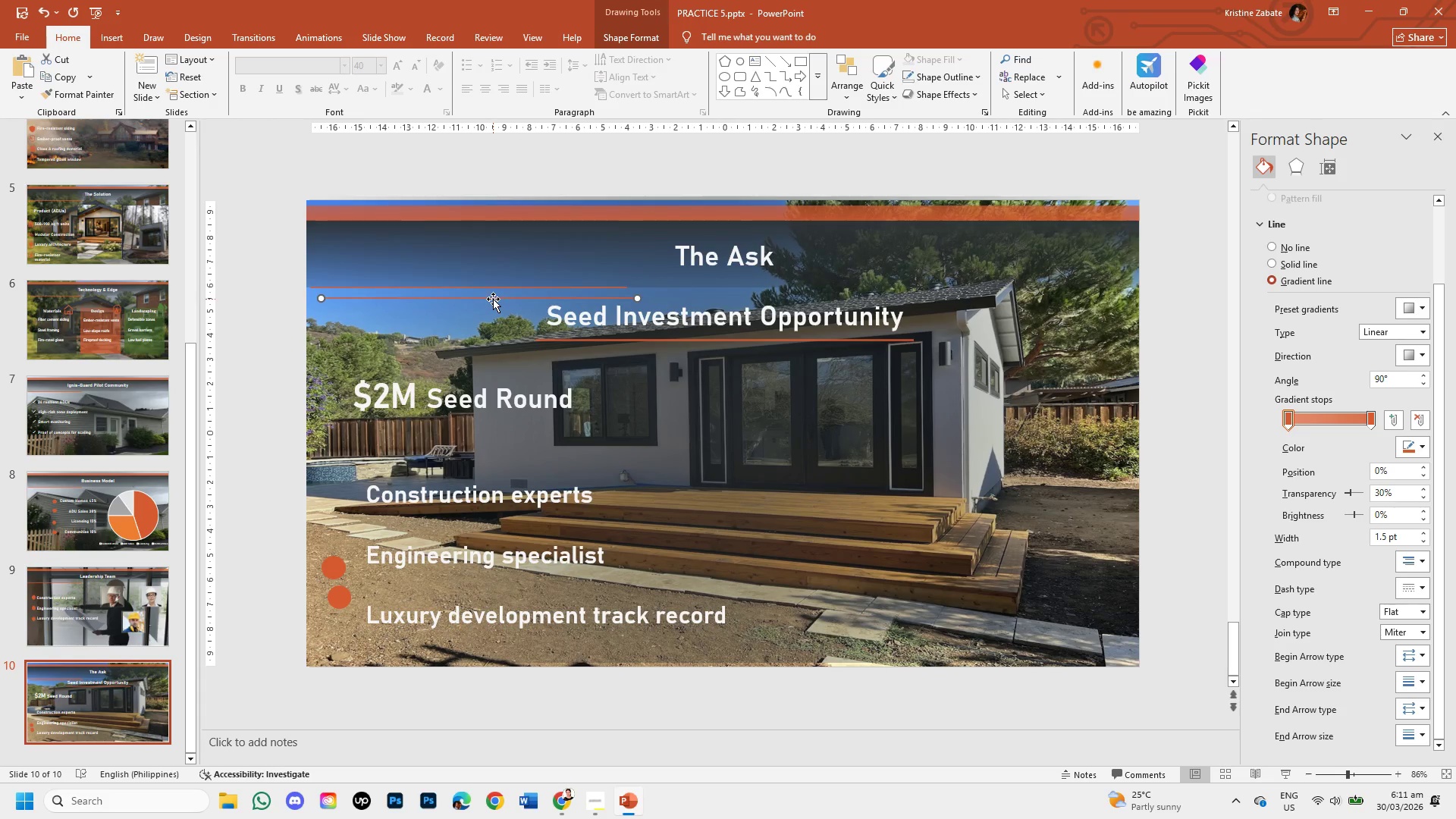 
left_click_drag(start_coordinate=[493, 299], to_coordinate=[482, 419])
 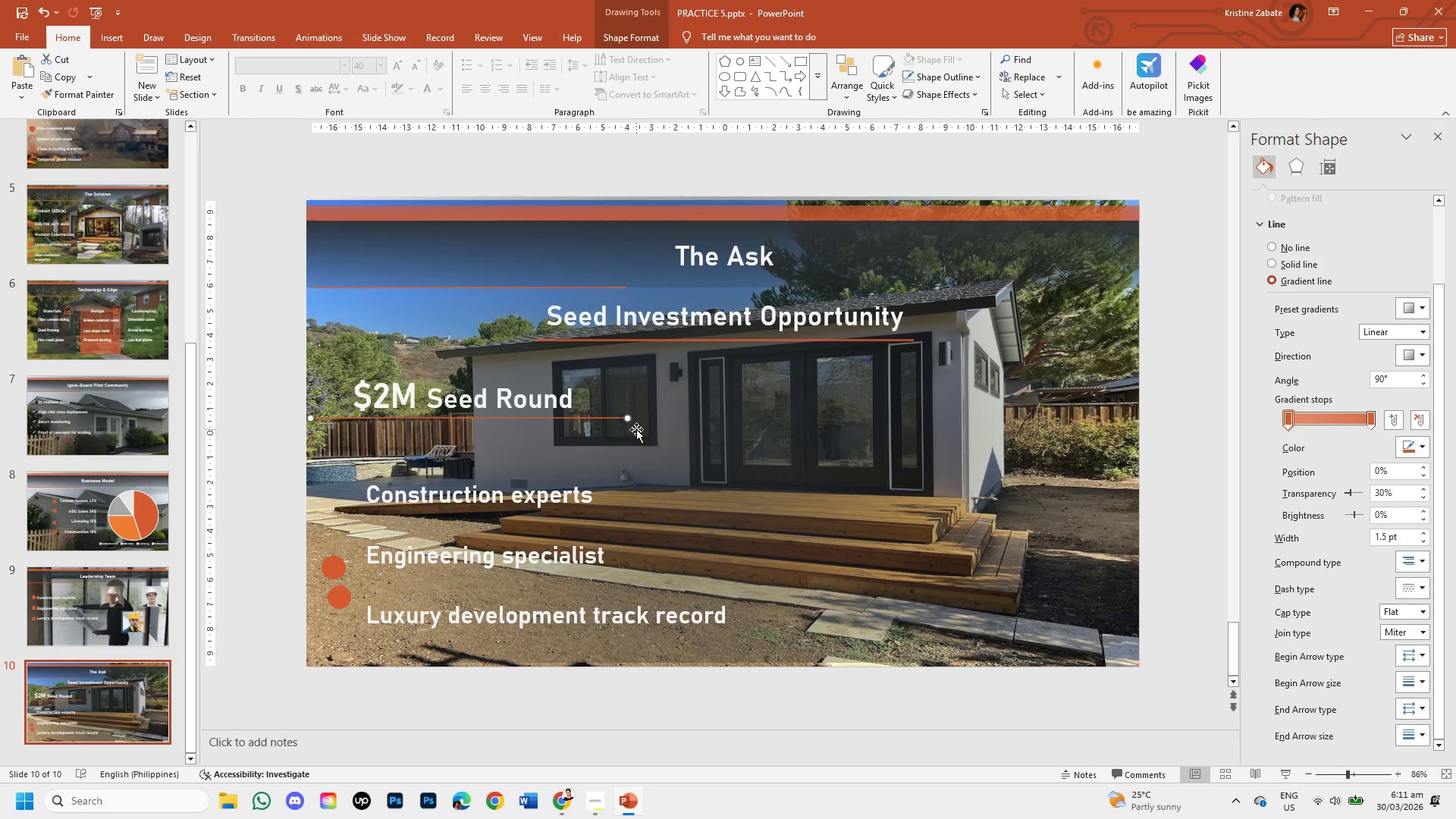 
left_click_drag(start_coordinate=[626, 419], to_coordinate=[590, 418])
 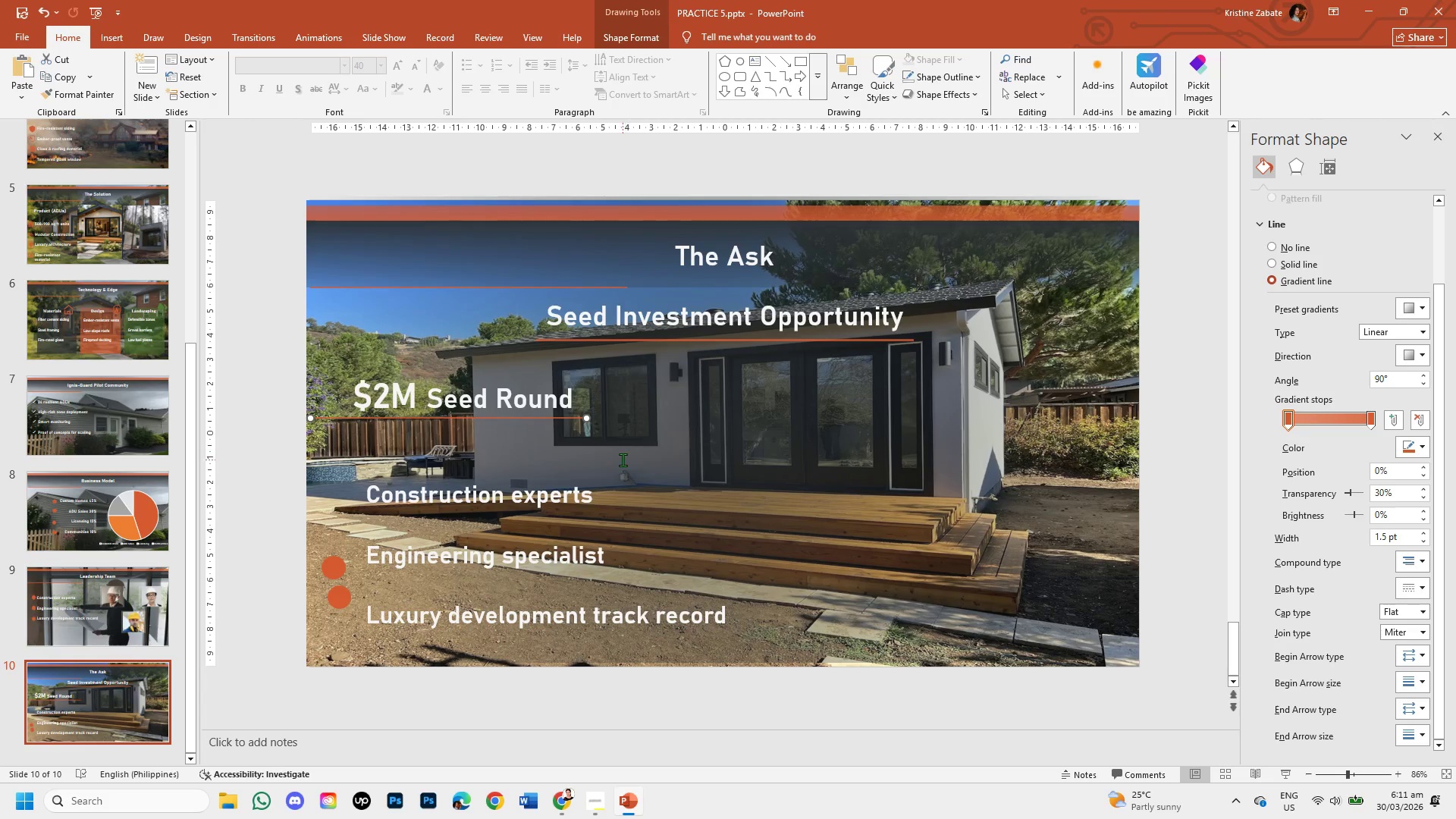 
left_click([623, 460])
 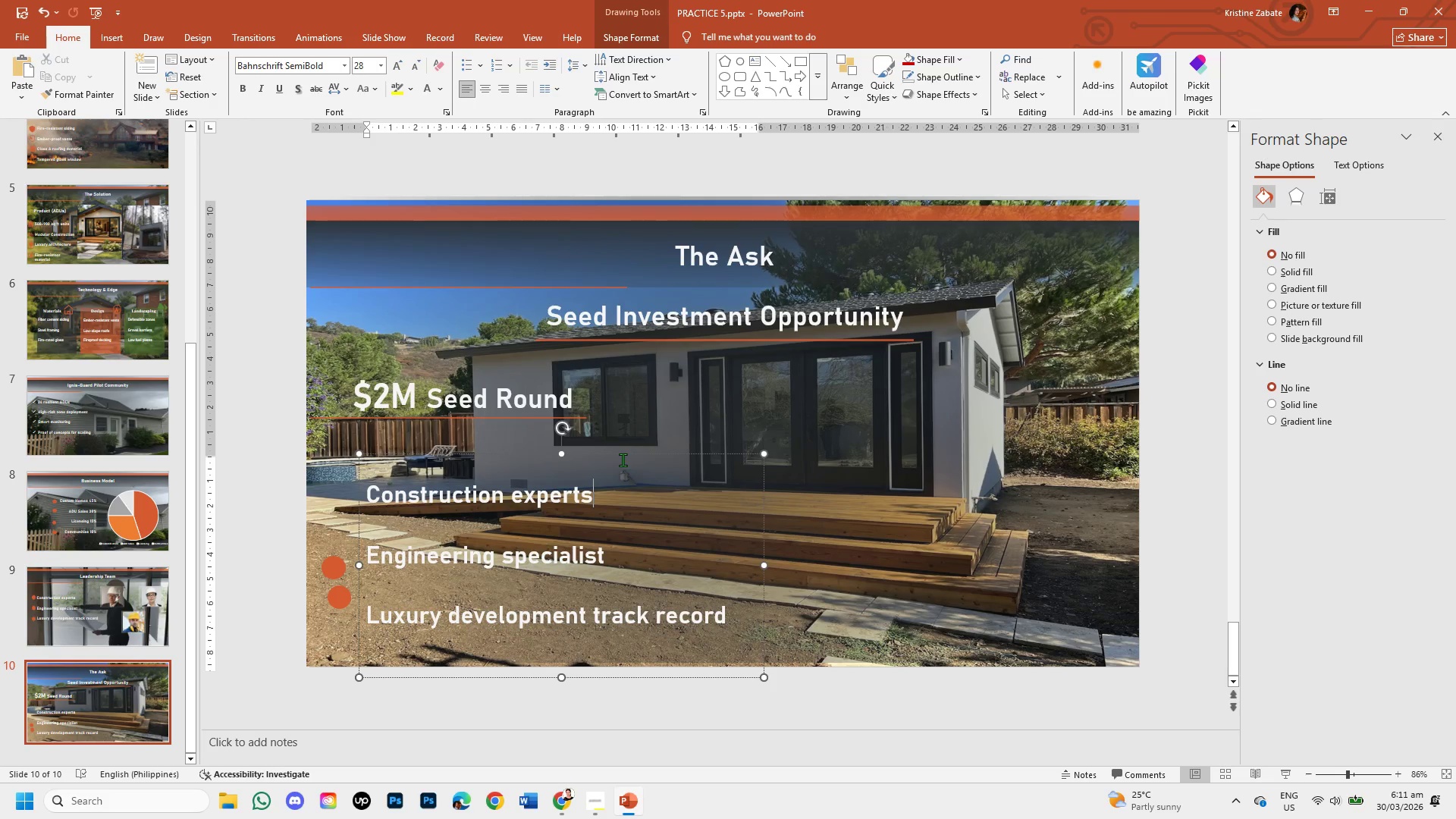 
mouse_move([65, 466])
 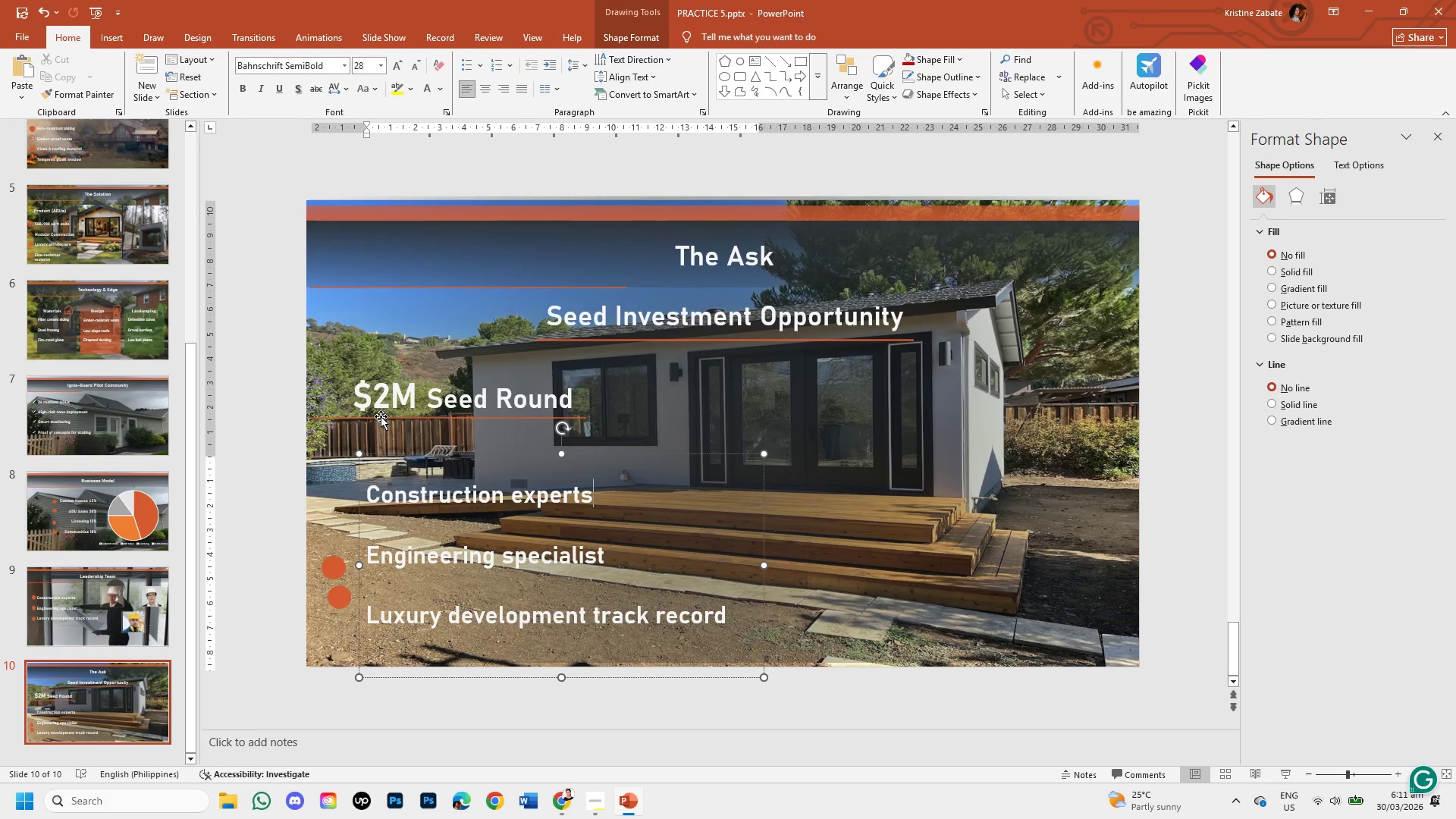 
double_click([381, 416])
 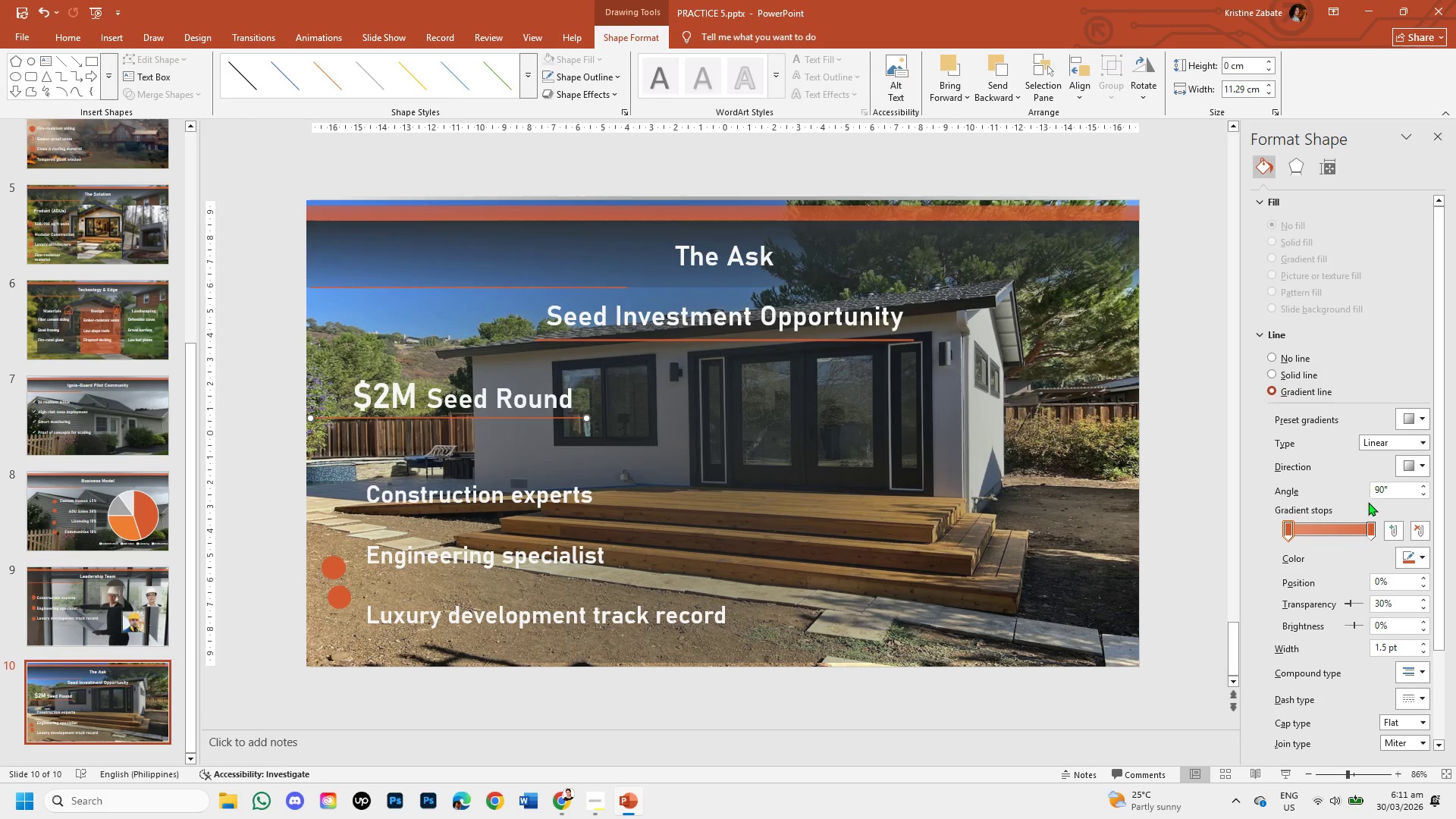 
mouse_move([1405, 557])
 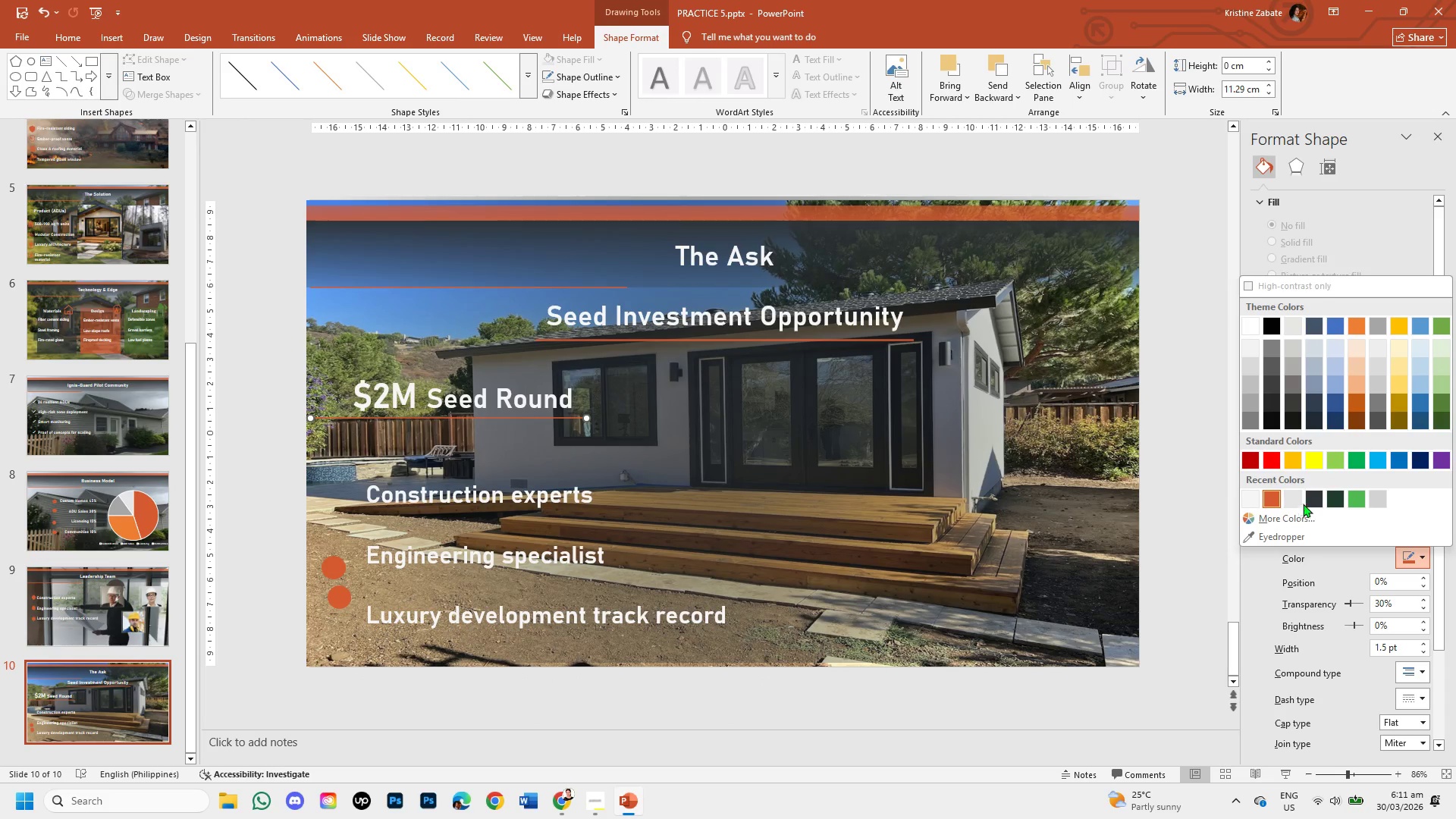 
left_click([1307, 500])
 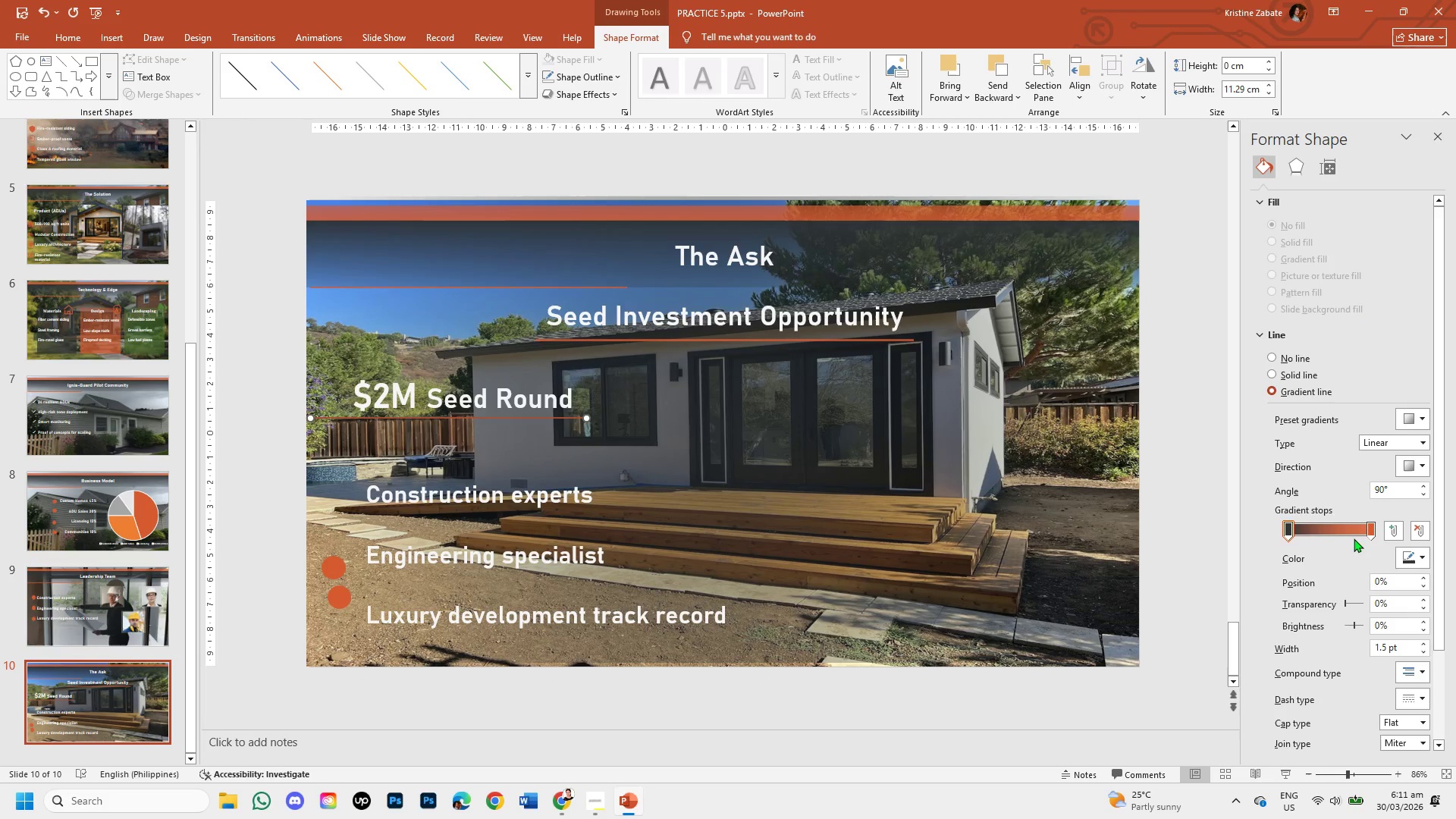 
left_click([1370, 528])
 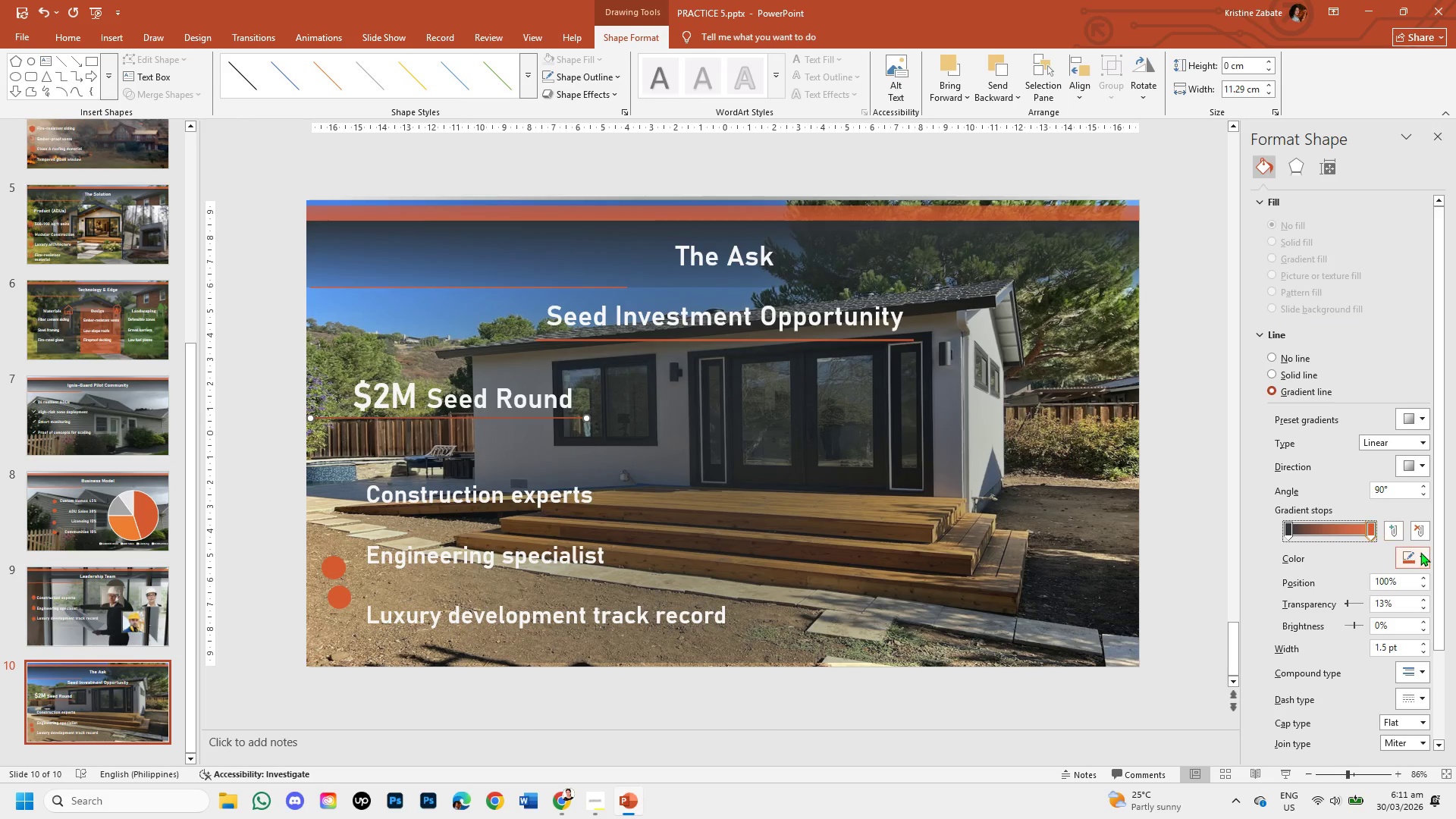 
mouse_move([1401, 556])
 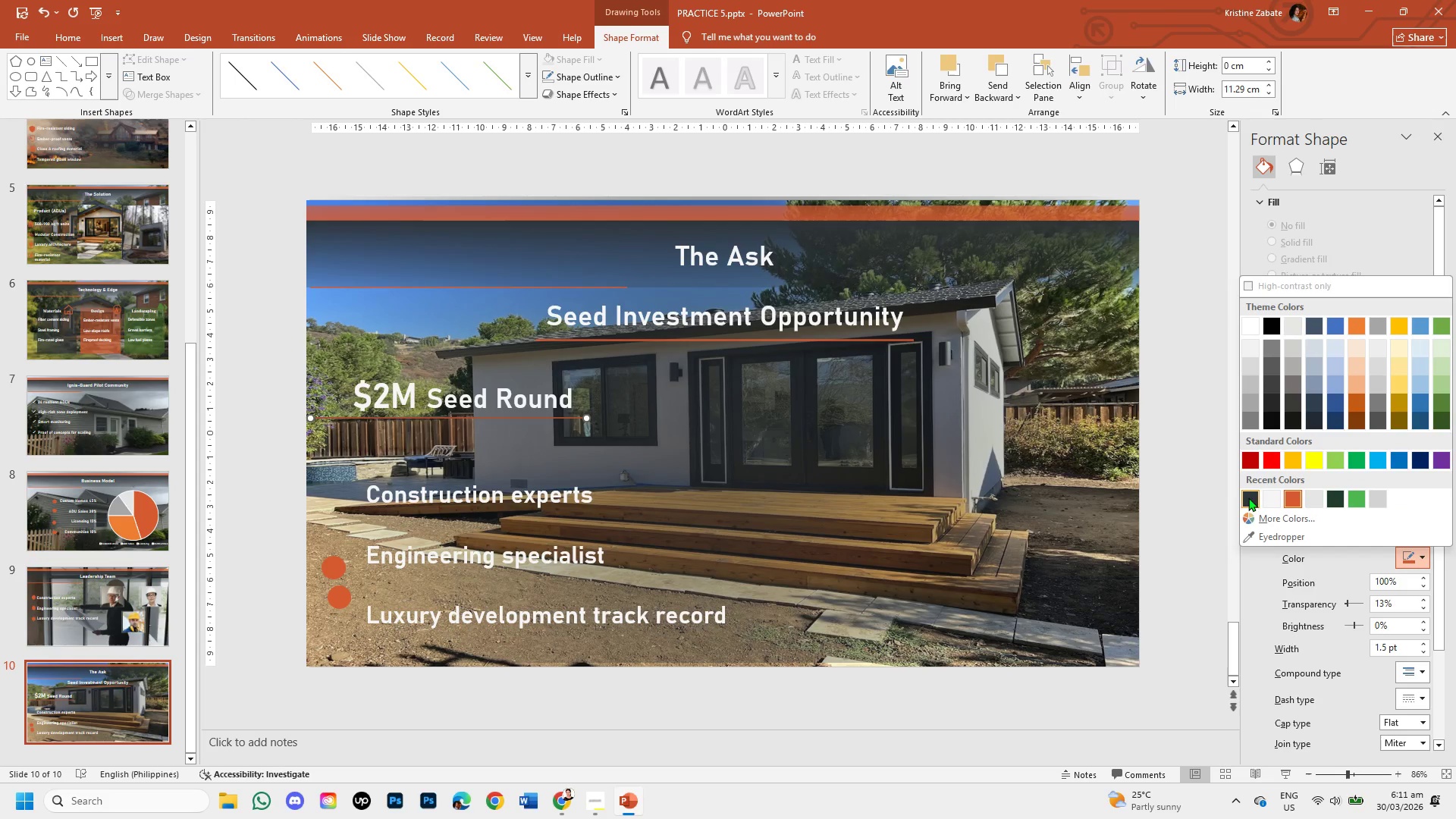 
left_click([1246, 495])
 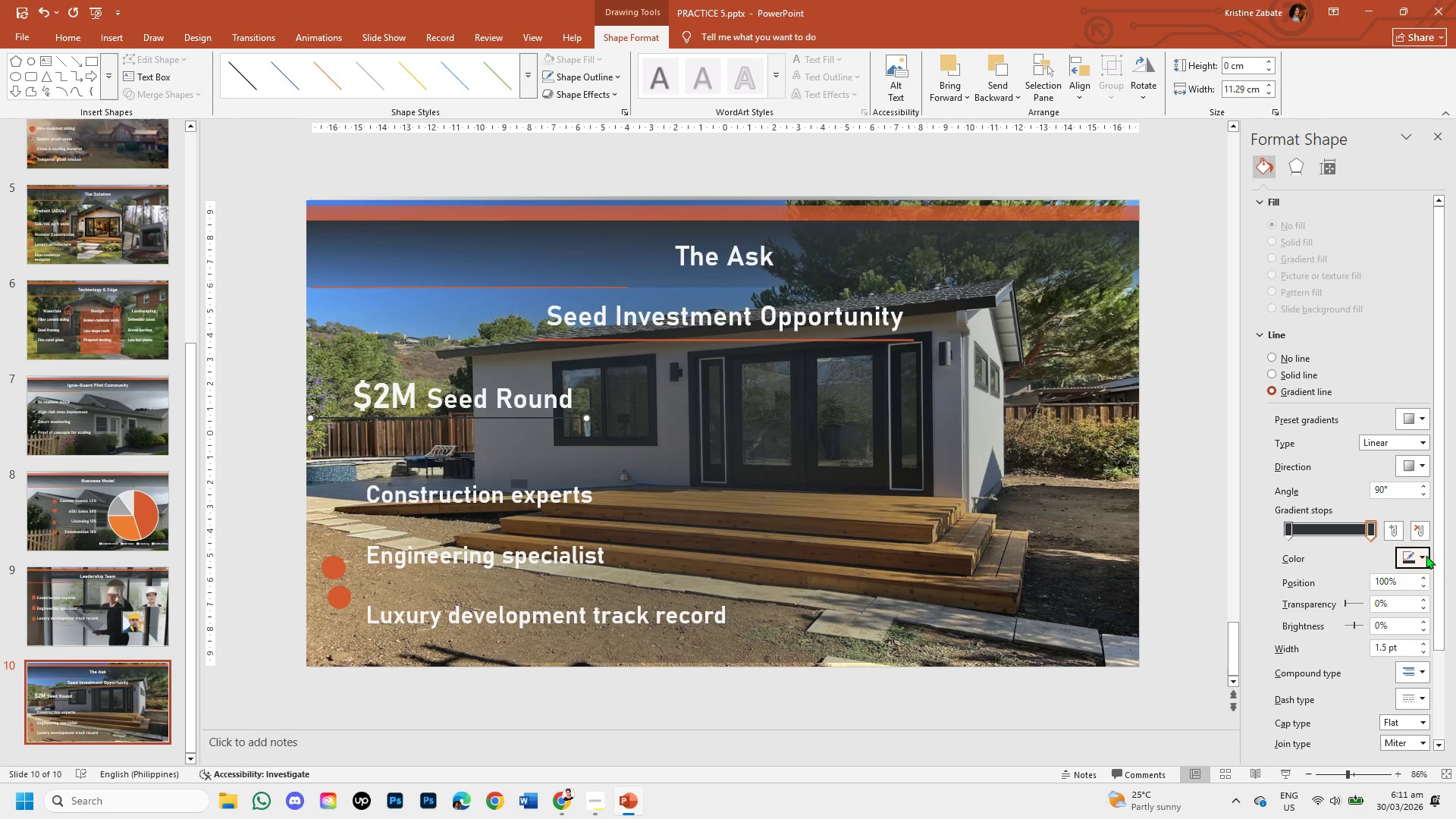 
left_click_drag(start_coordinate=[1426, 555], to_coordinate=[1319, 500])
 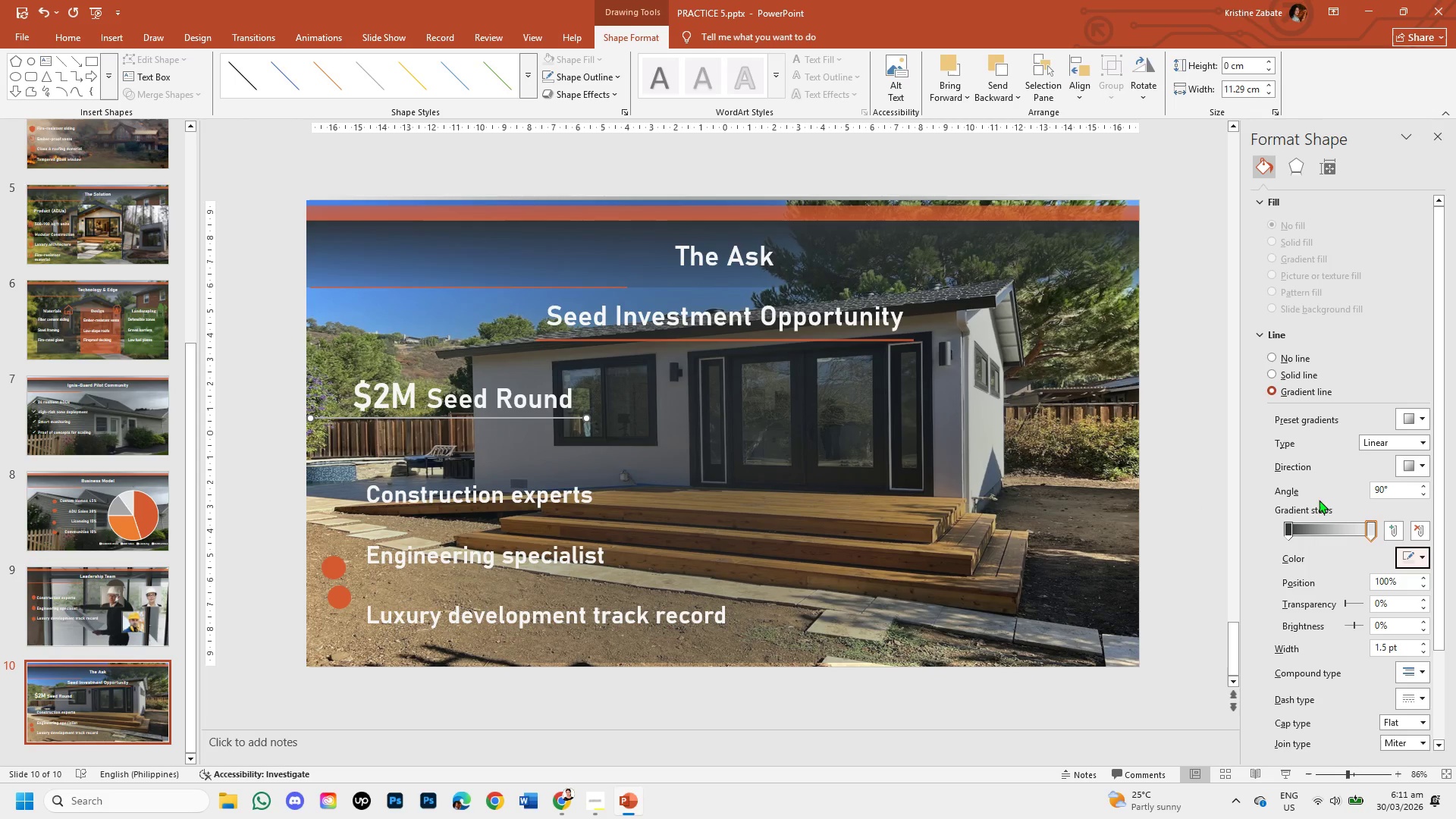 
left_click([1319, 500])
 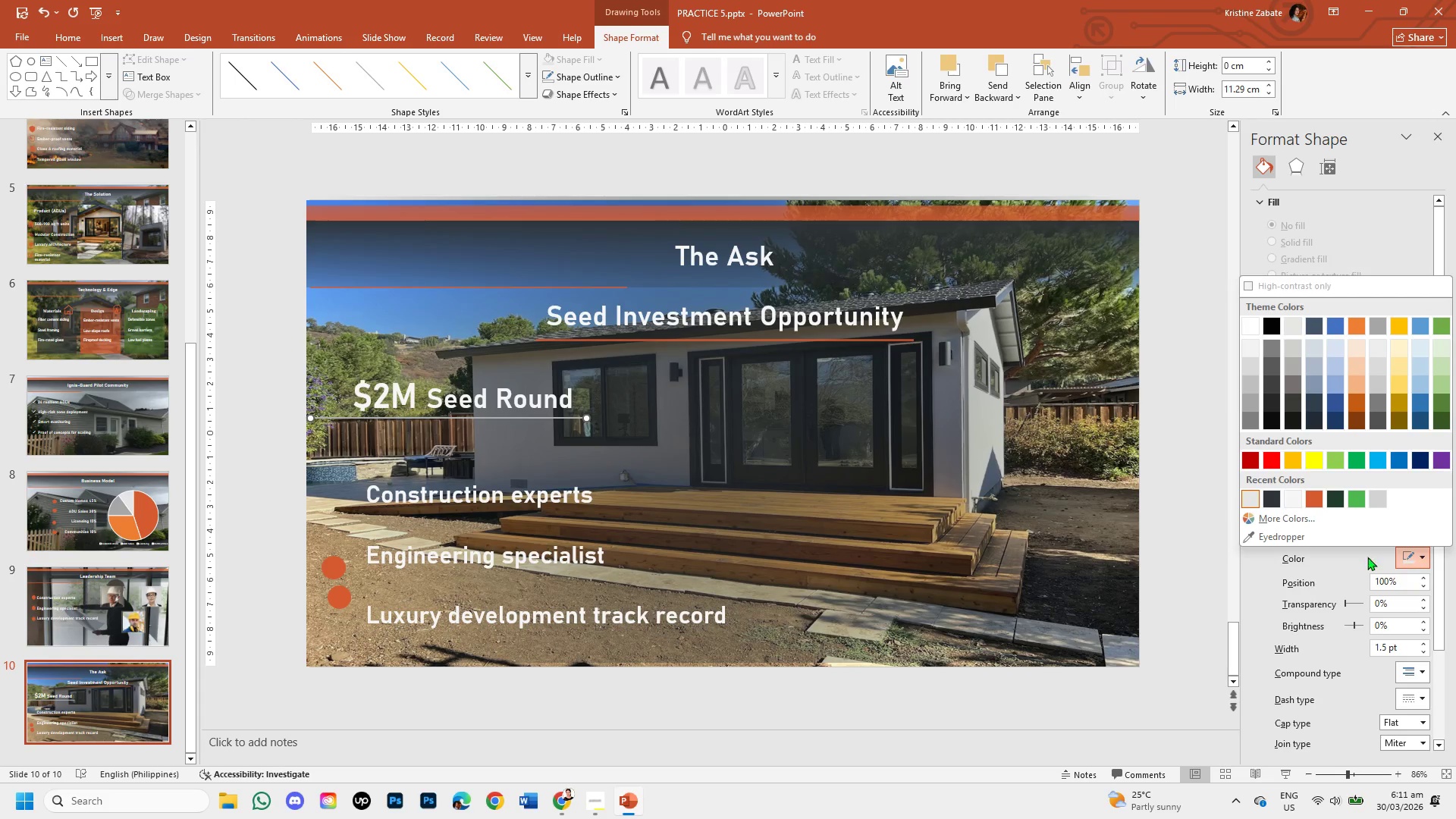 
wait(5.08)
 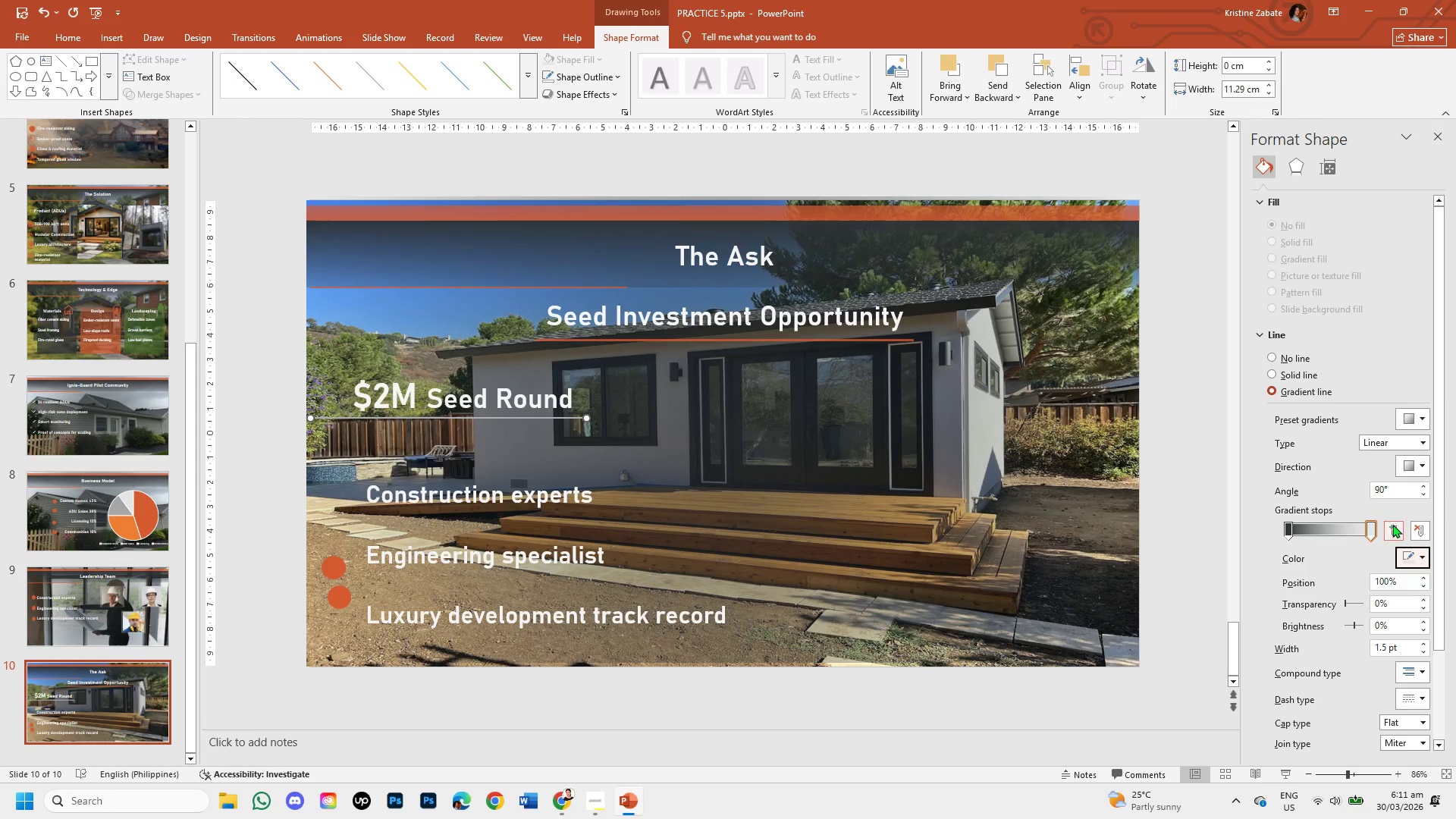 
left_click([1250, 499])
 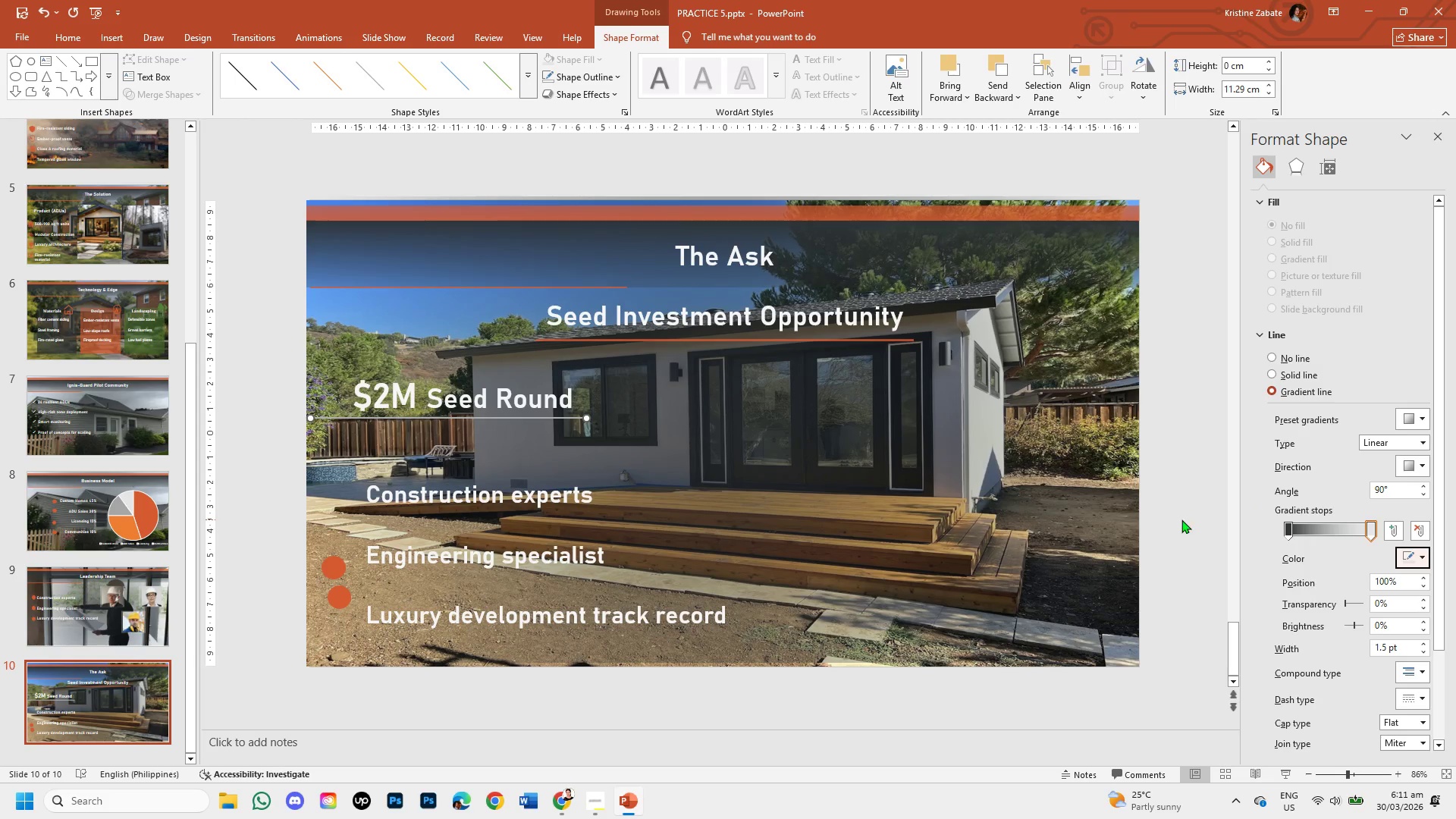 
left_click([1175, 519])
 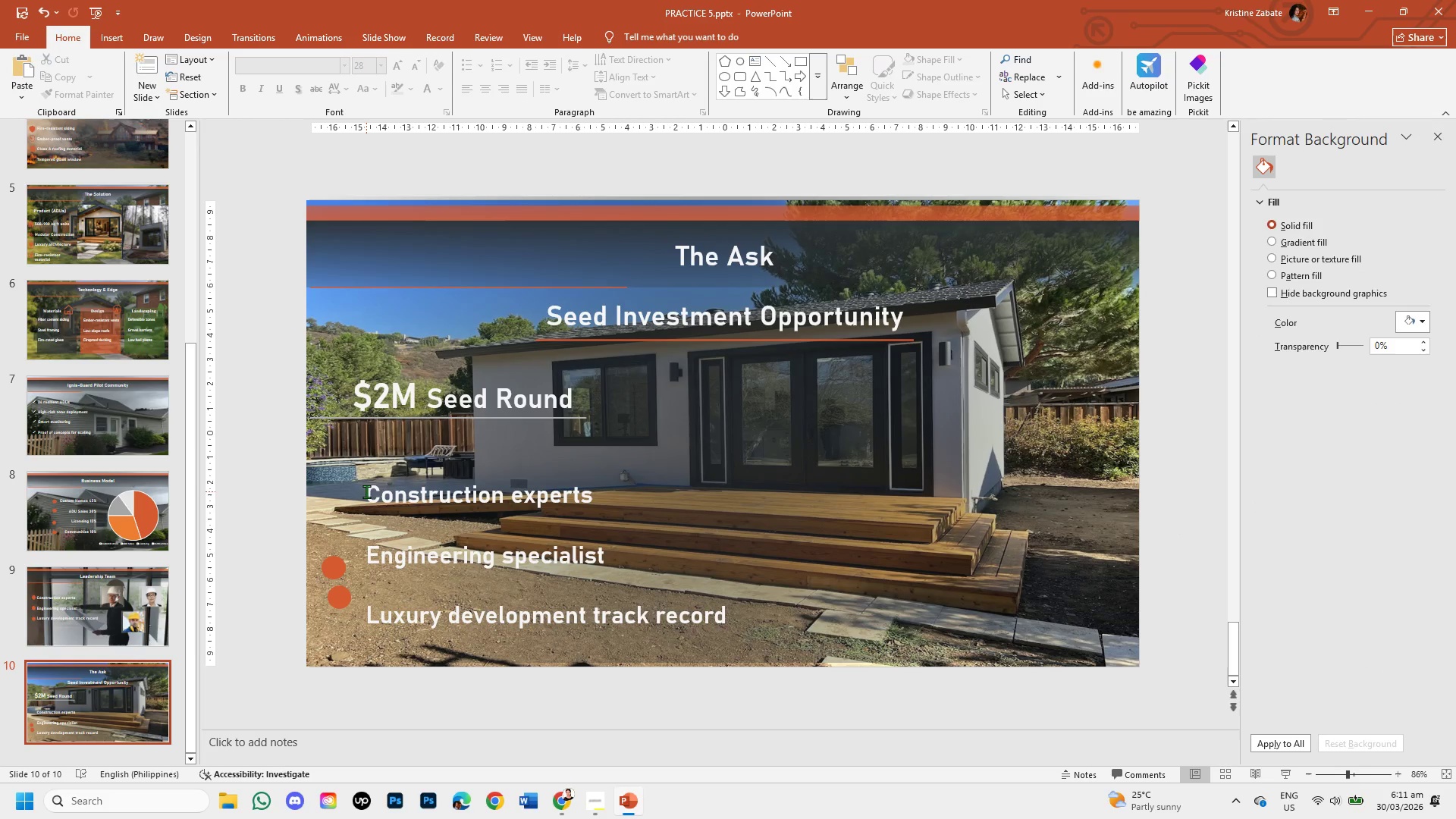 
wait(7.8)
 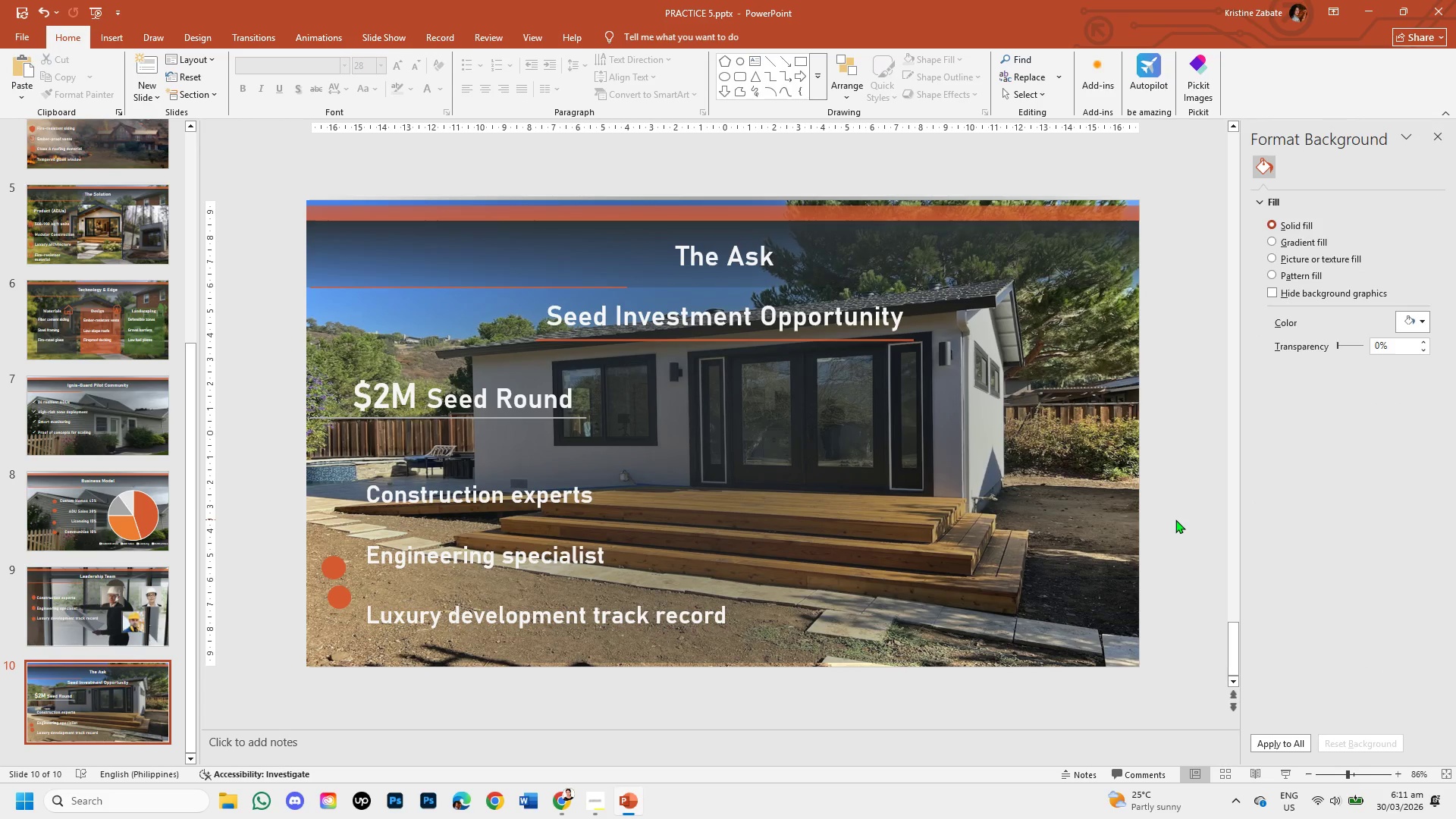 
left_click([115, 40])
 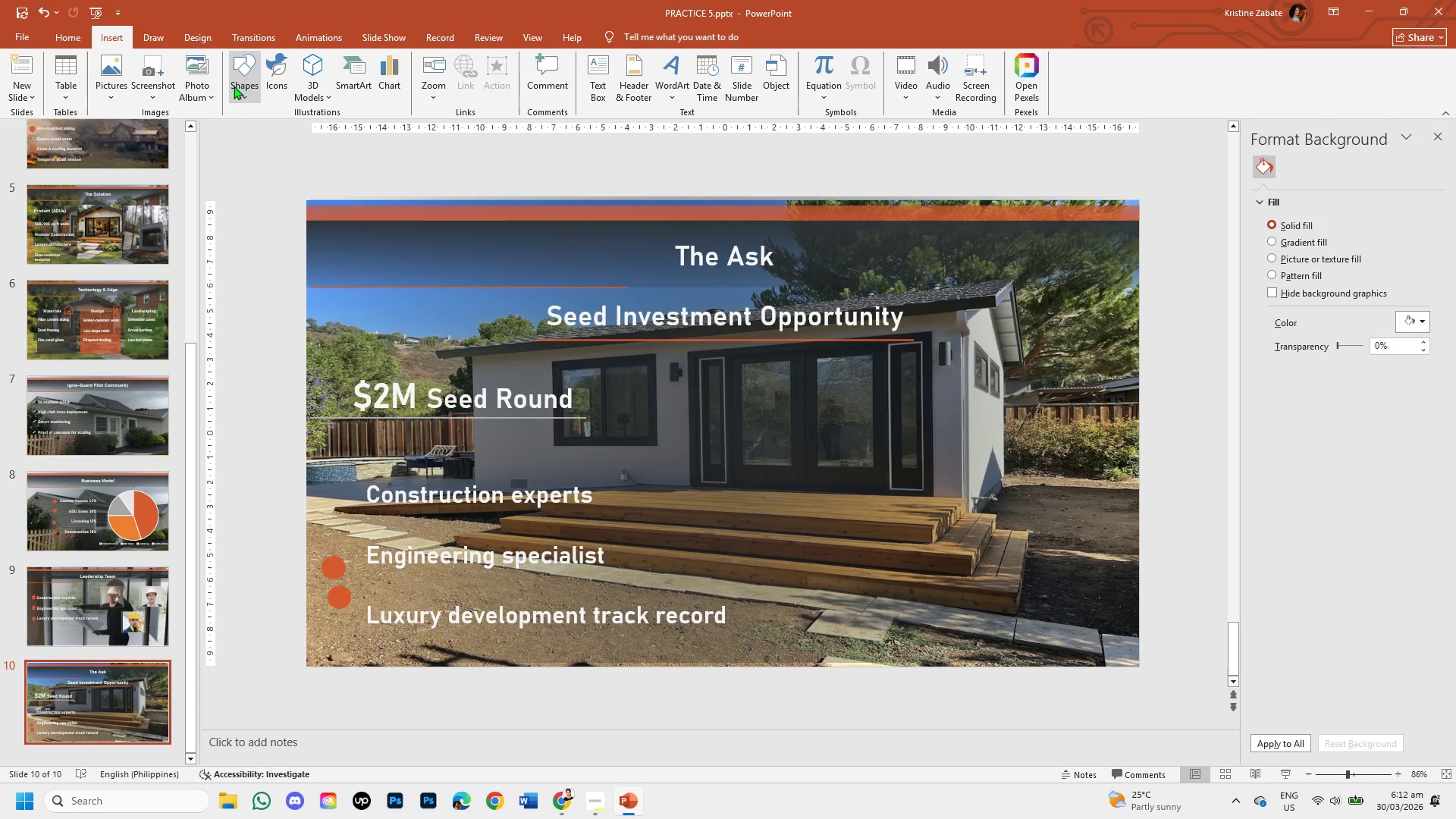 
left_click([234, 86])
 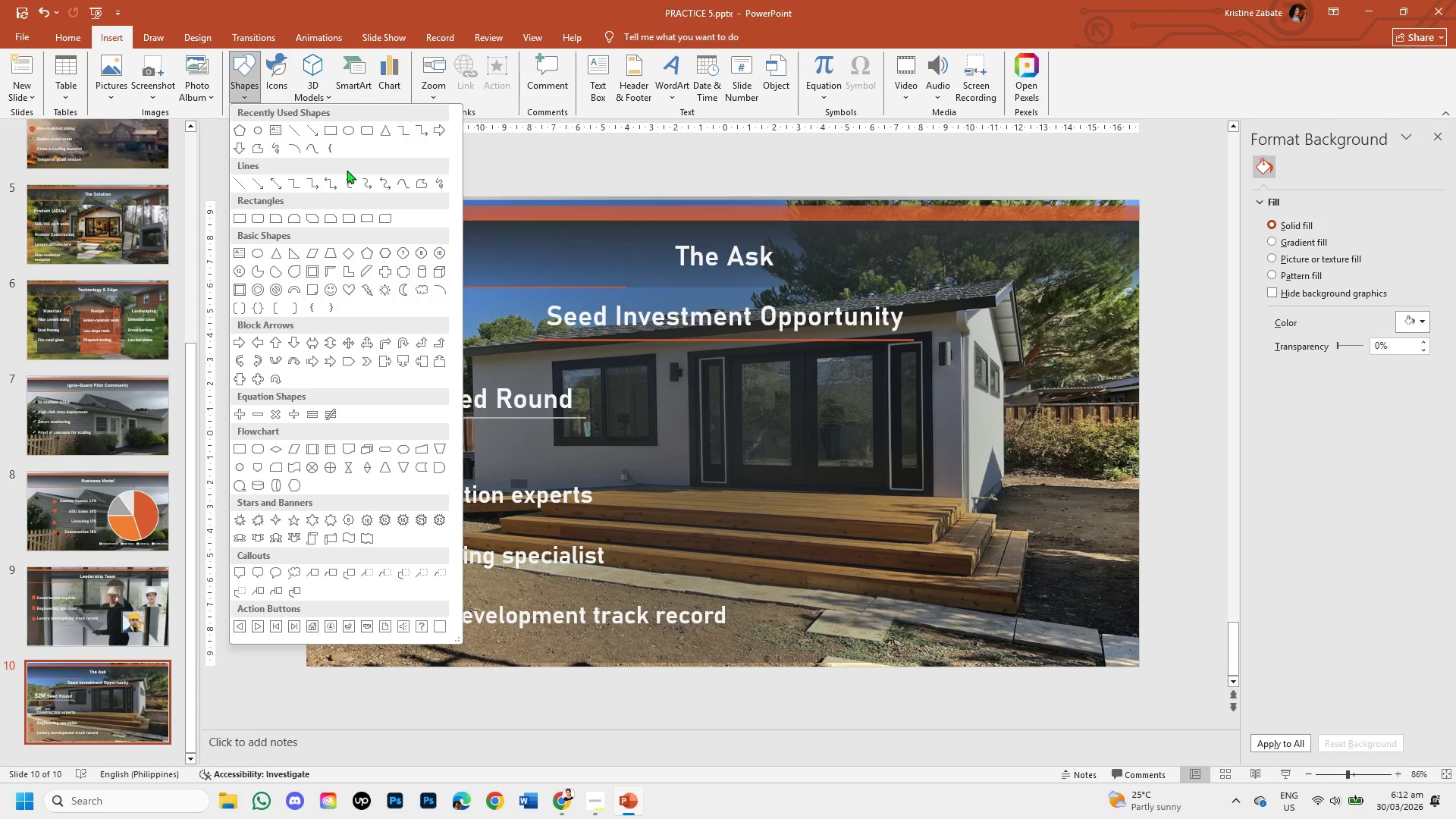 
wait(14.86)
 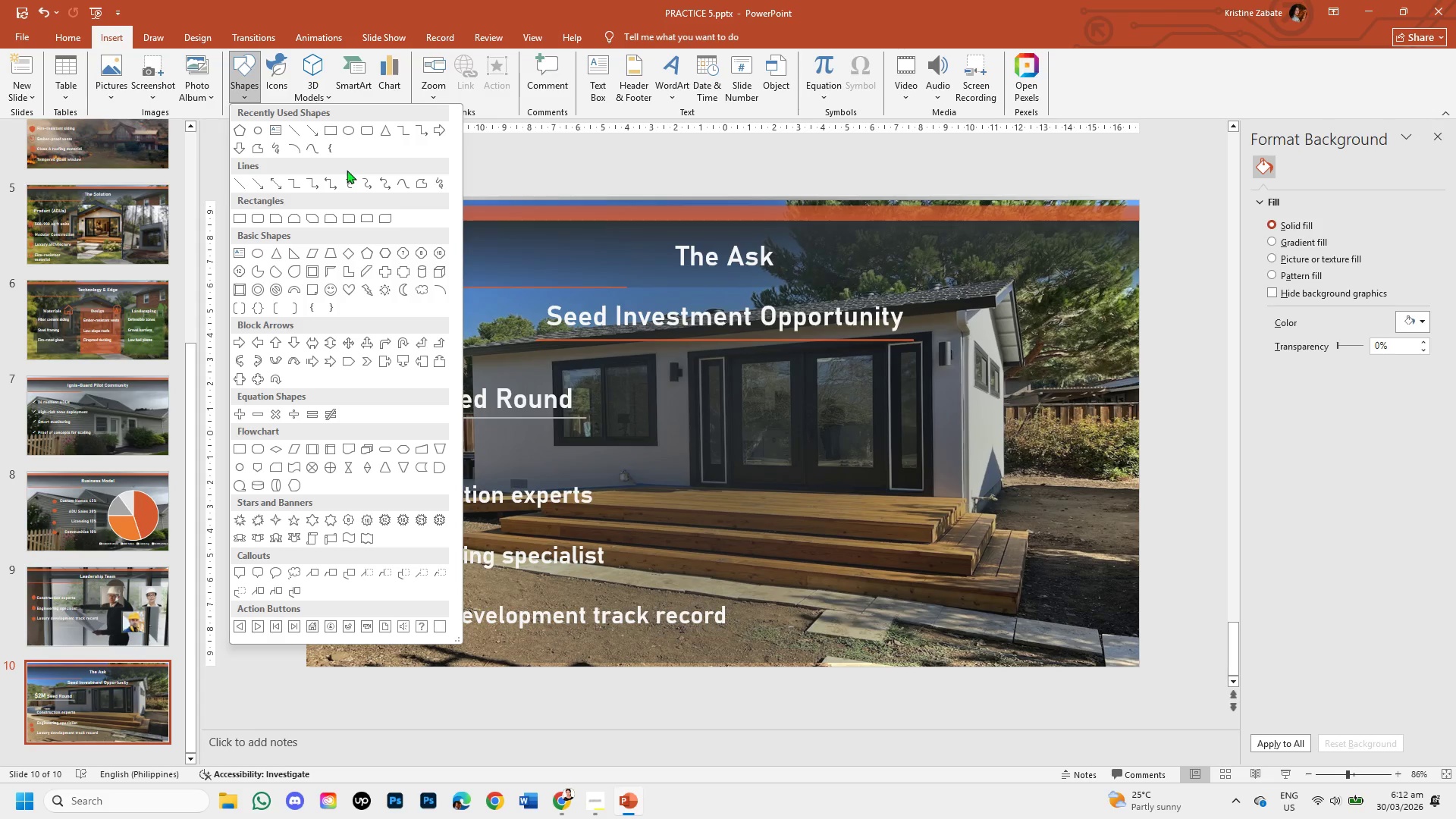 
mouse_move([385, 260])
 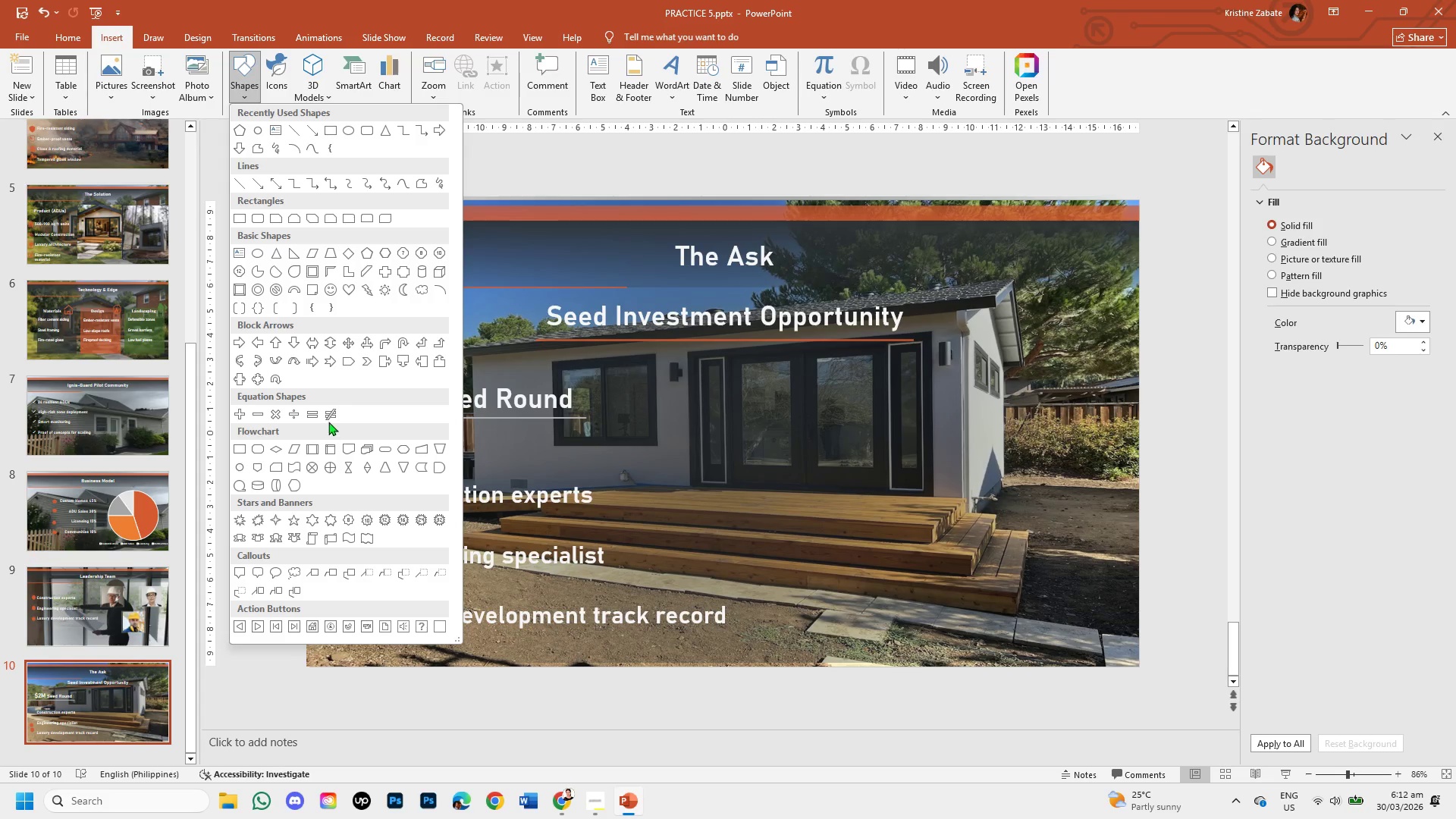 
wait(6.72)
 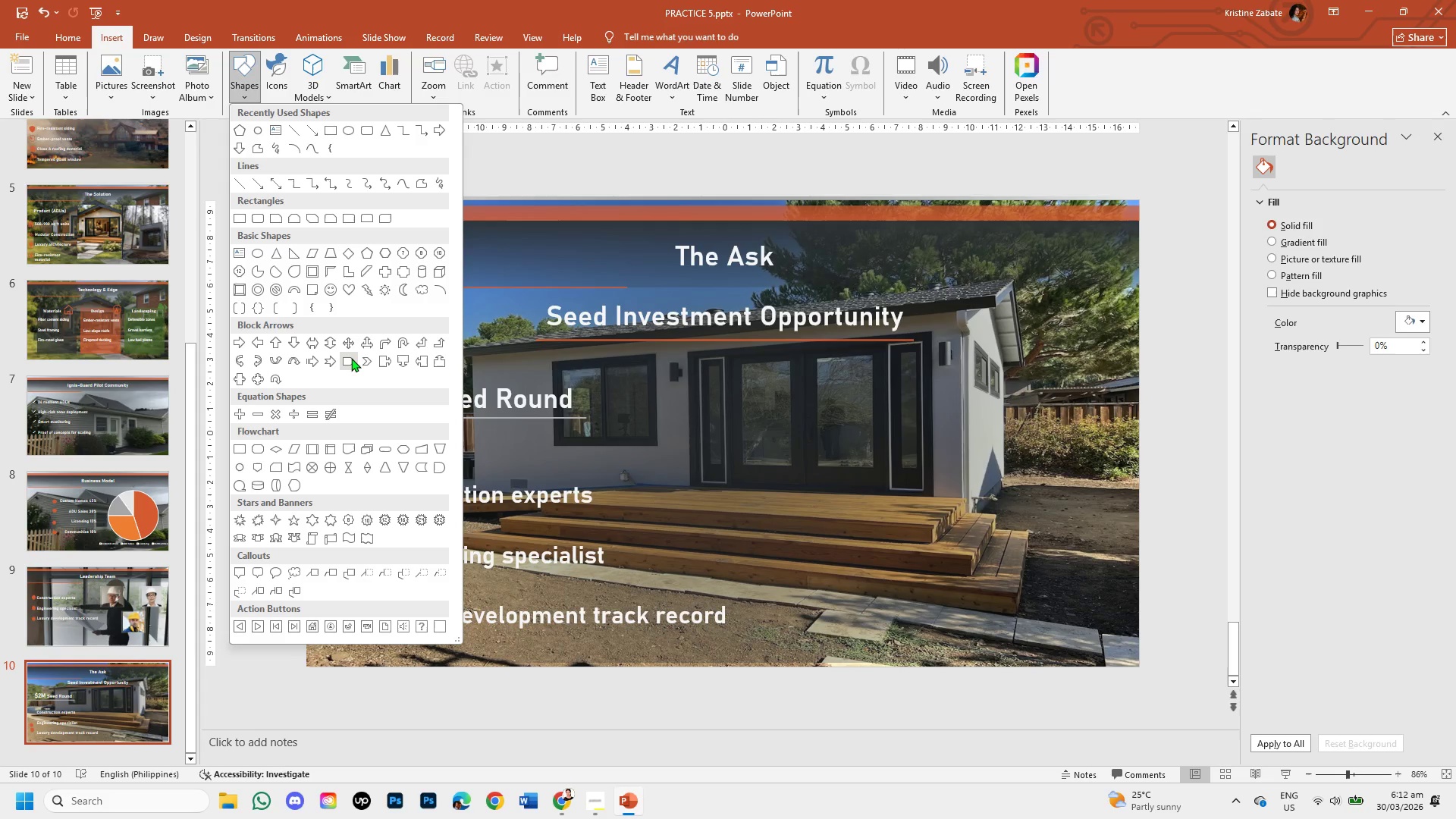 
left_click([326, 125])
 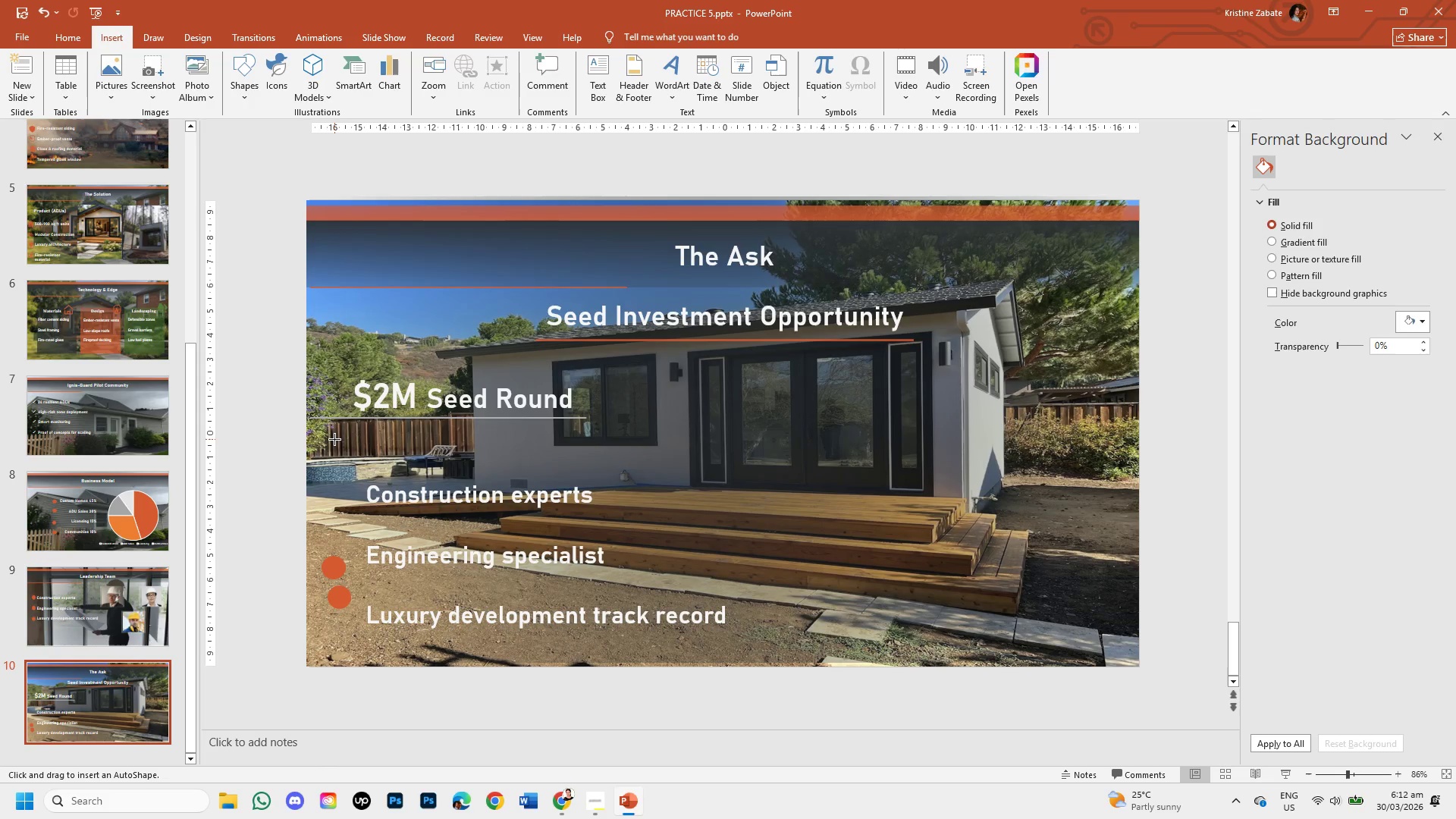 
left_click_drag(start_coordinate=[338, 433], to_coordinate=[644, 473])
 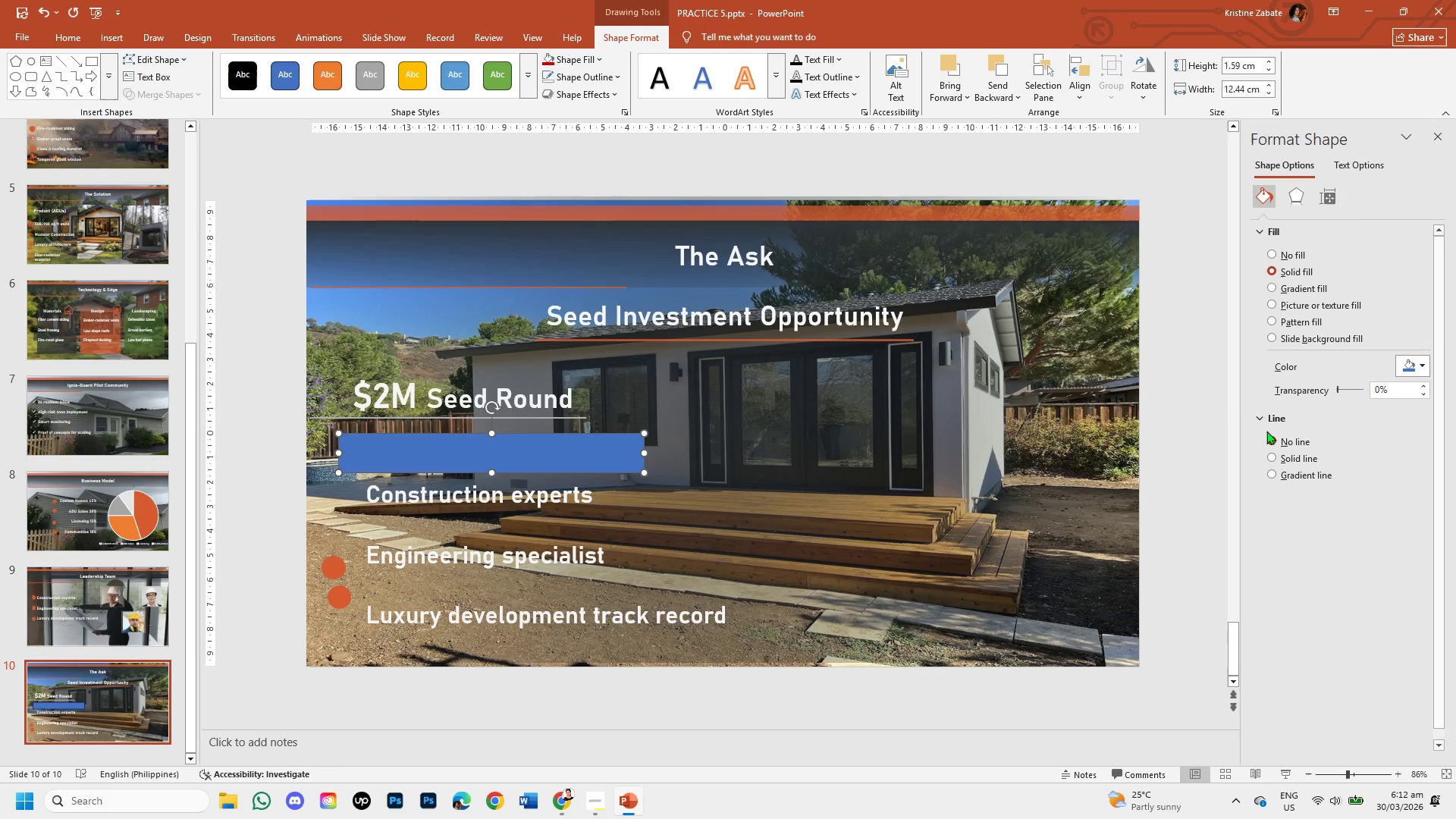 
left_click([1272, 284])
 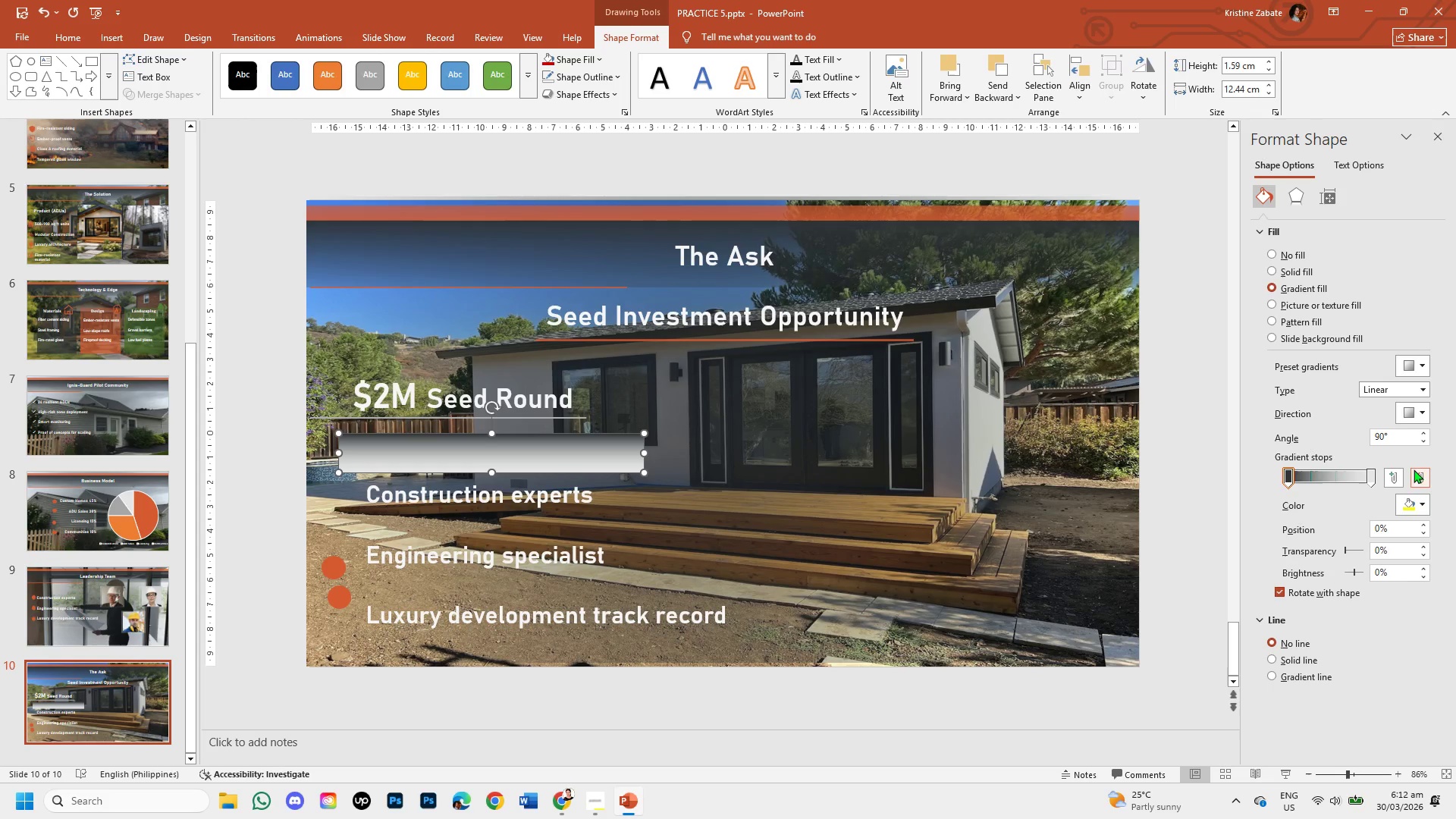 
left_click([1426, 502])
 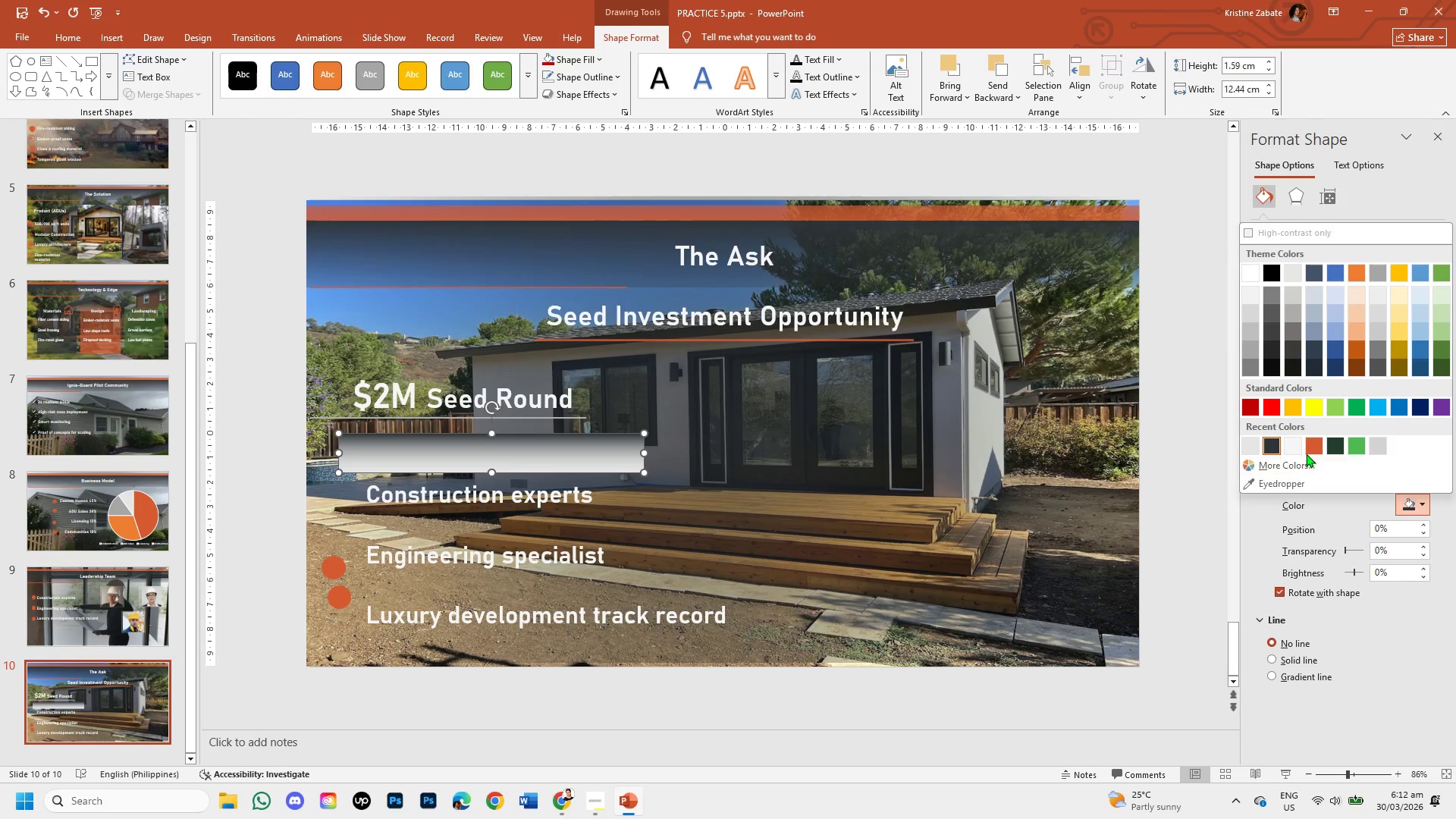 
left_click([1306, 446])
 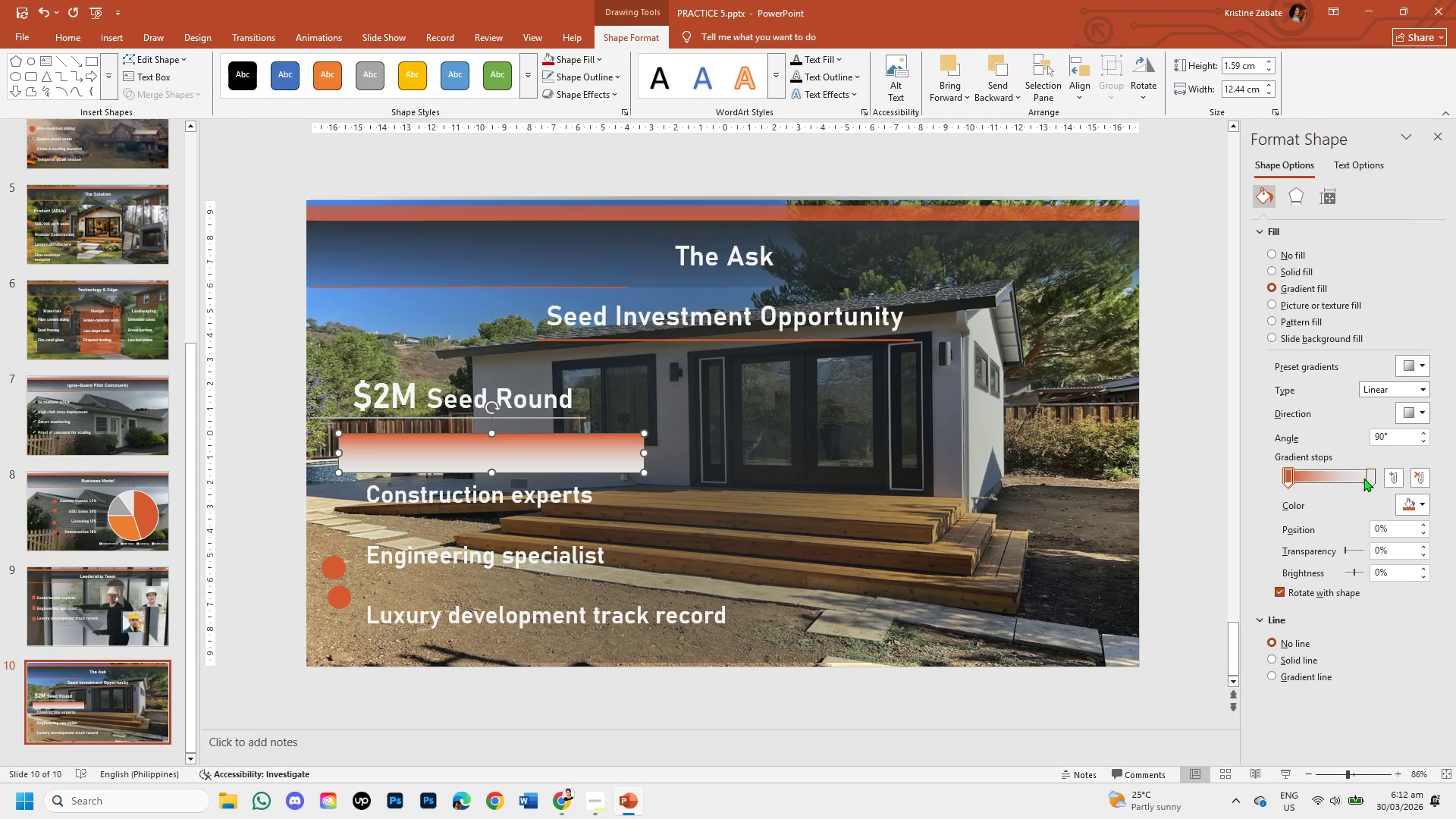 
left_click([1373, 473])
 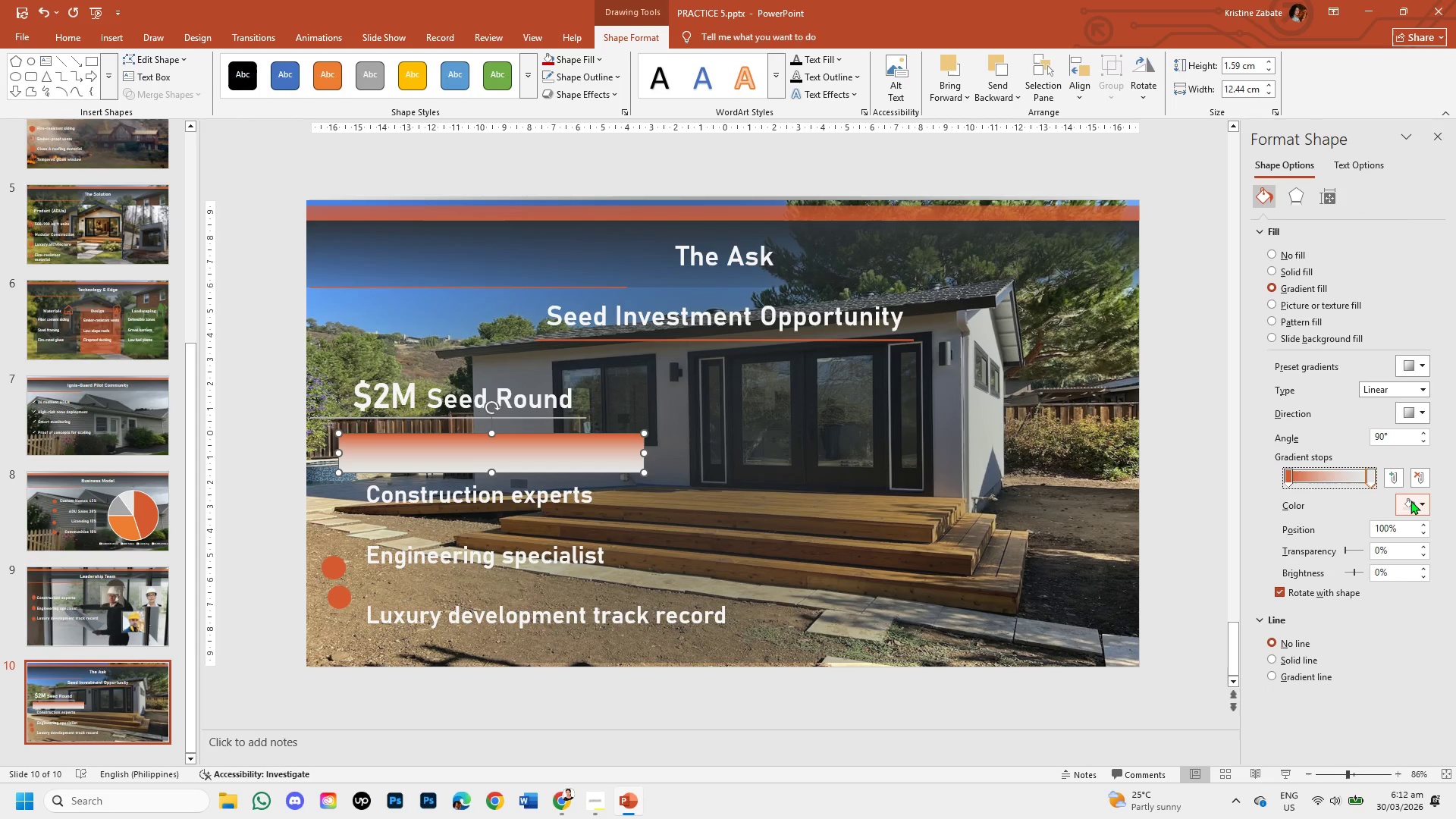 
left_click([1423, 500])
 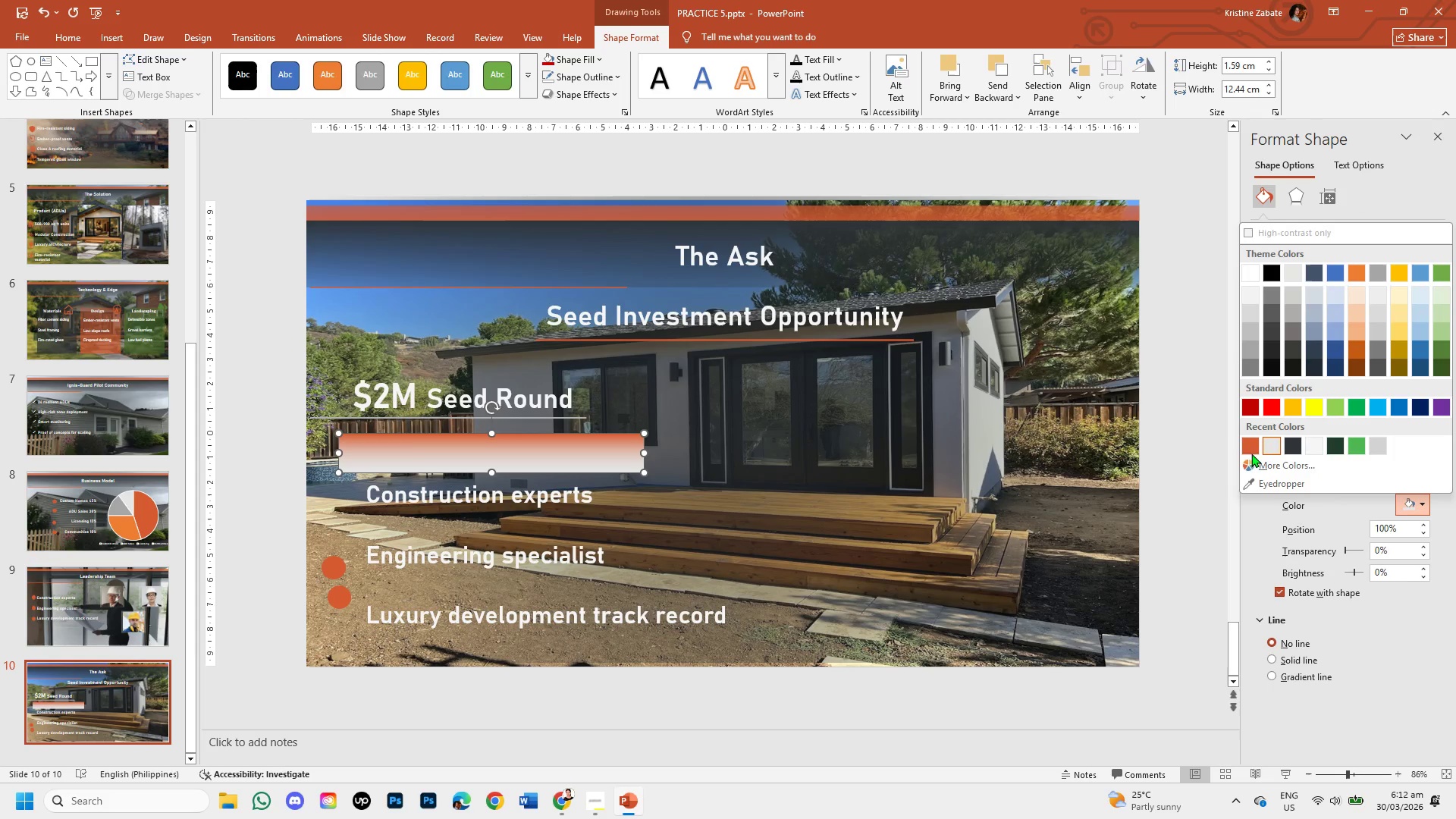 
left_click([1247, 446])
 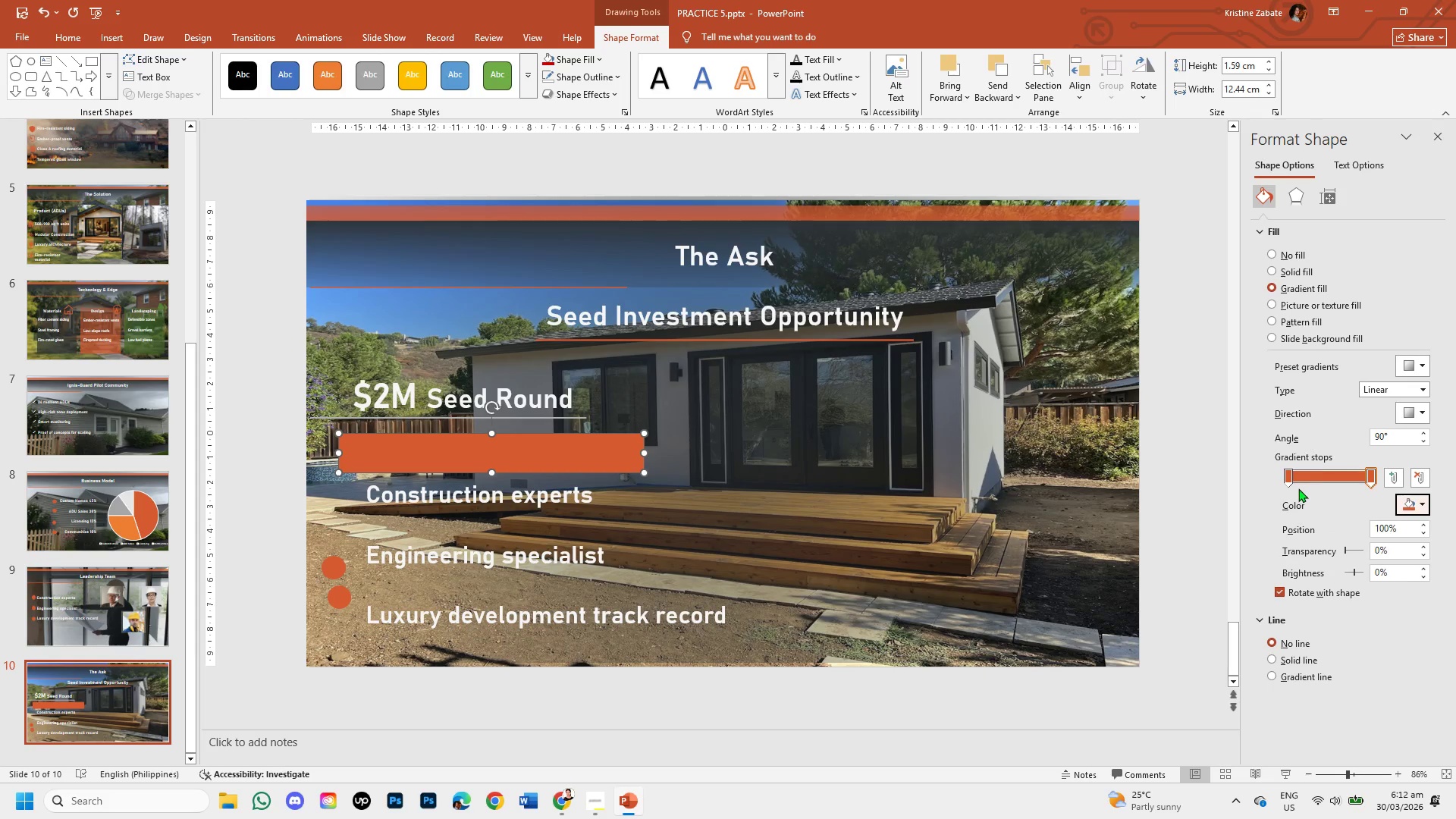 
left_click([1285, 479])
 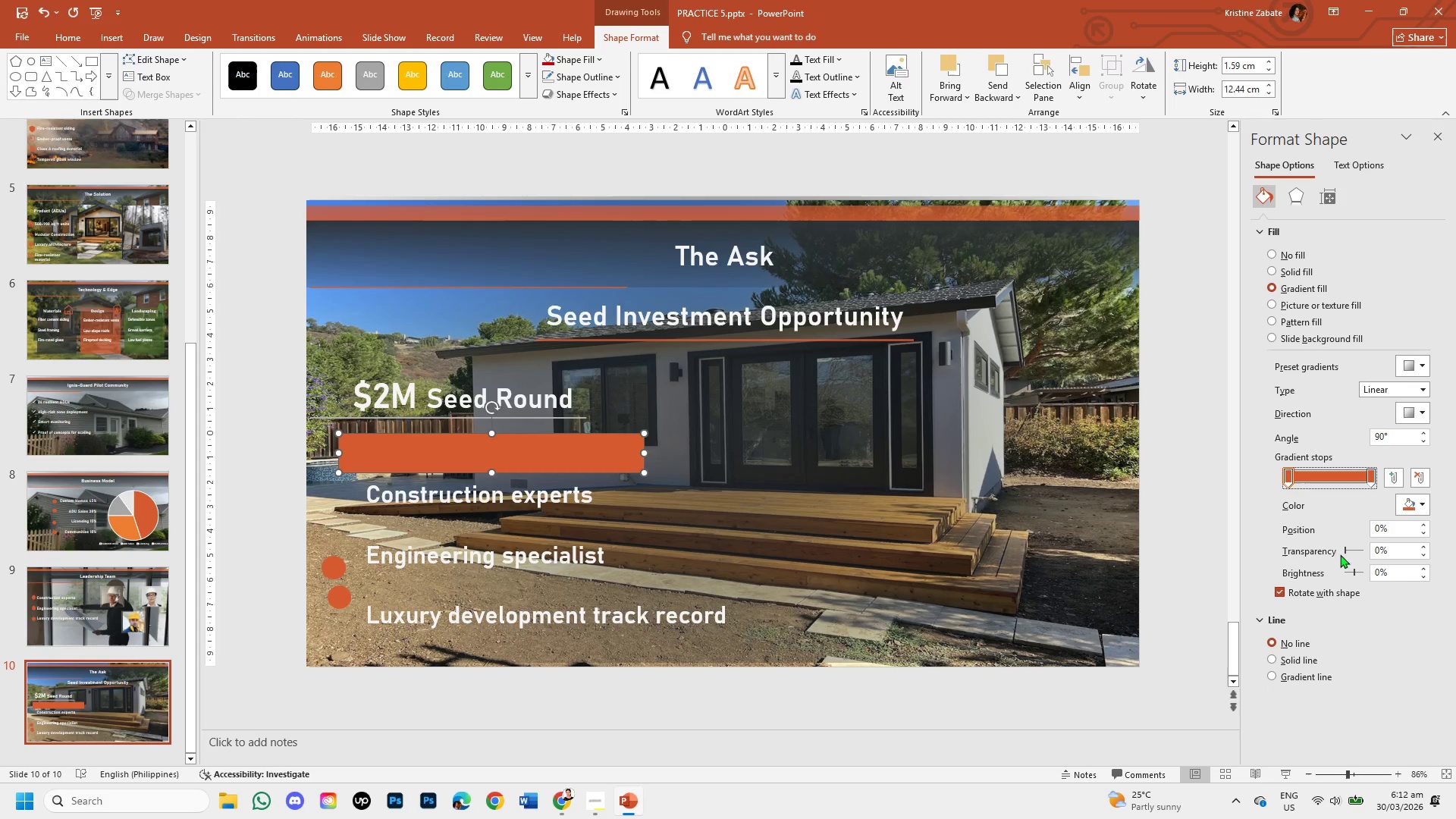 
left_click_drag(start_coordinate=[1347, 549], to_coordinate=[1351, 549])
 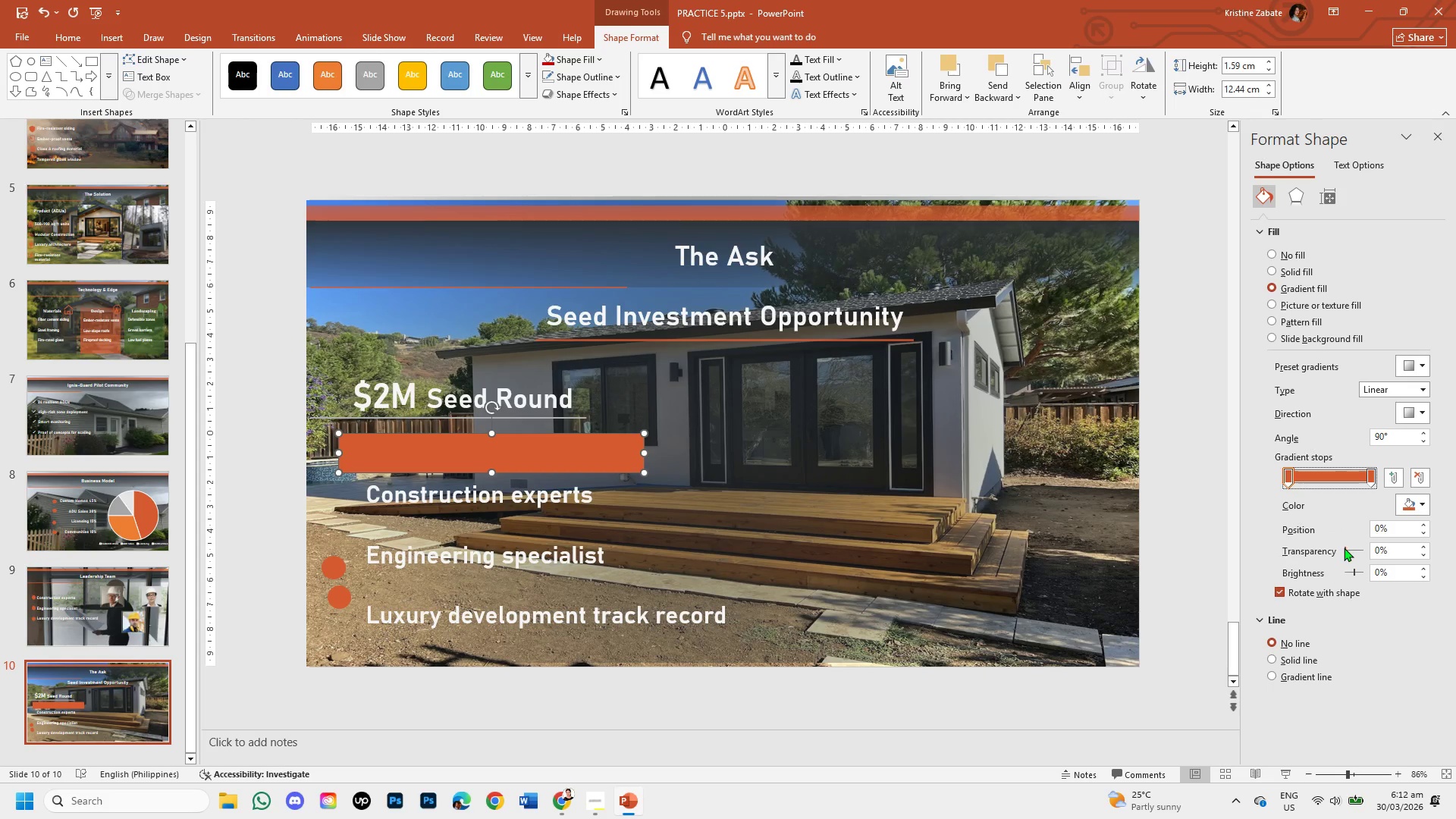 
left_click_drag(start_coordinate=[1344, 548], to_coordinate=[1354, 551])
 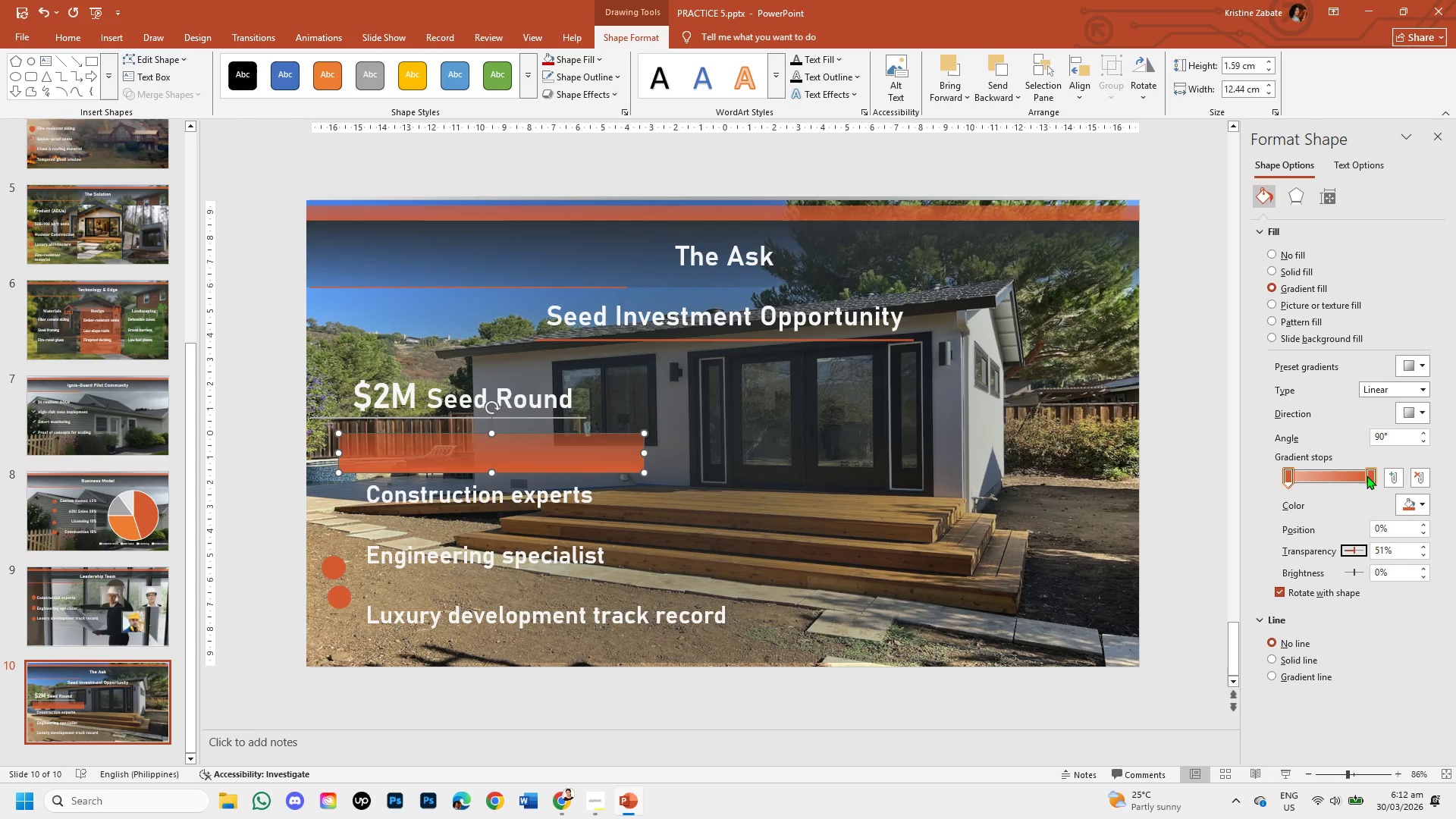 
left_click([1372, 481])
 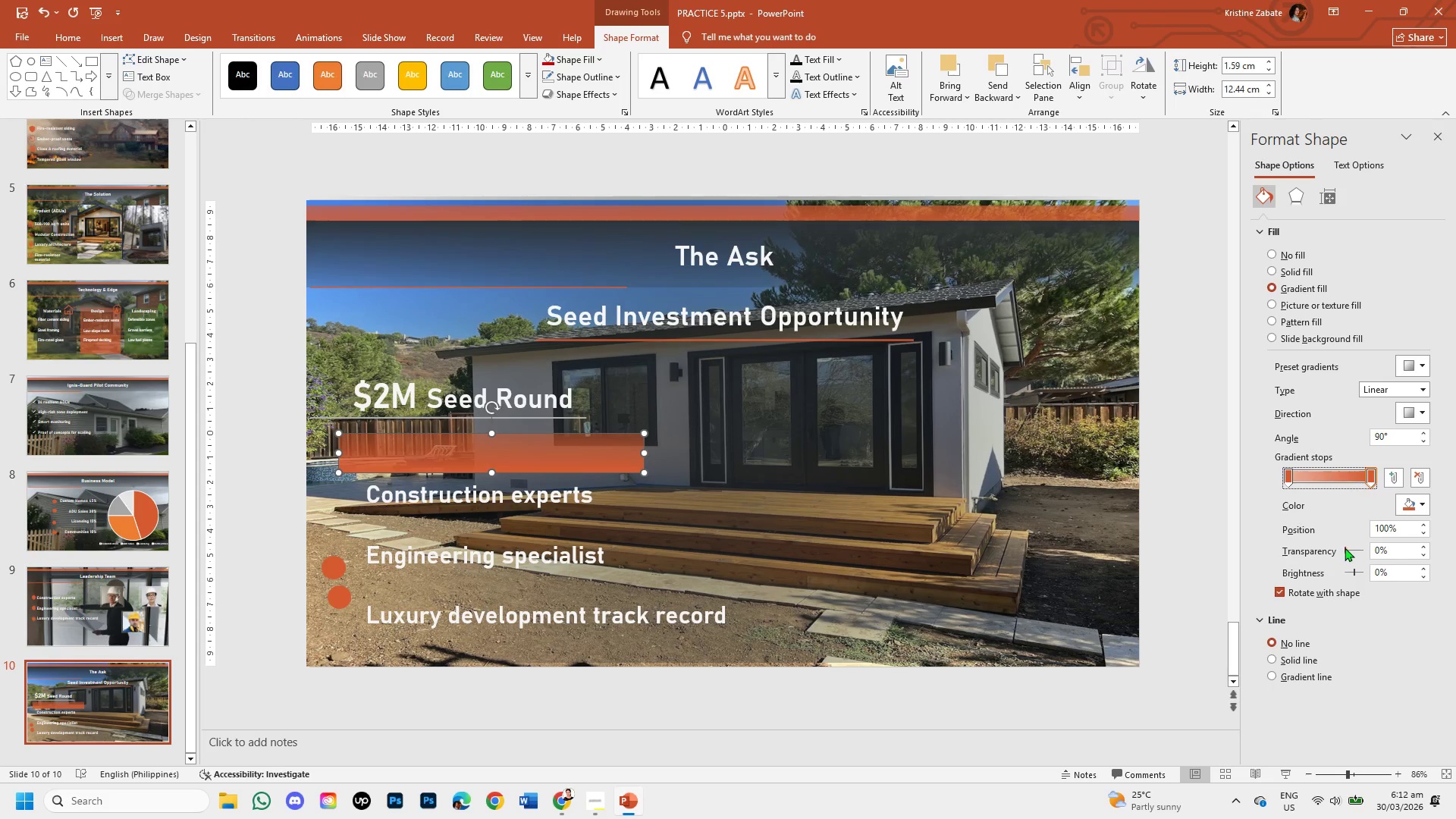 
left_click_drag(start_coordinate=[1345, 548], to_coordinate=[1354, 553])
 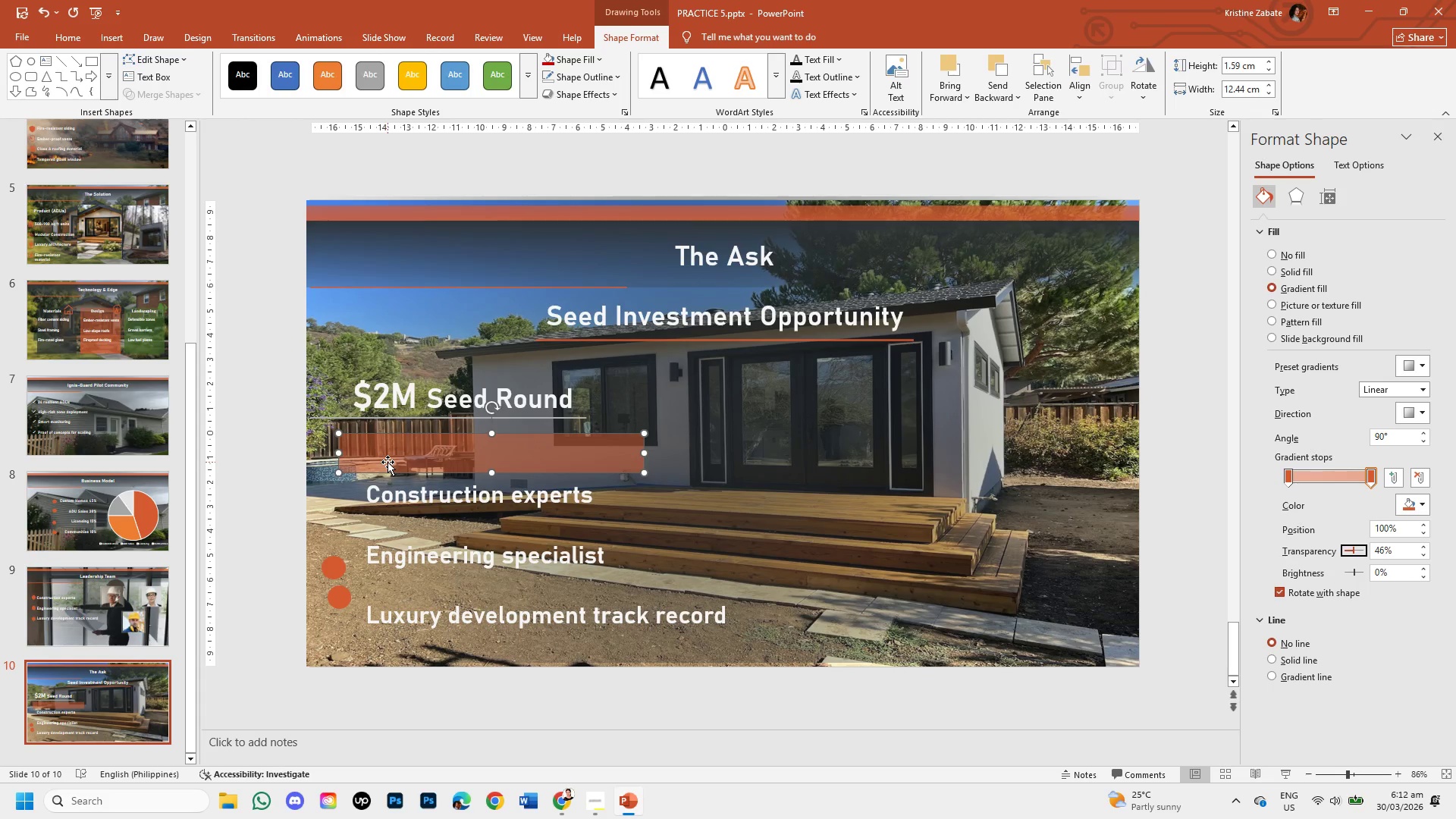 
left_click([388, 462])
 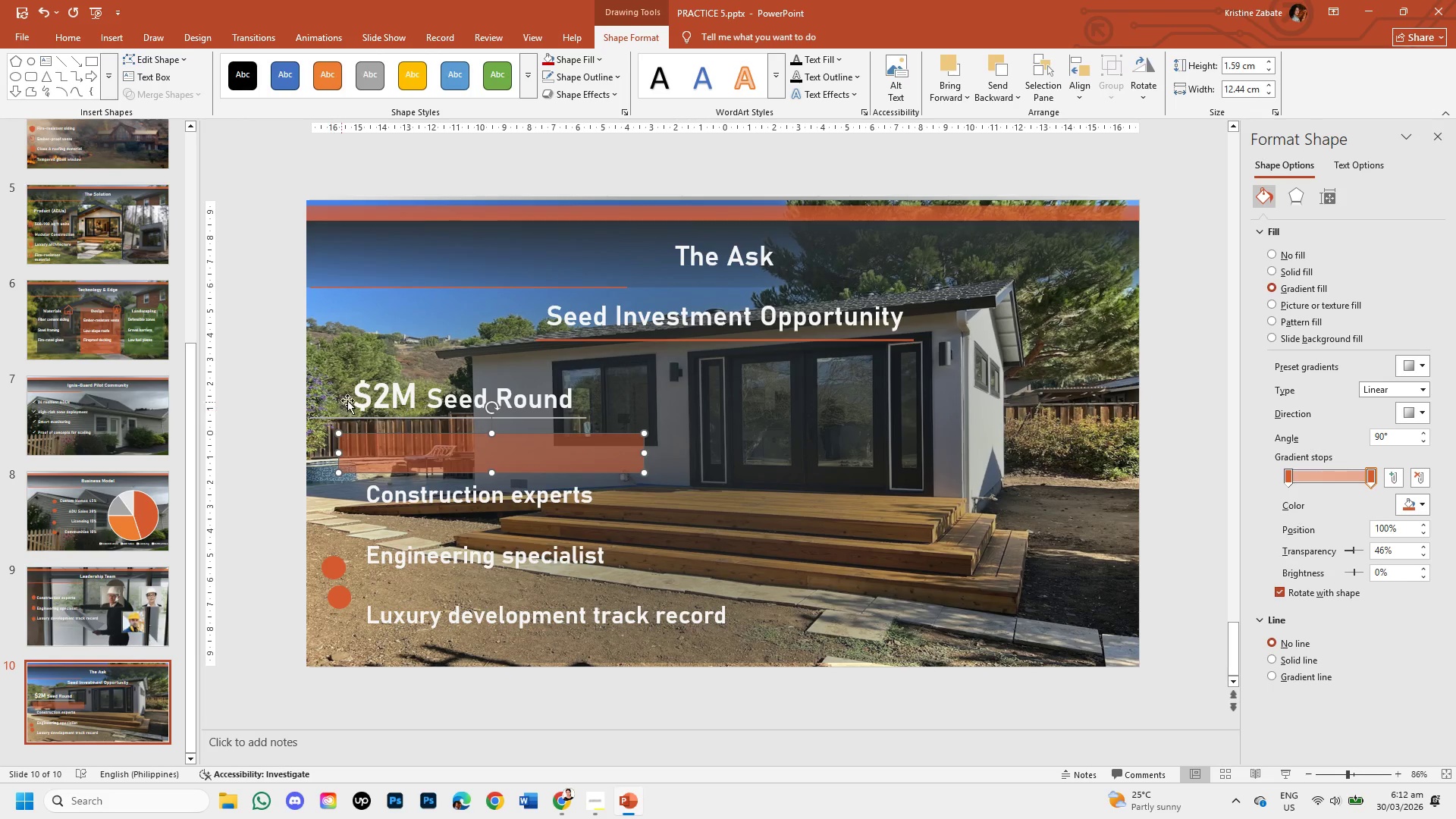 
left_click([360, 397])
 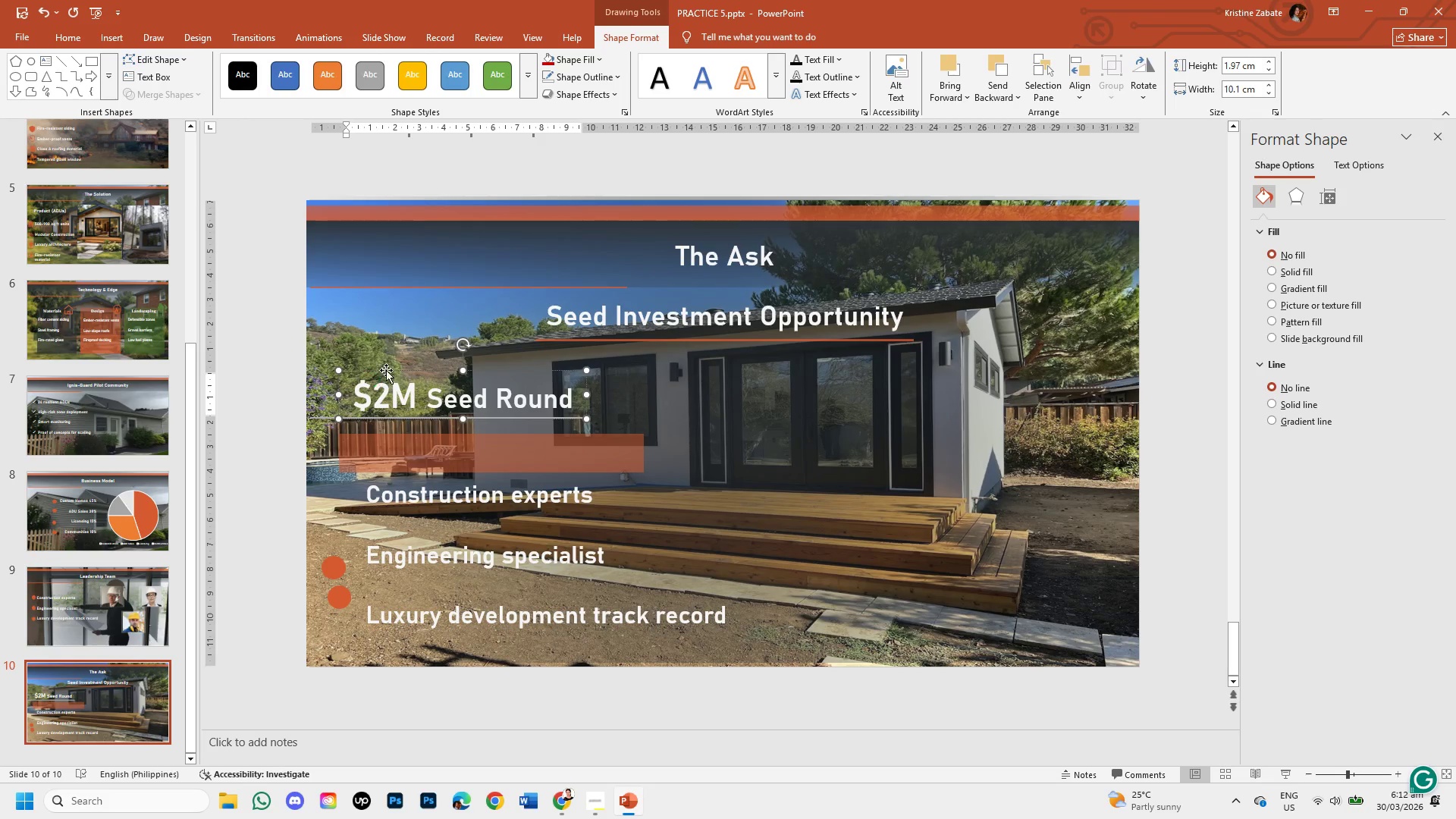 
left_click([391, 368])
 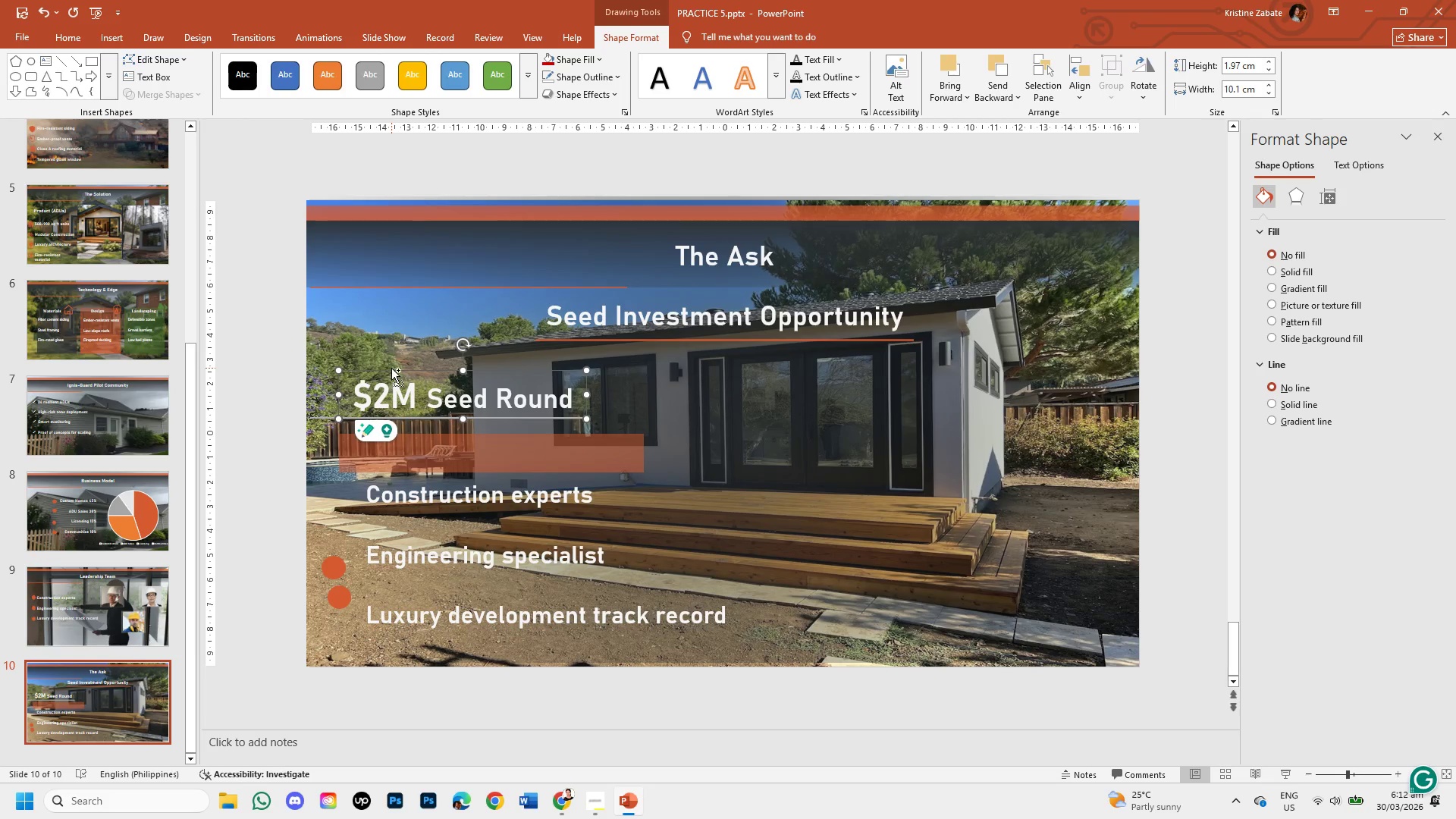 
key(Control+C)
 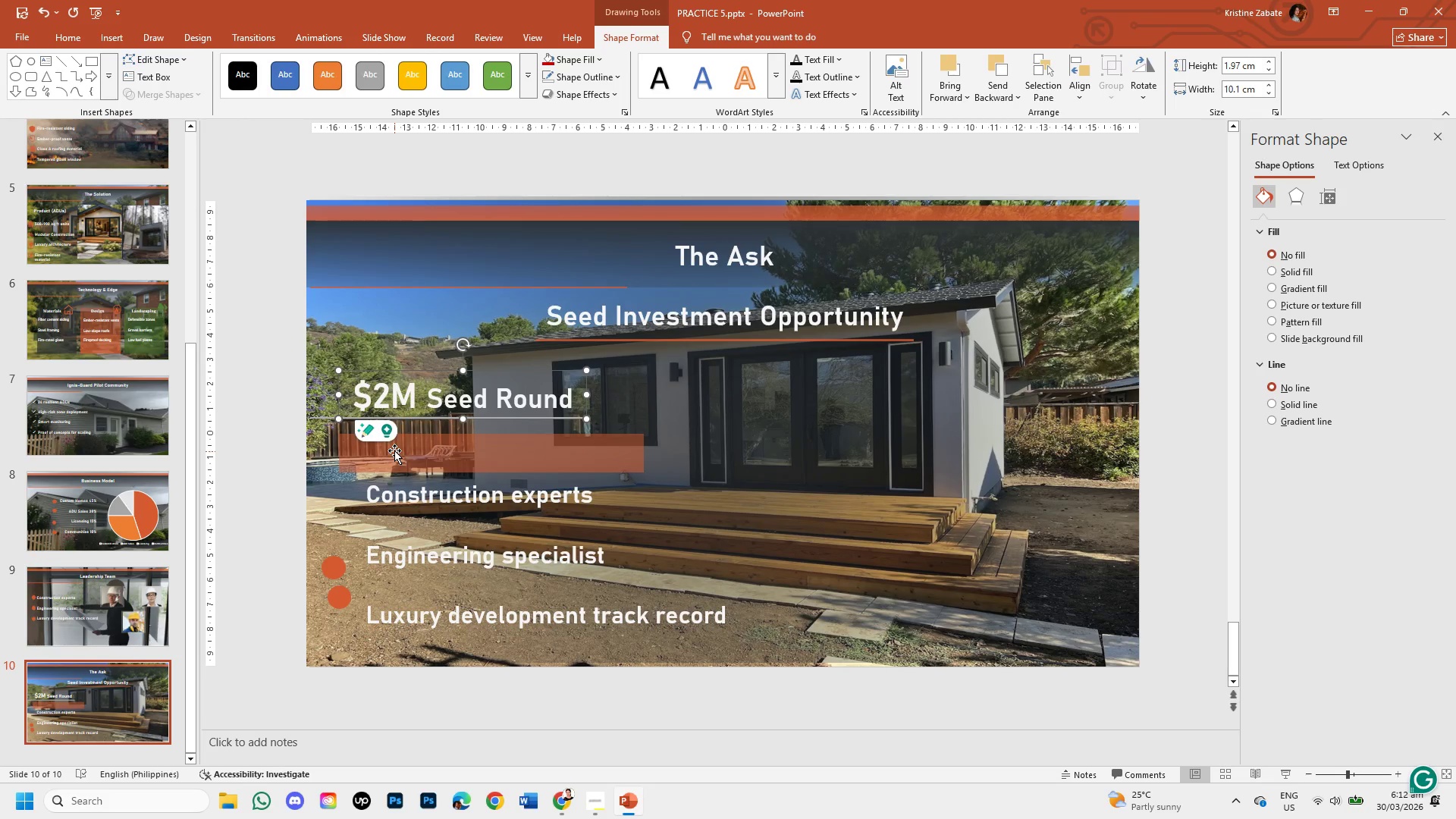 
key(Control+V)
 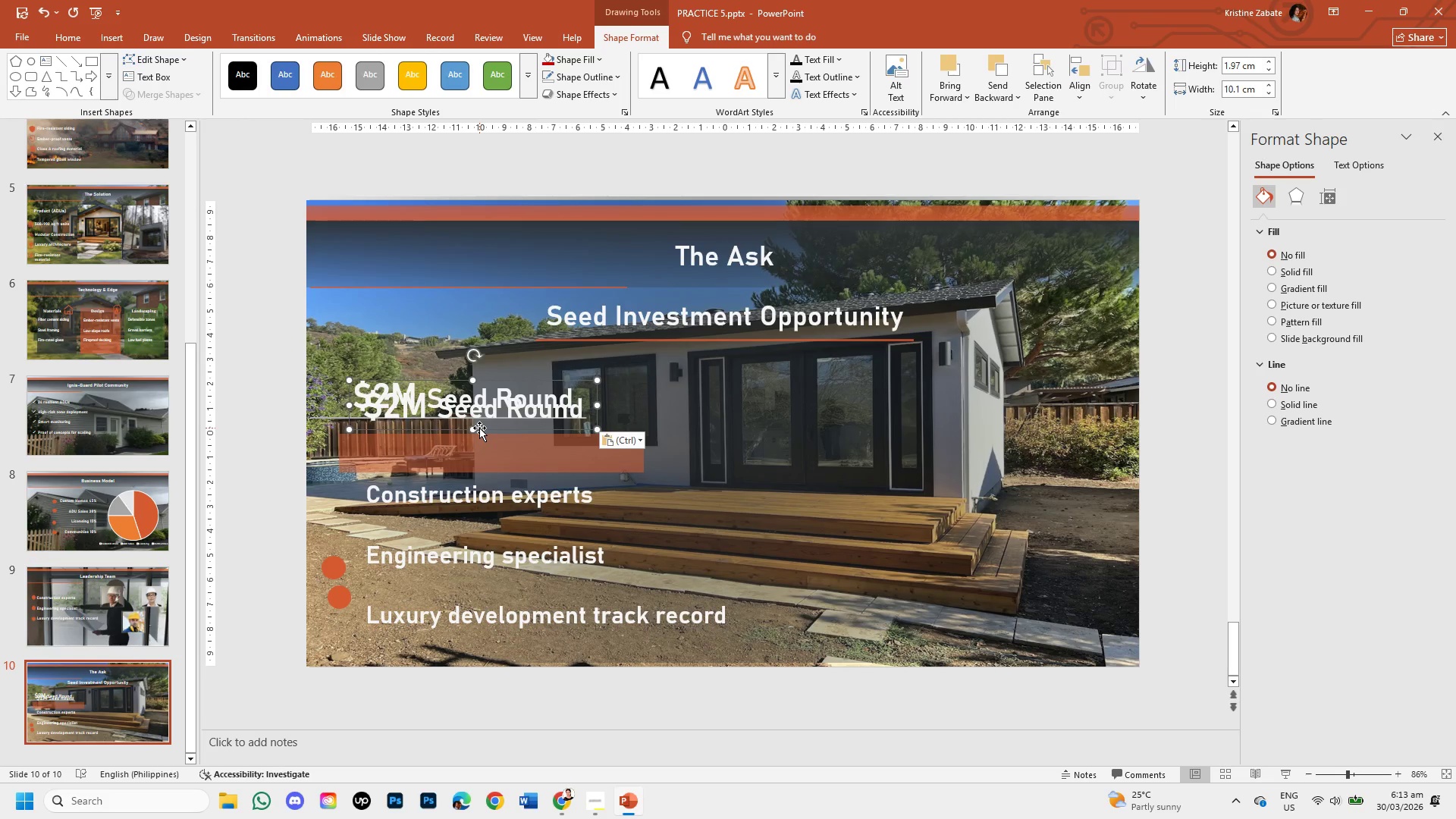 
left_click_drag(start_coordinate=[479, 428], to_coordinate=[495, 462])
 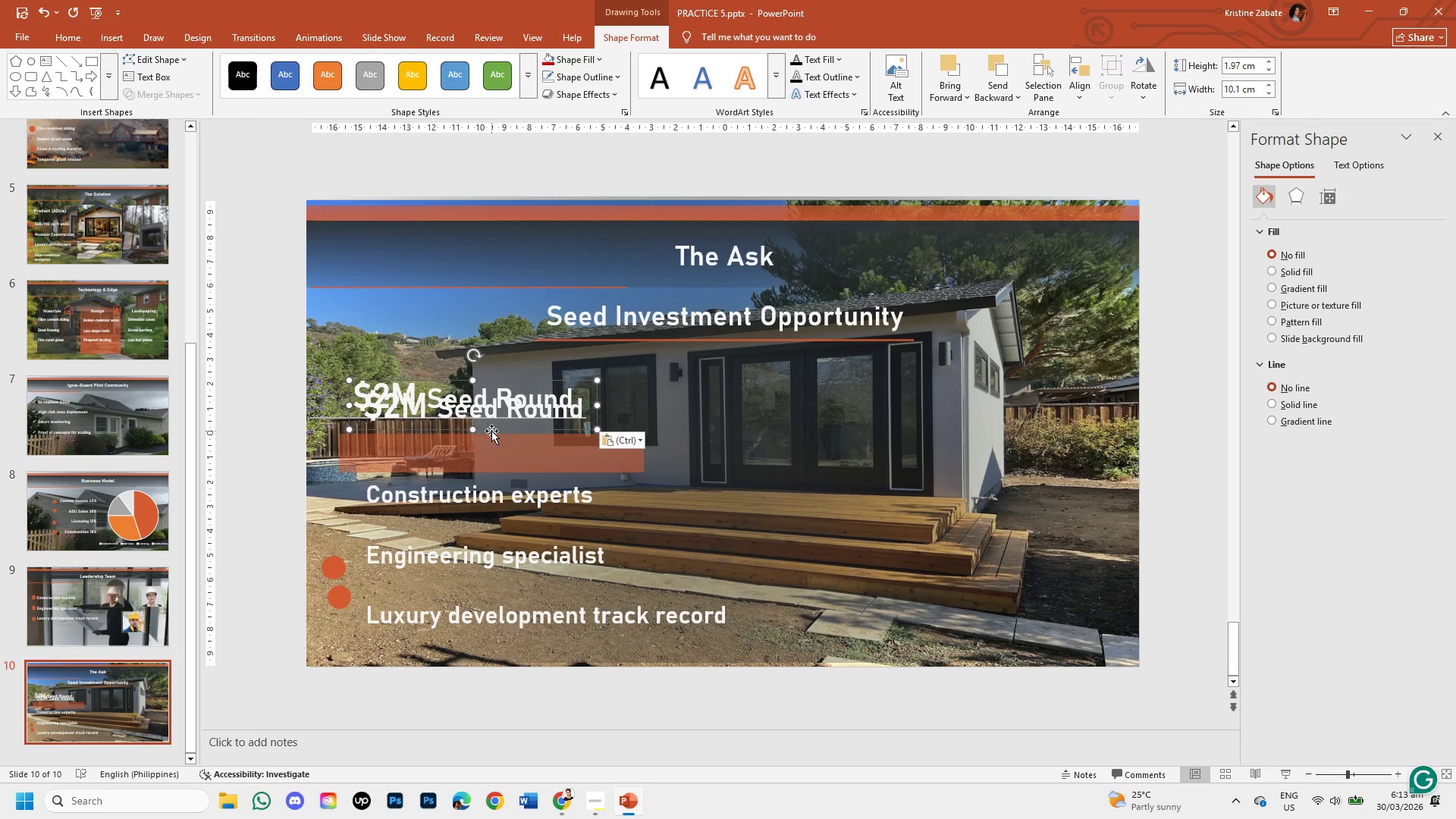 
left_click_drag(start_coordinate=[491, 431], to_coordinate=[506, 476])
 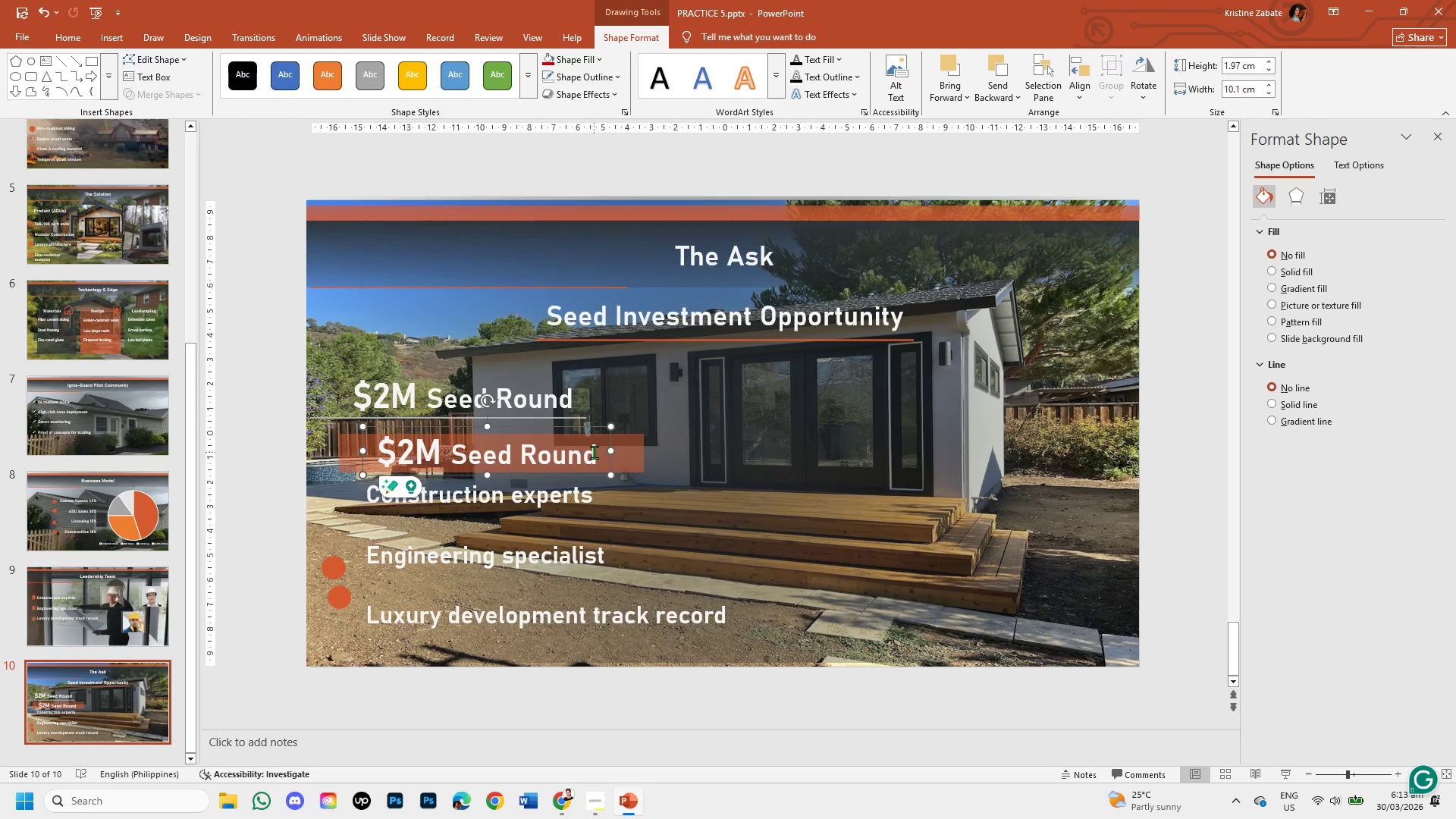 
left_click_drag(start_coordinate=[598, 453], to_coordinate=[432, 437])
 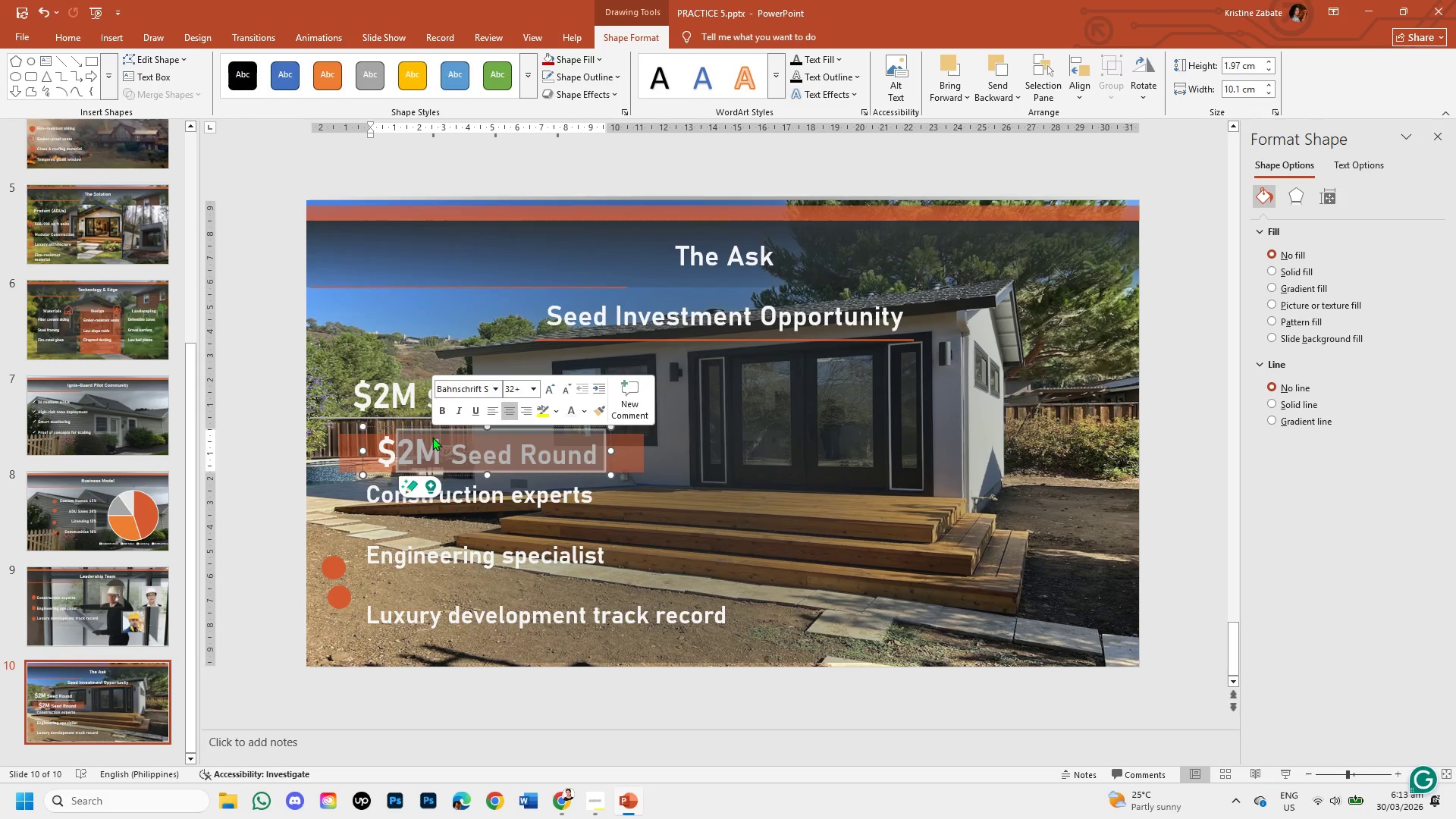 
key(Backspace)
key(Backspace)
type(Used of funds)
 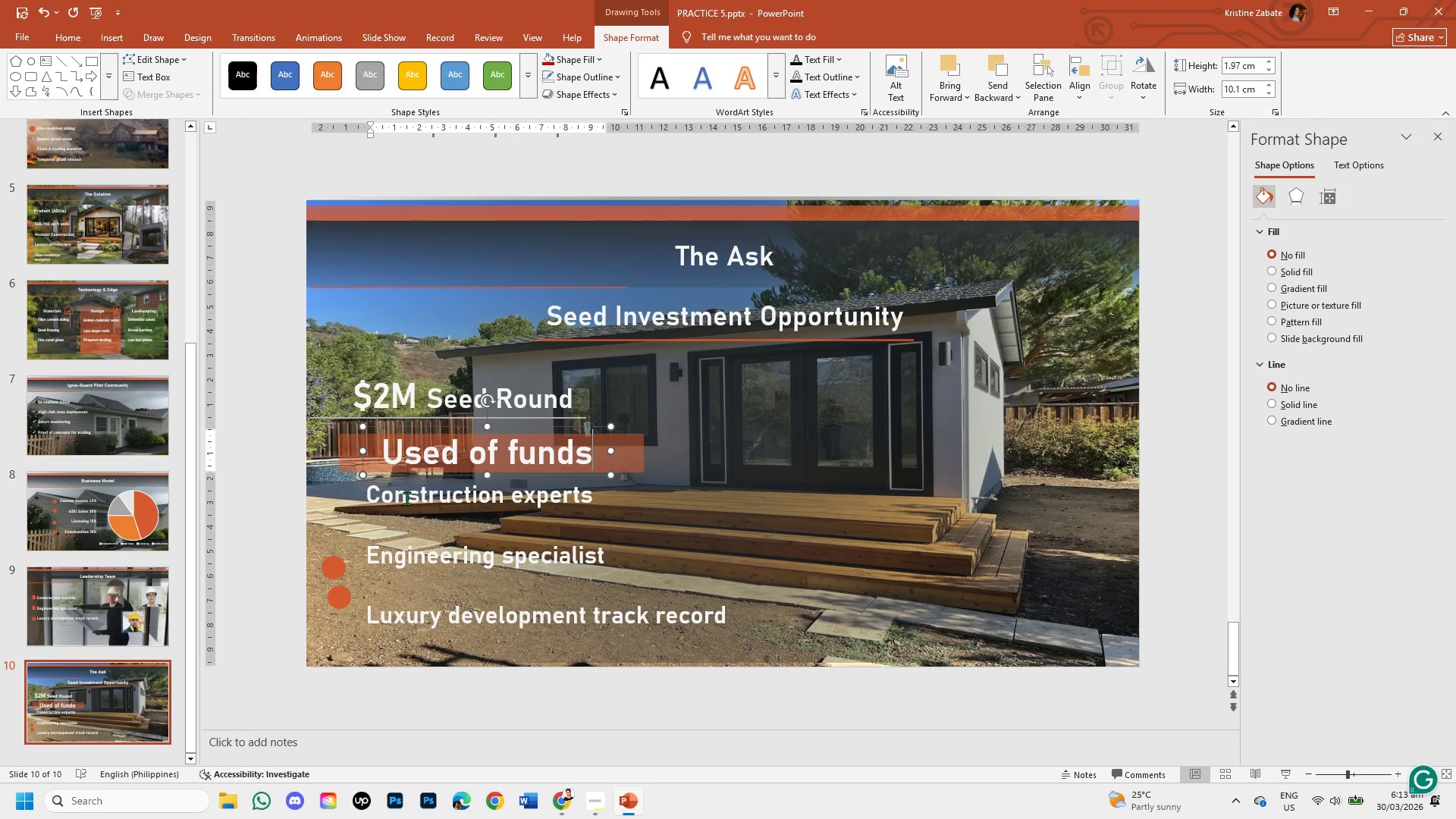 
left_click_drag(start_coordinate=[383, 453], to_coordinate=[589, 463])
 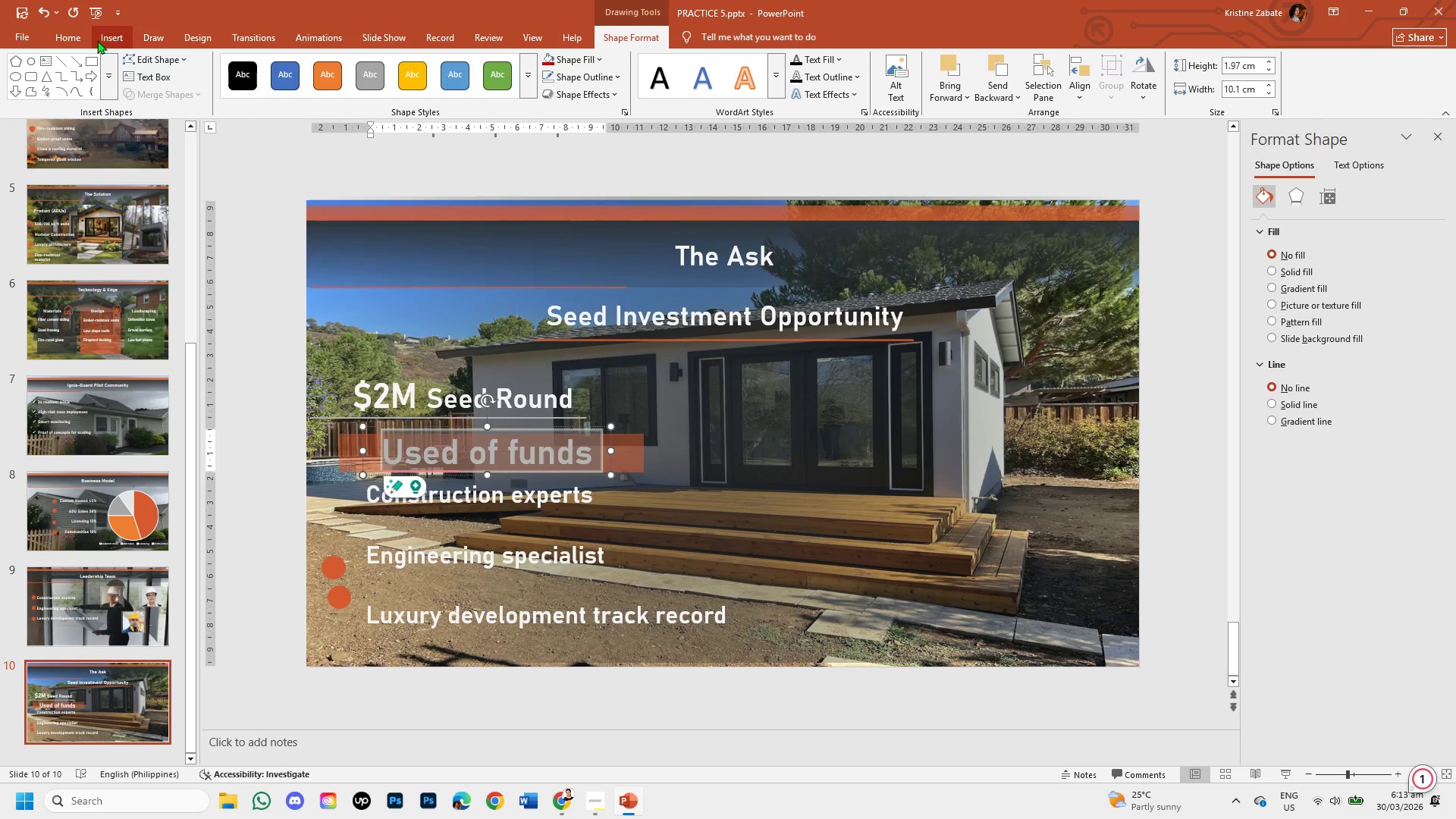 
left_click([74, 36])
 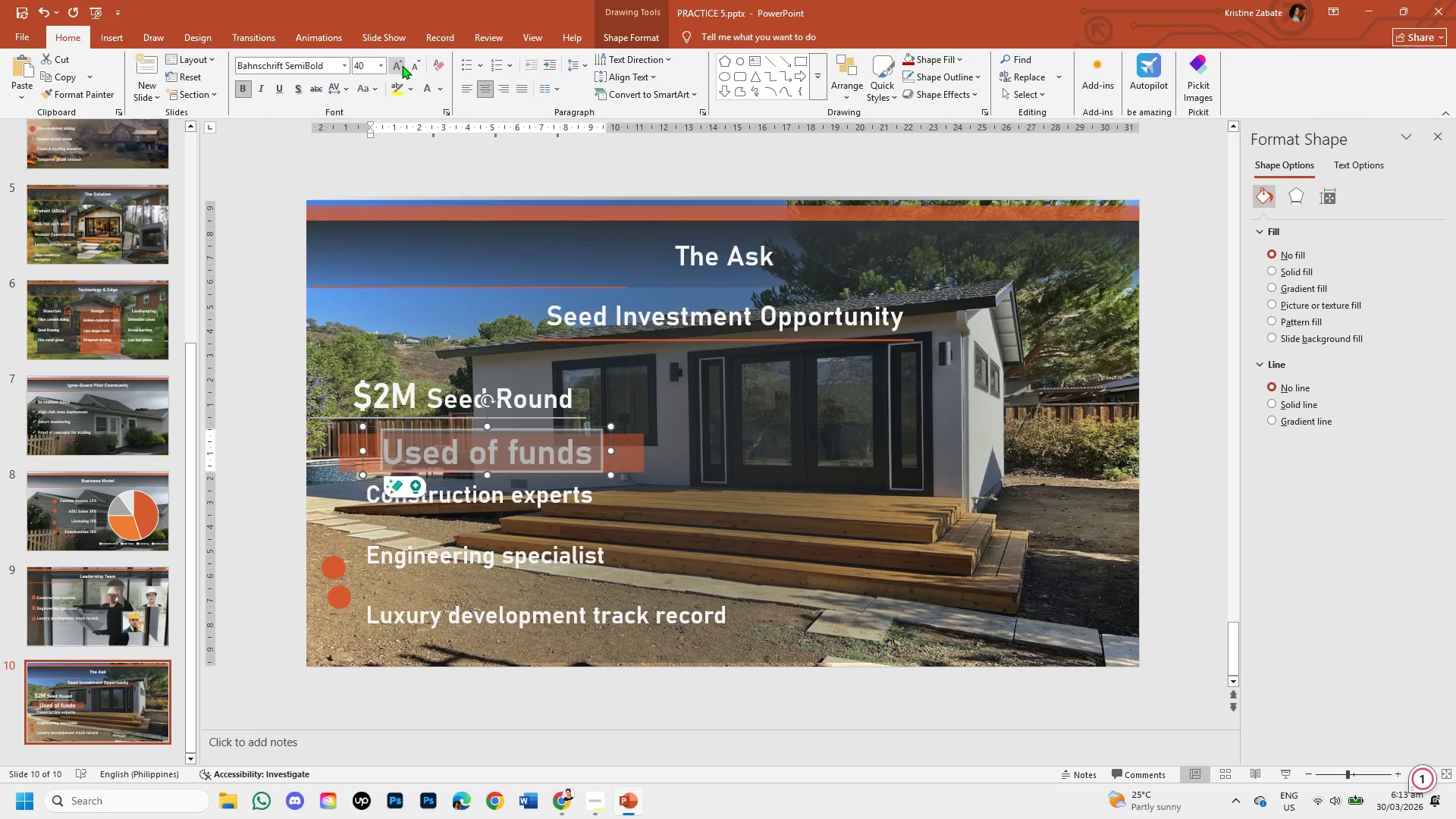 
left_click([412, 70])
 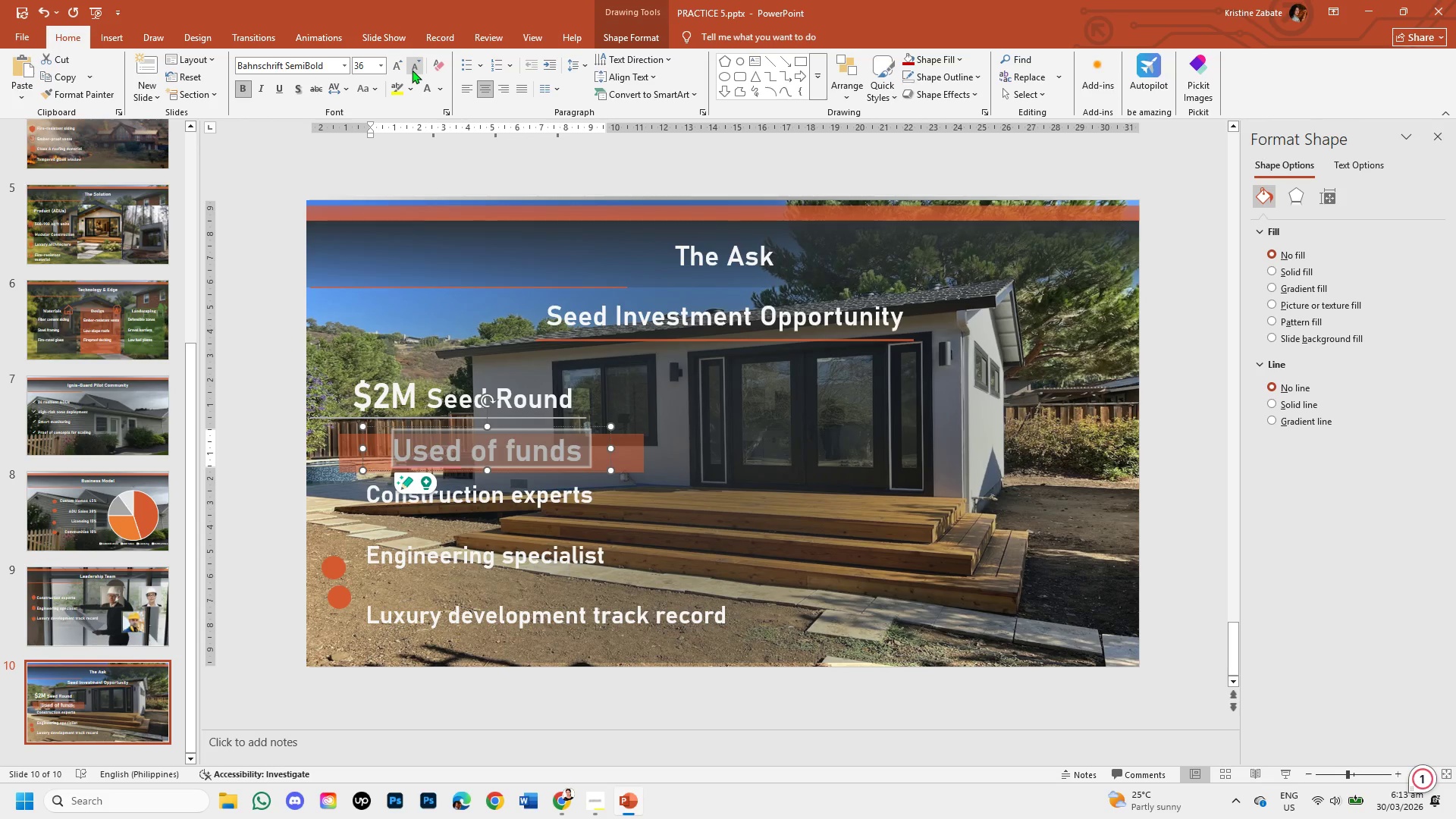 
left_click([412, 70])
 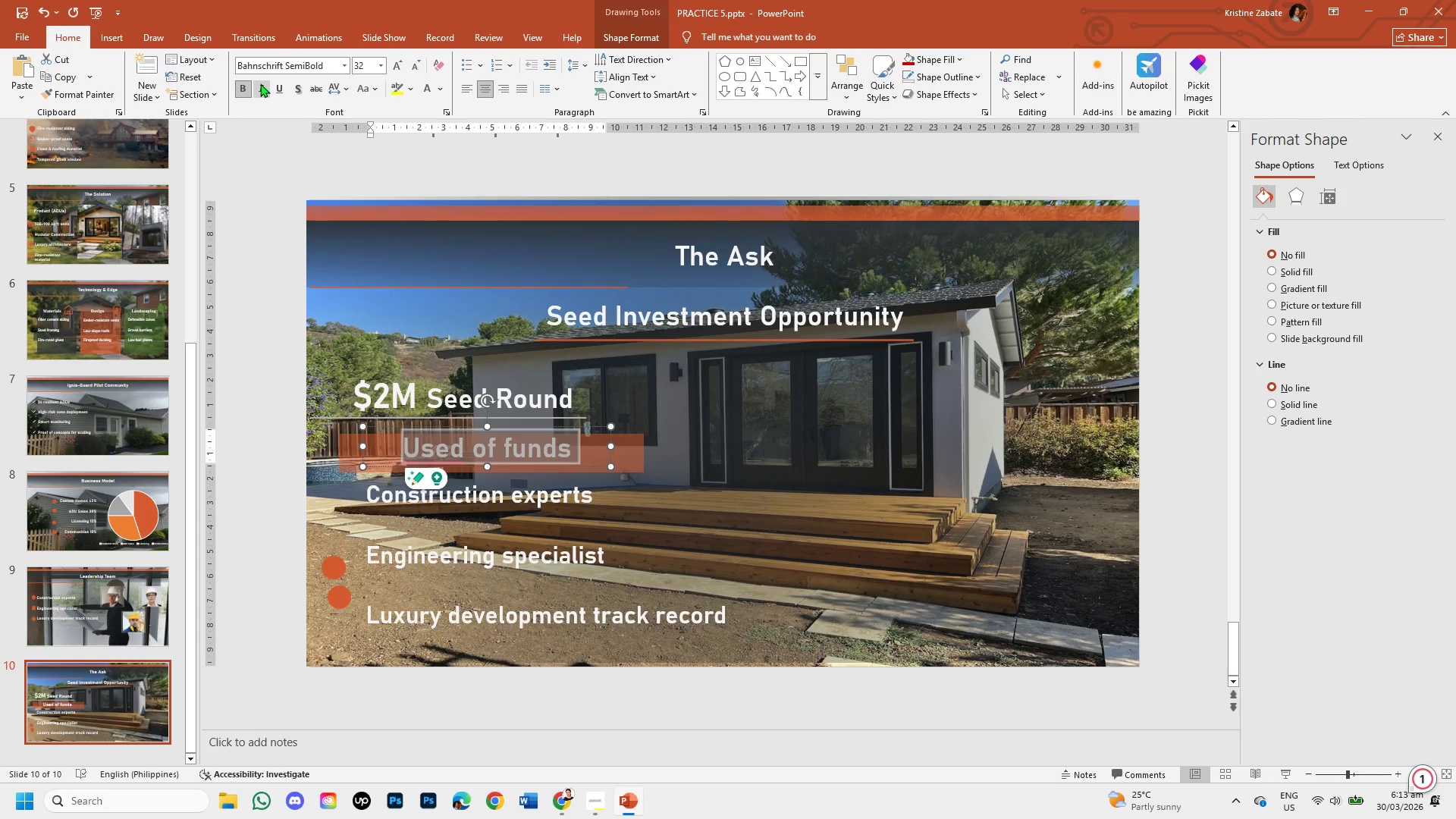 
left_click([260, 83])
 